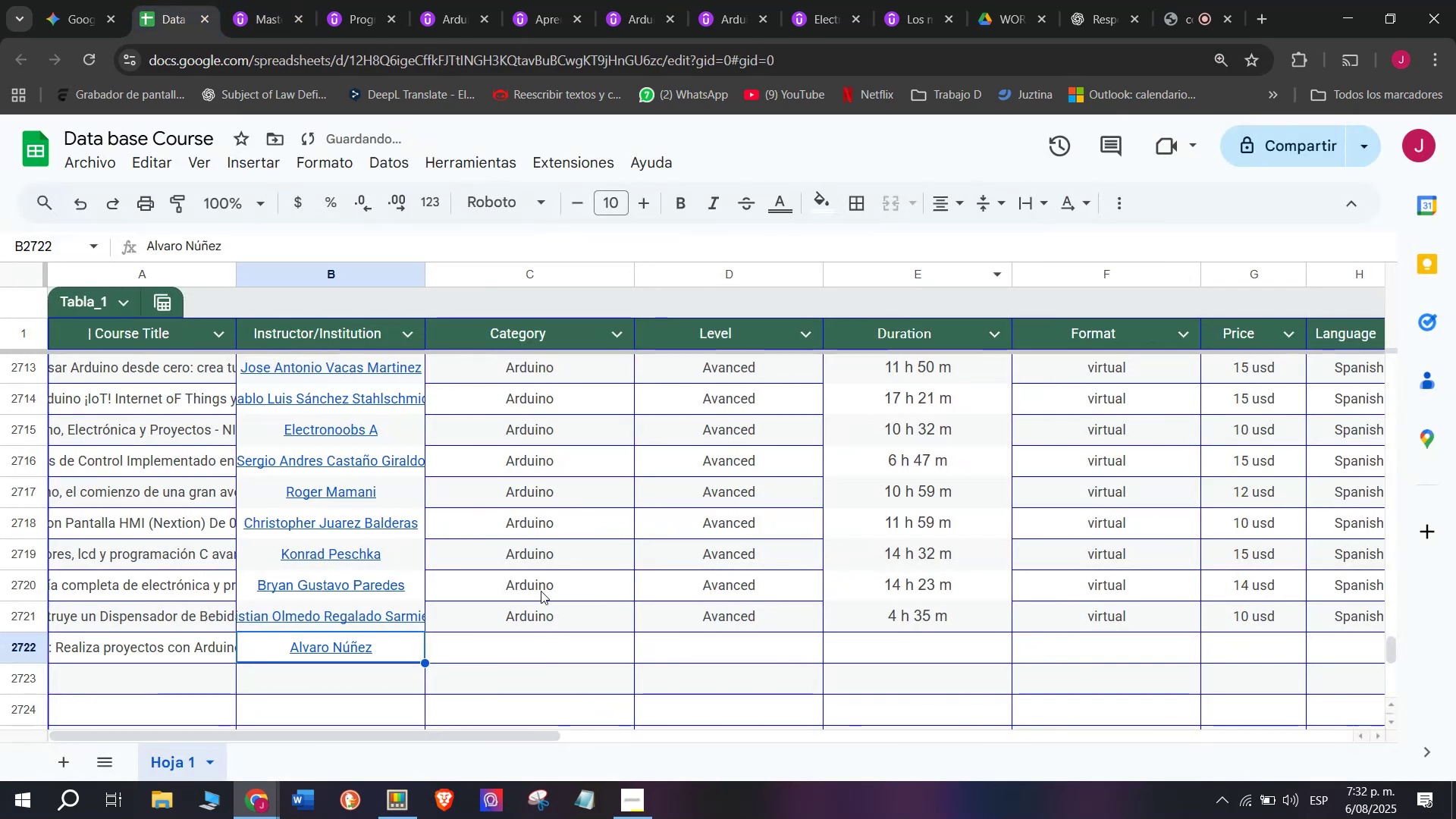 
left_click([549, 615])
 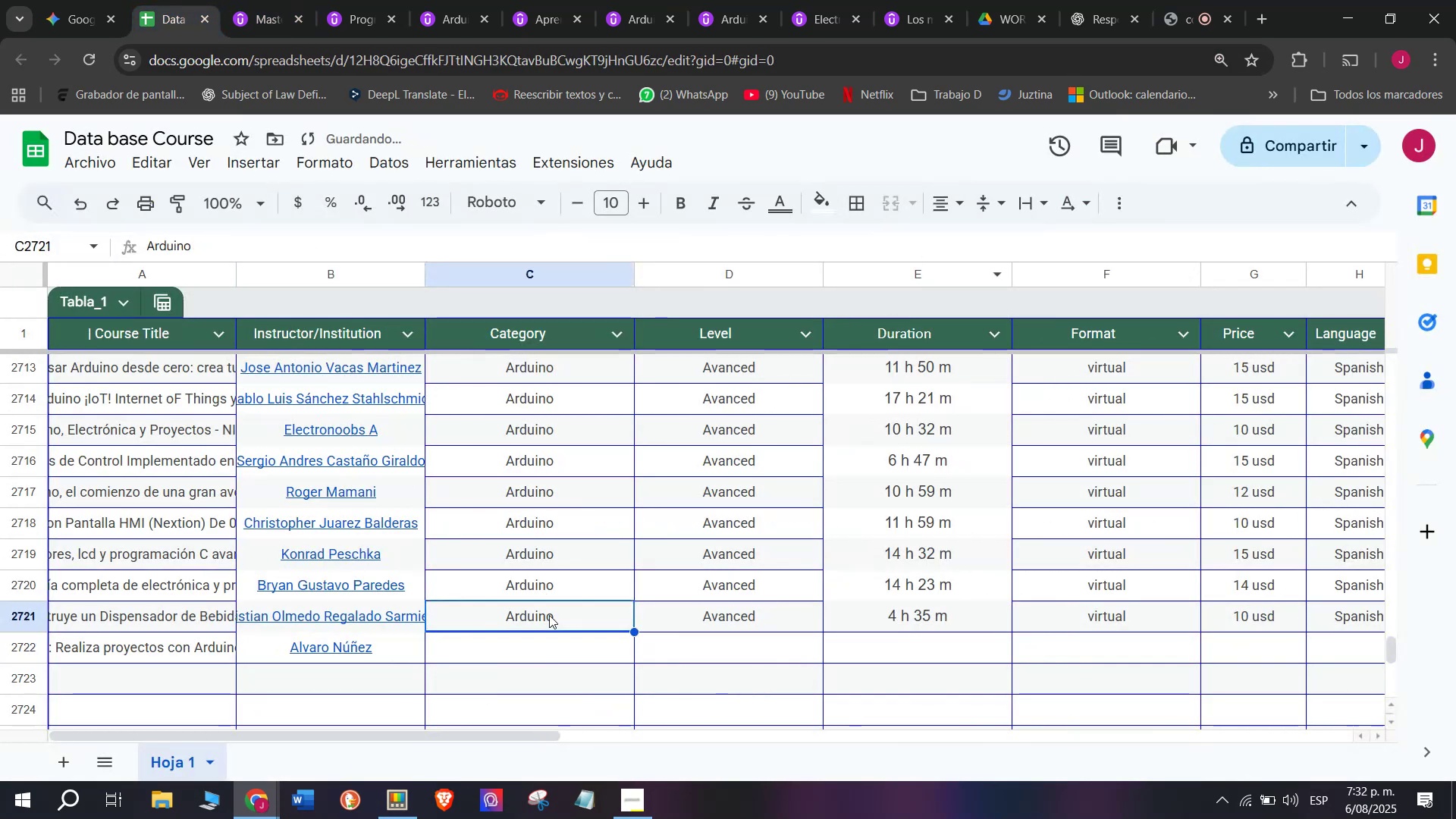 
key(Control+ControlLeft)
 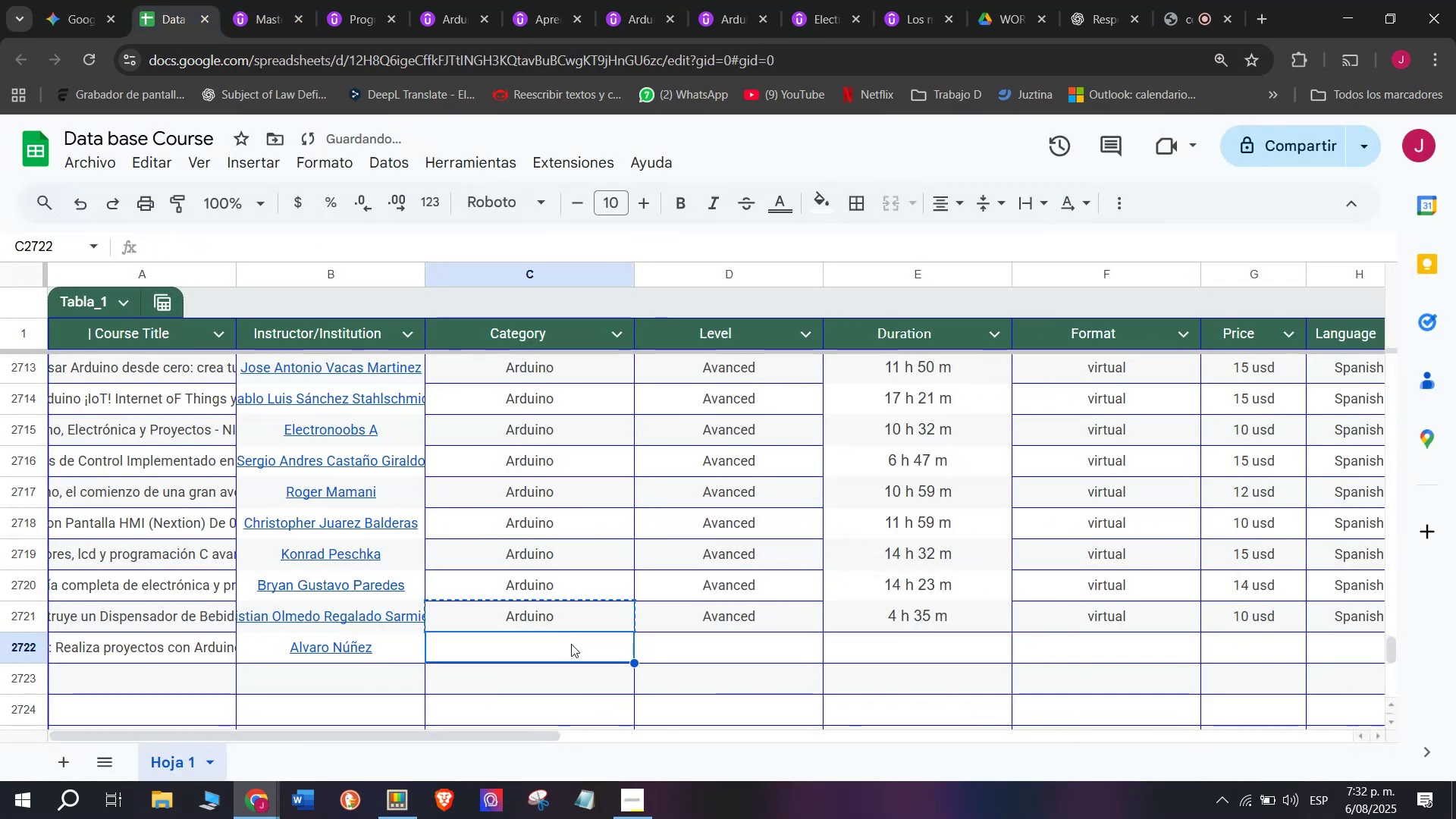 
key(Break)
 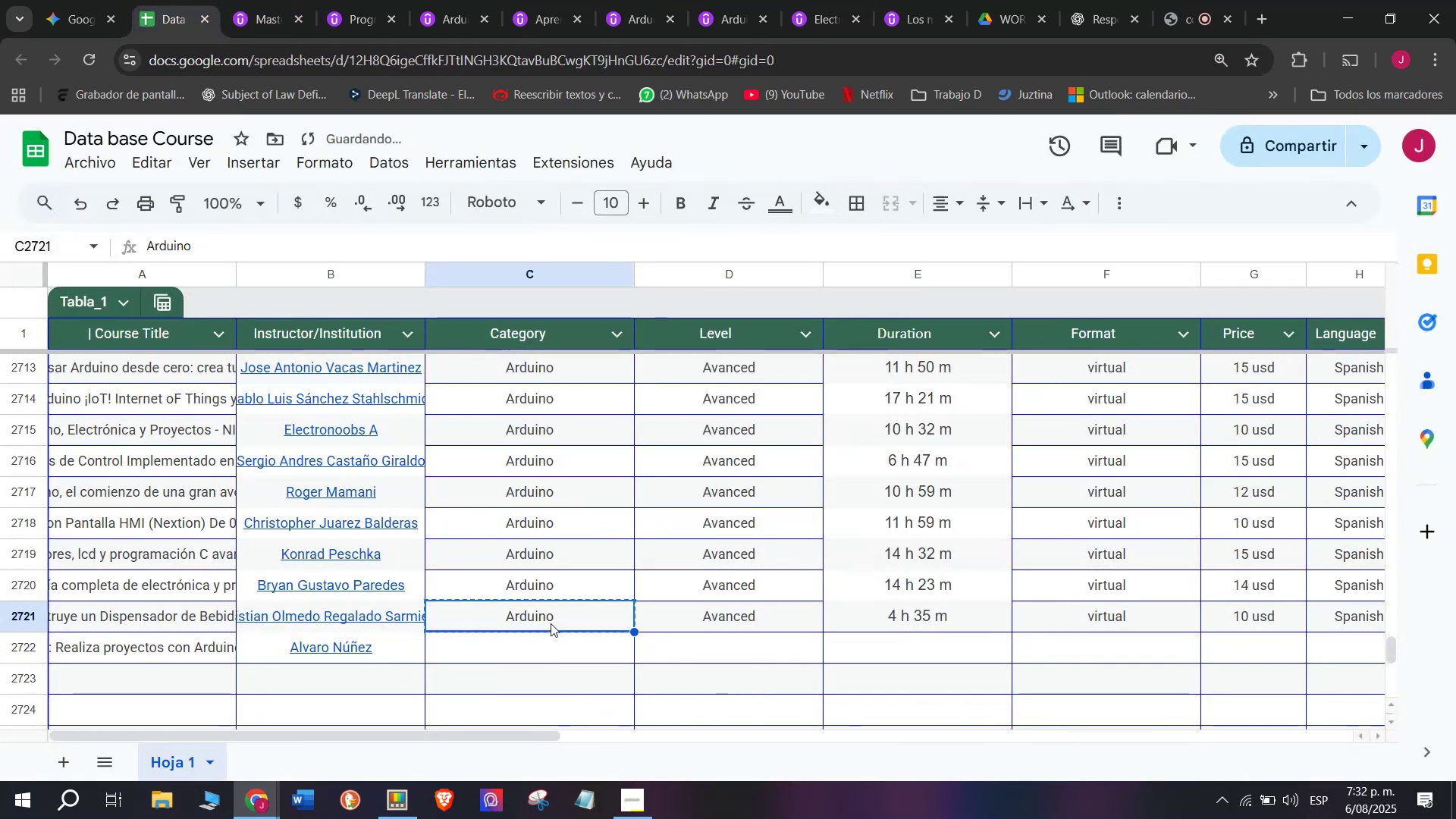 
key(Control+C)
 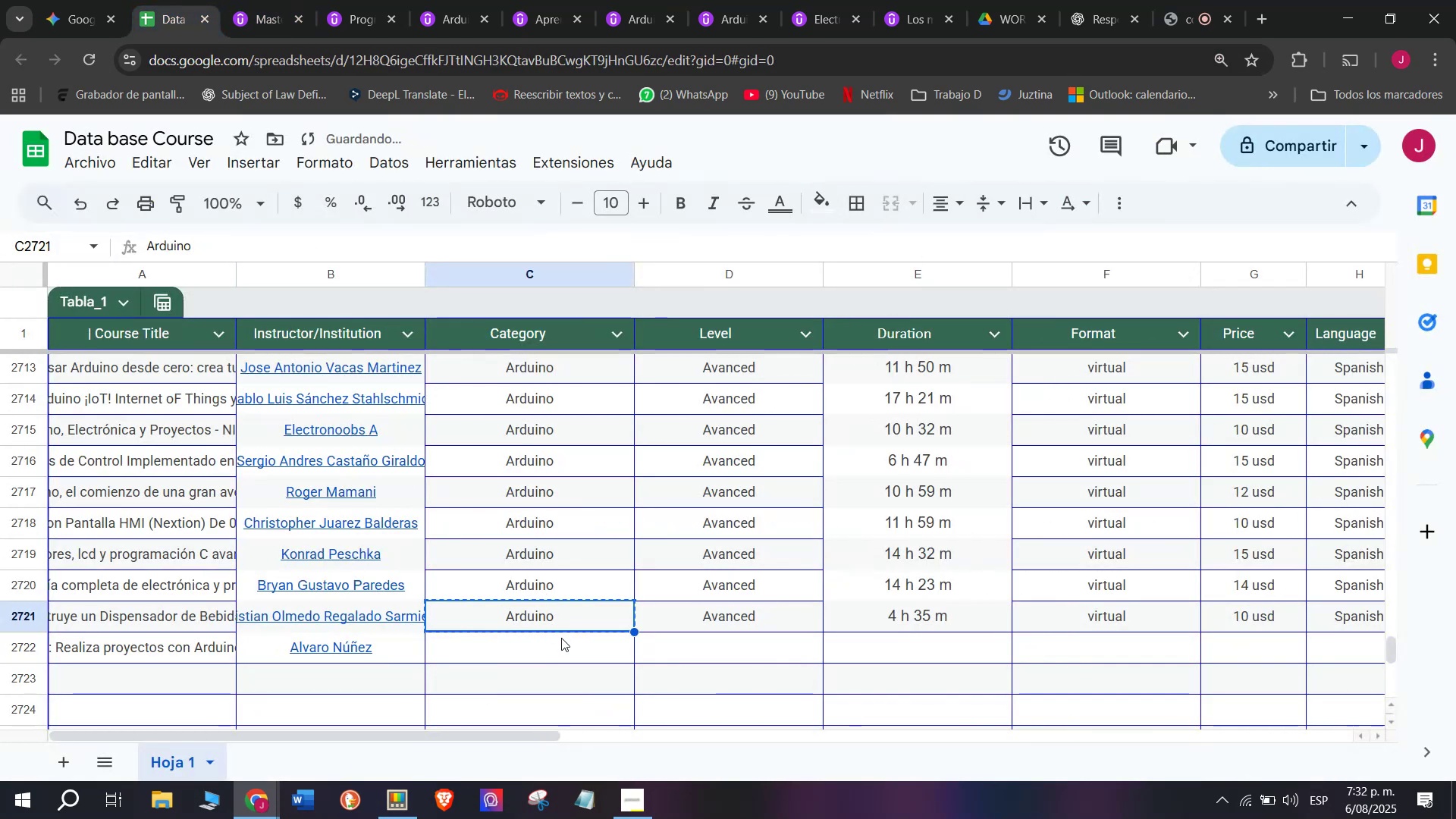 
double_click([561, 638])
 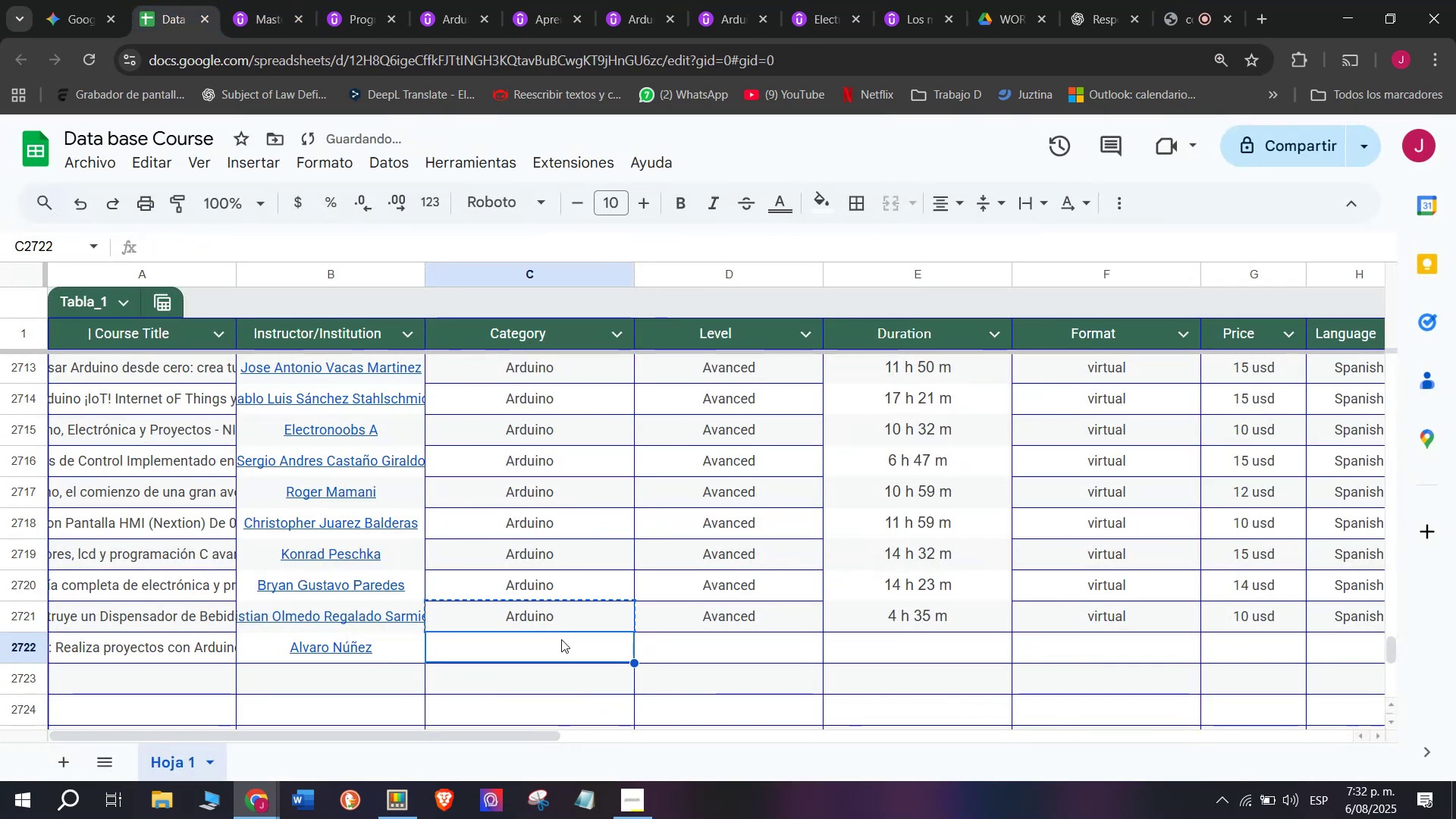 
key(Z)
 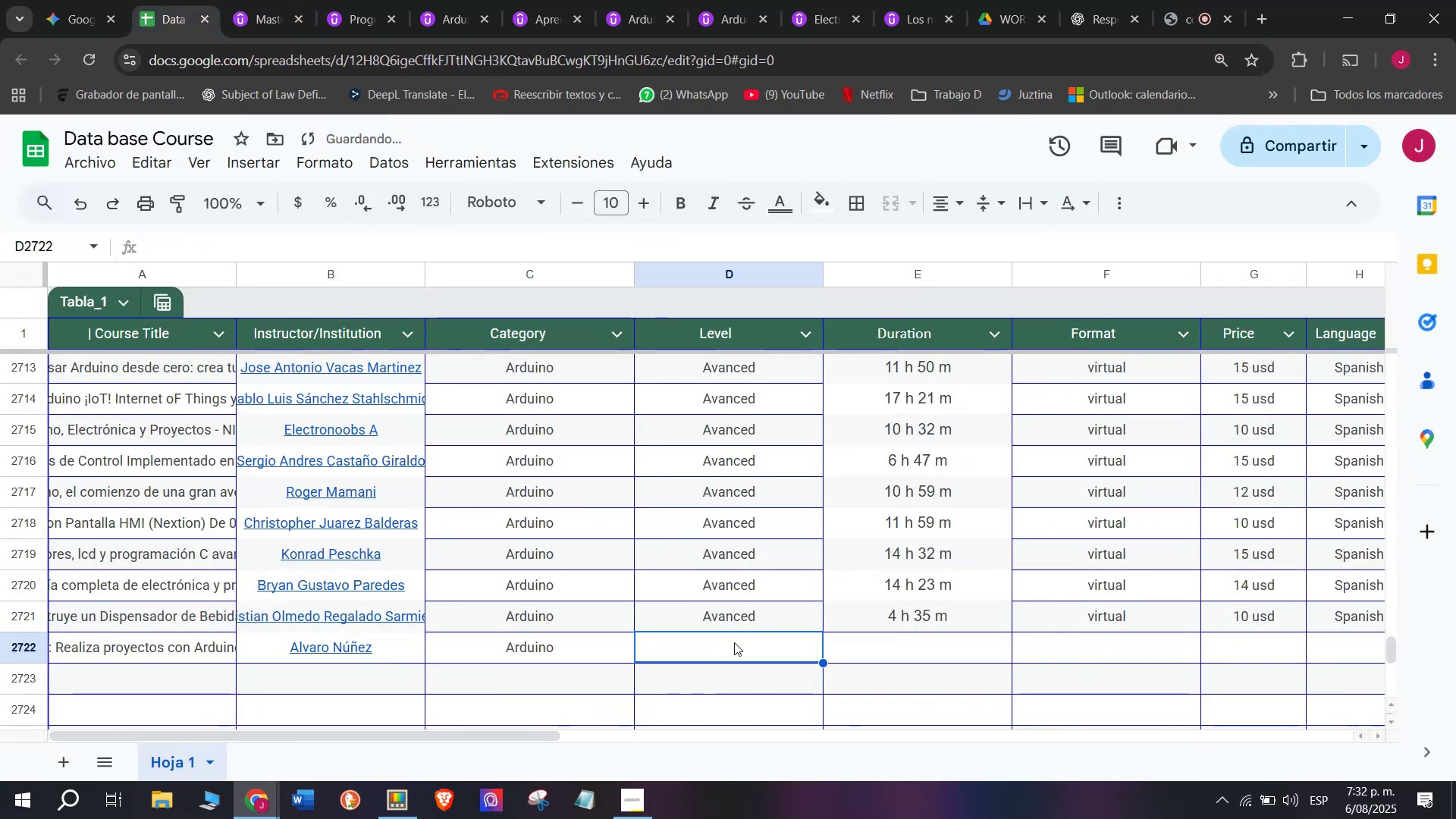 
key(Control+ControlLeft)
 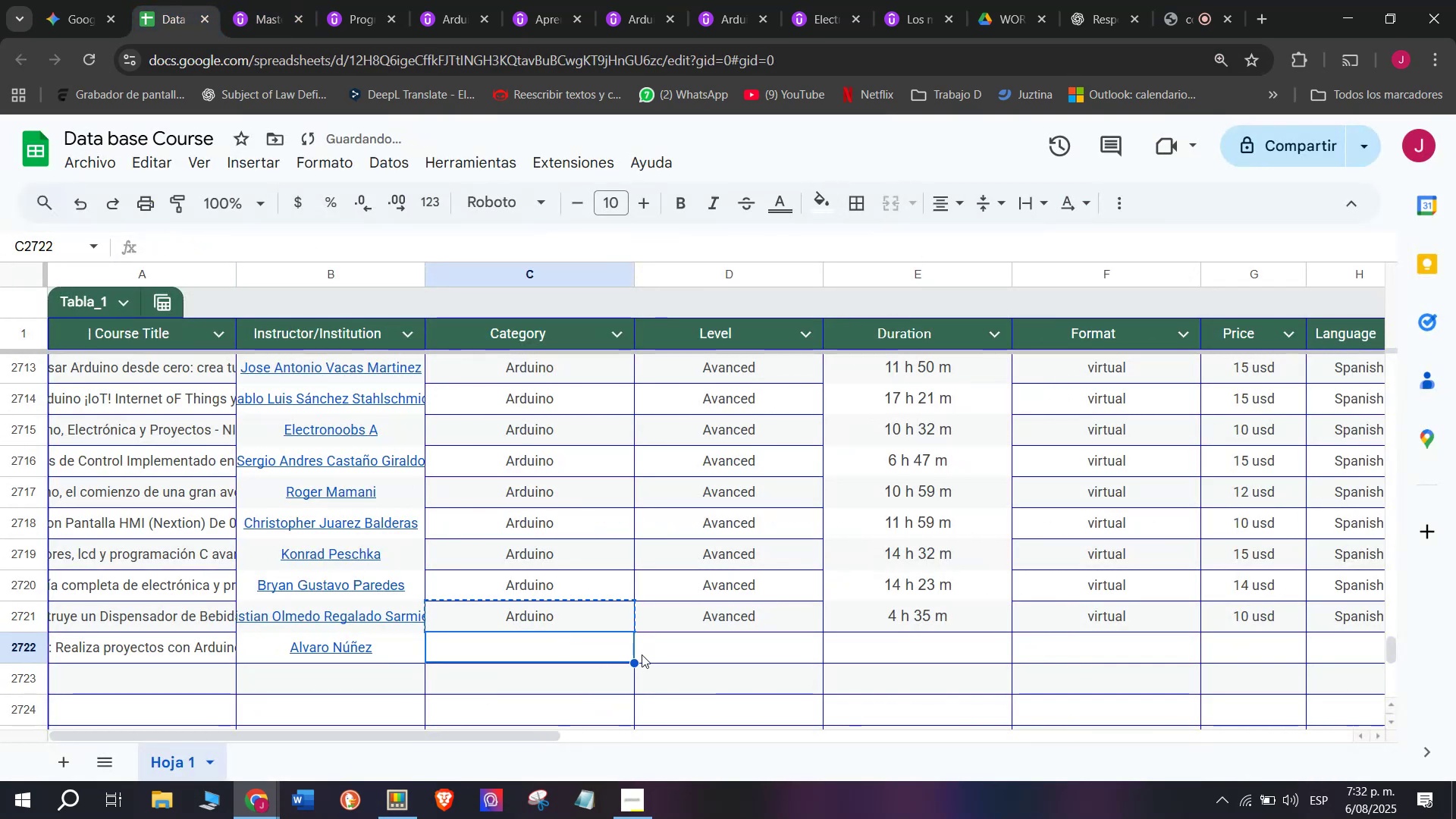 
key(Control+V)
 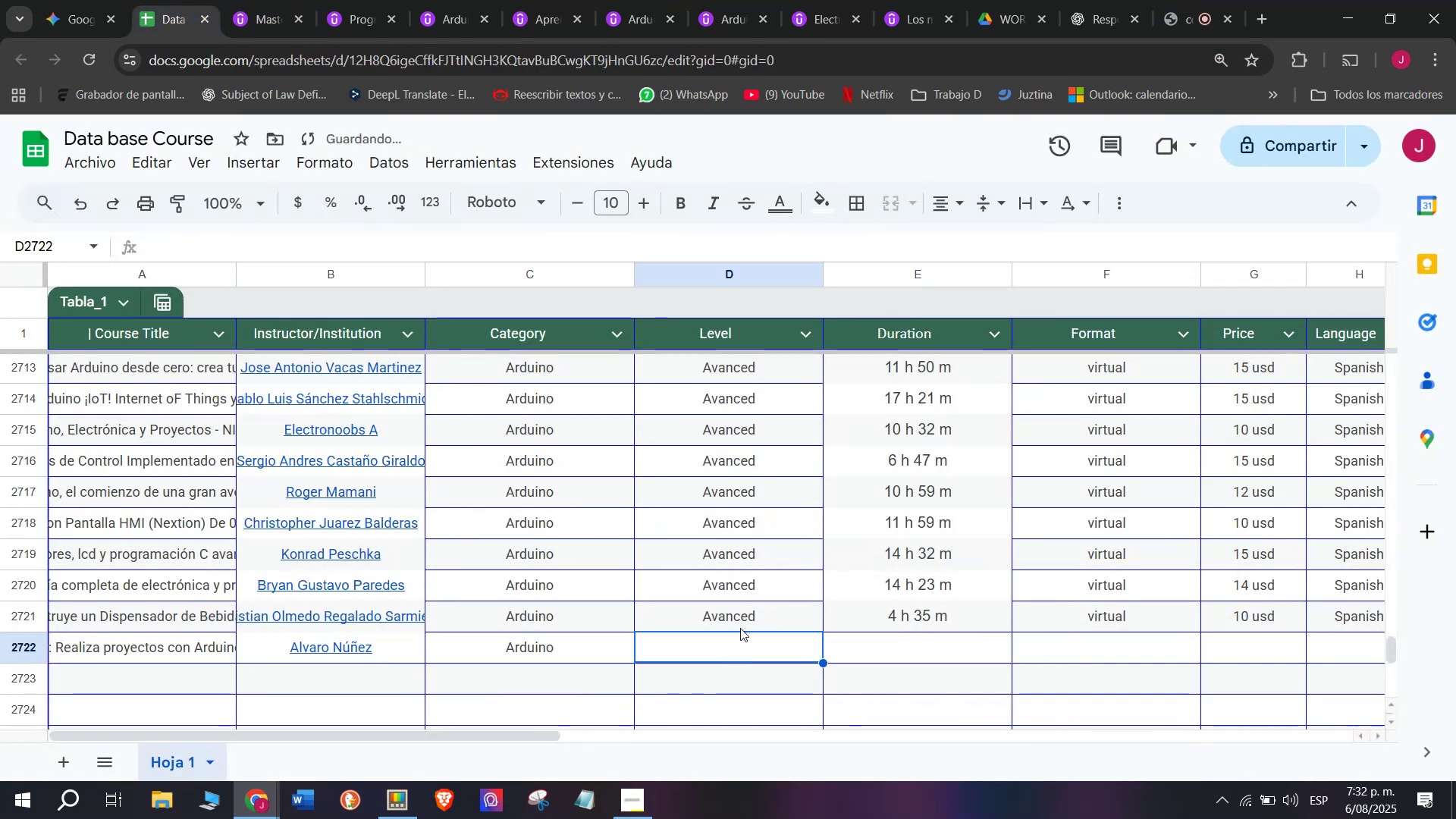 
double_click([745, 621])
 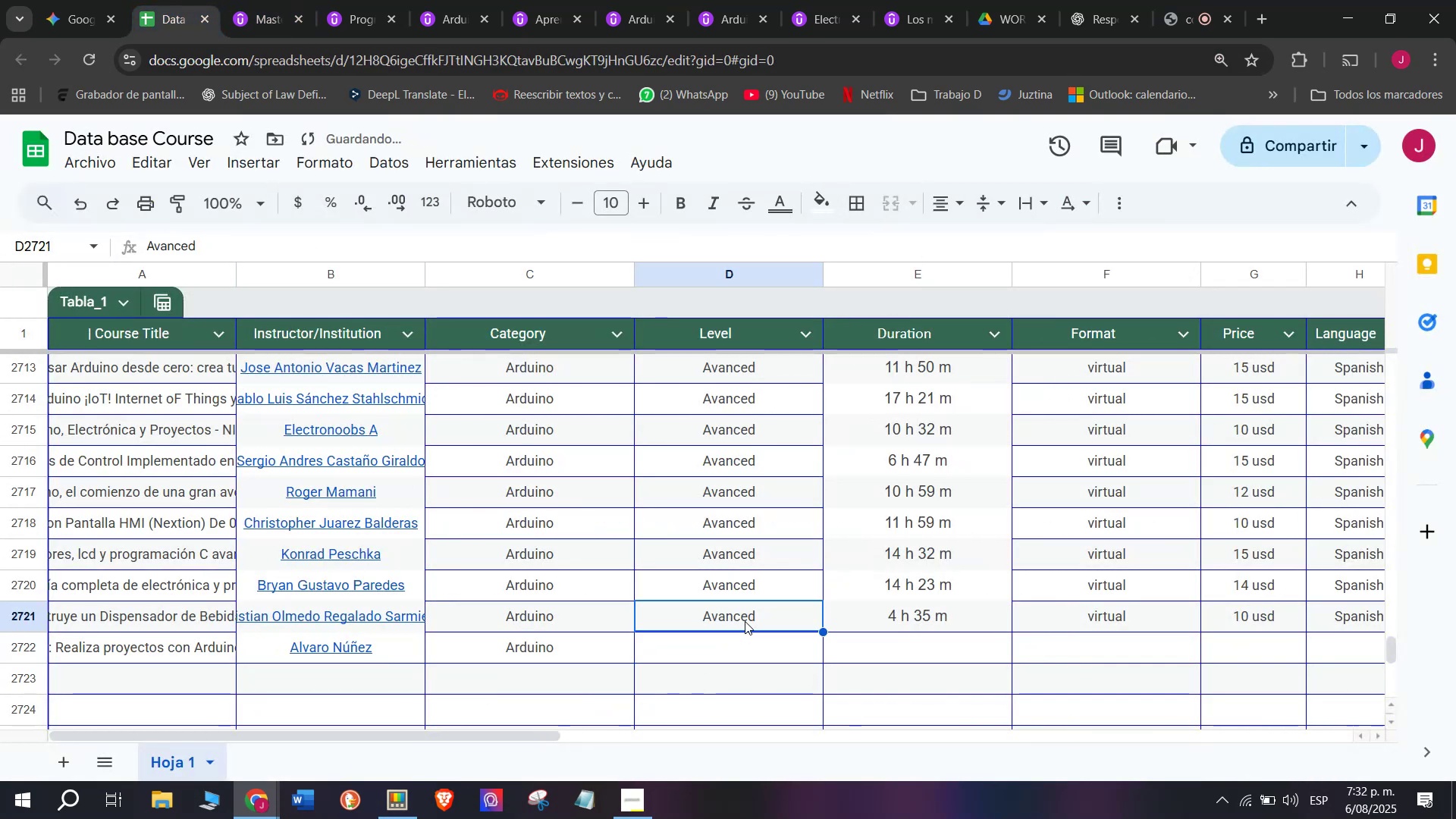 
key(Break)
 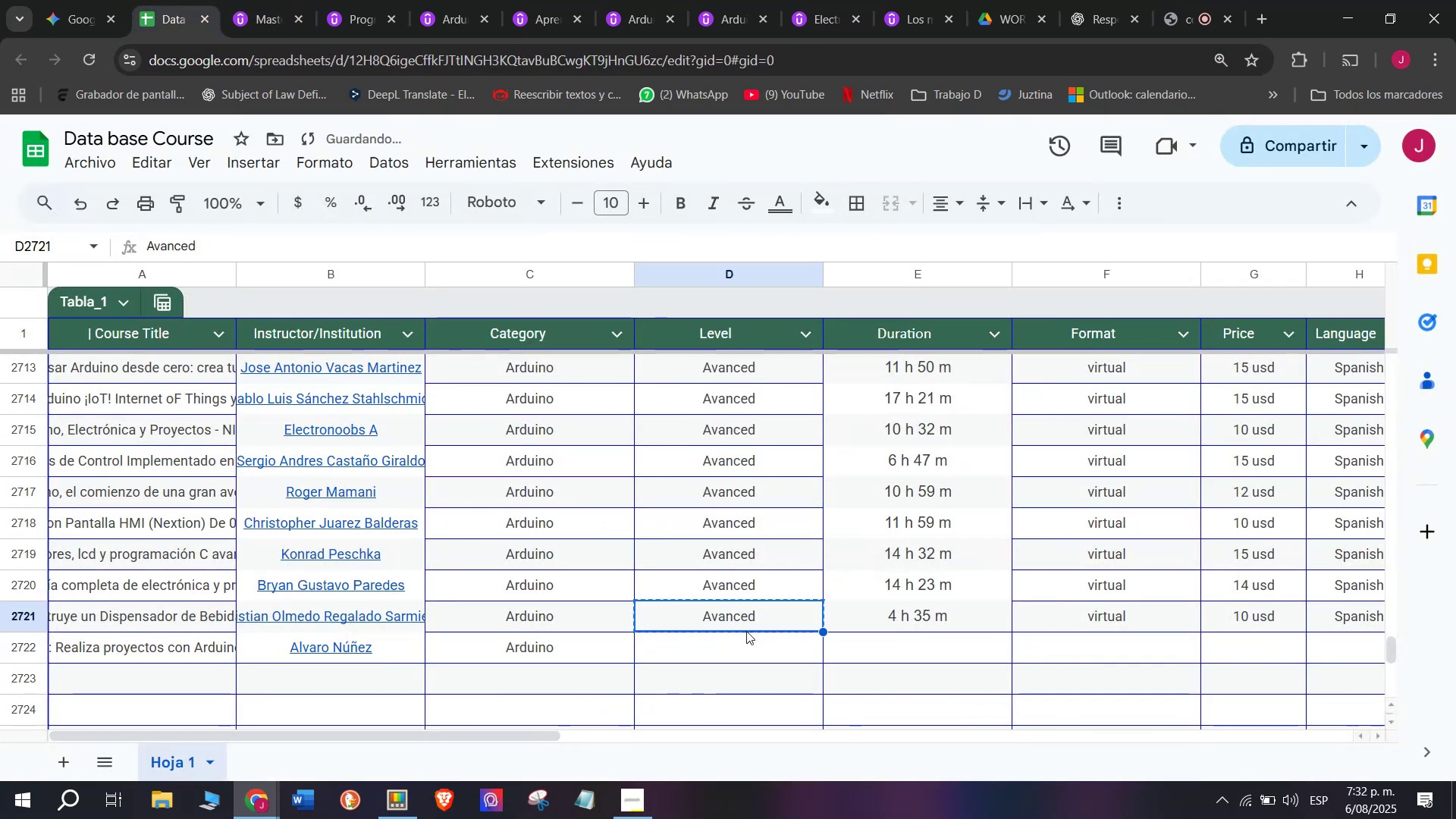 
key(Control+ControlLeft)
 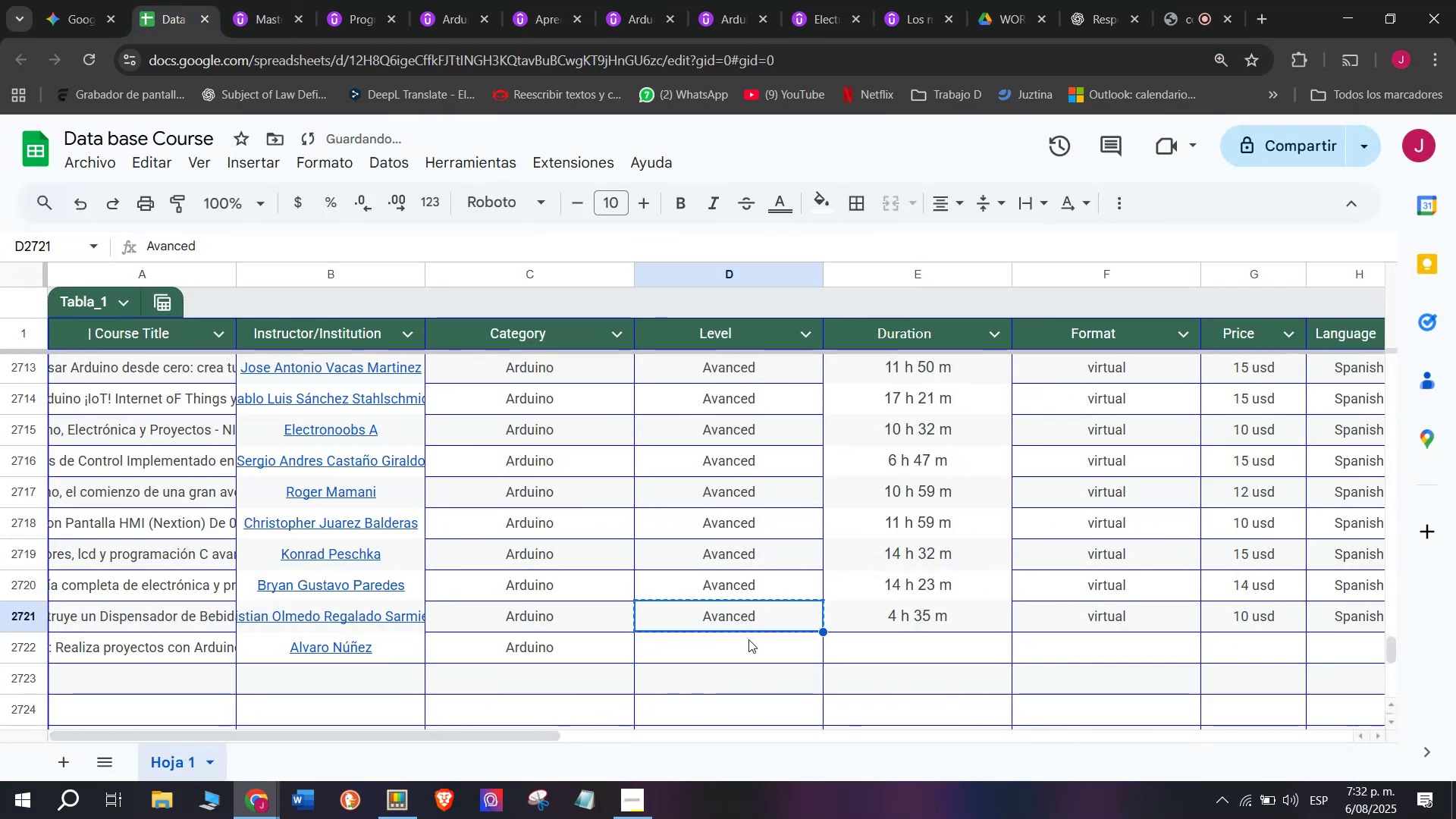 
key(Control+C)
 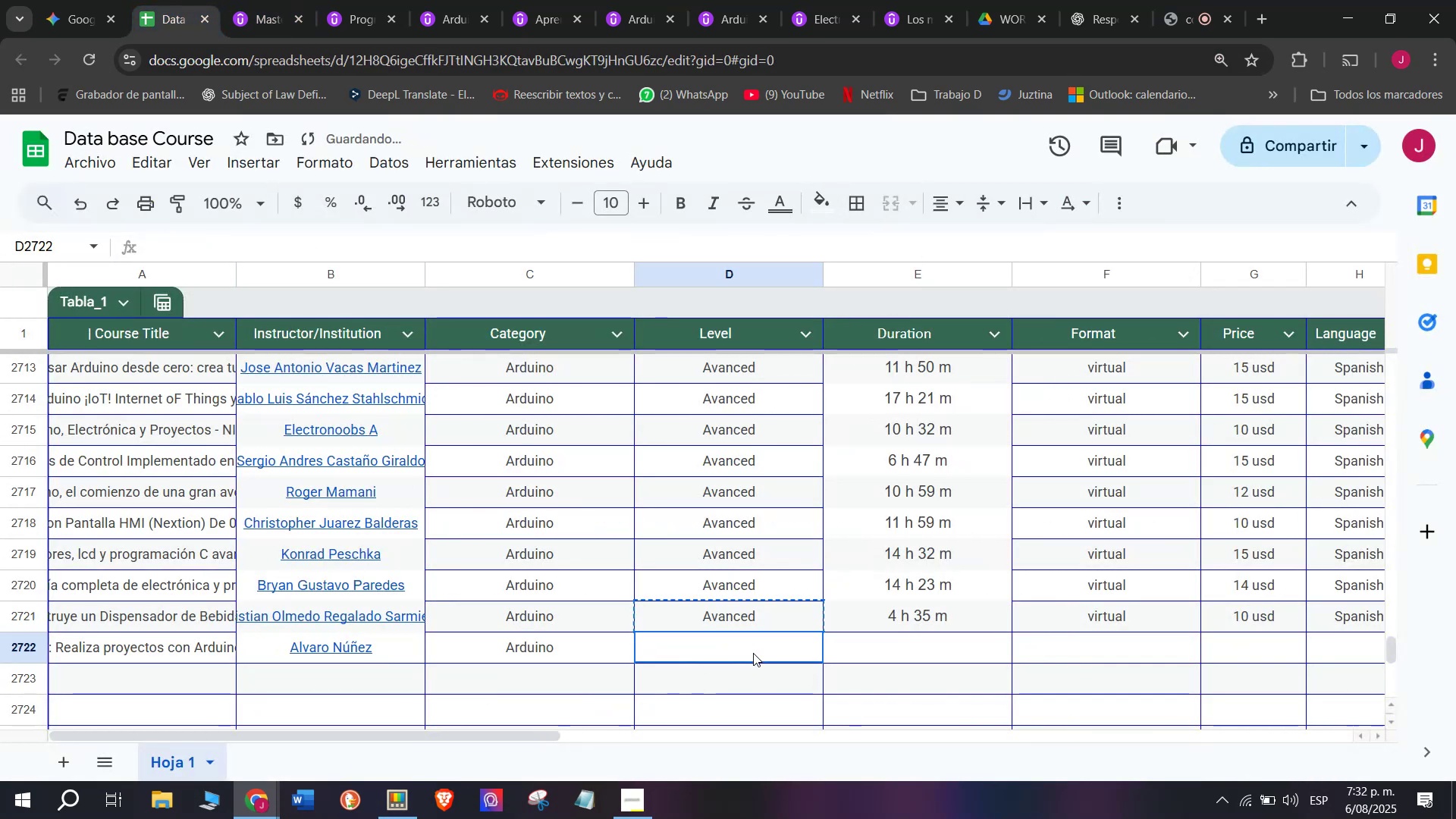 
key(Control+ControlLeft)
 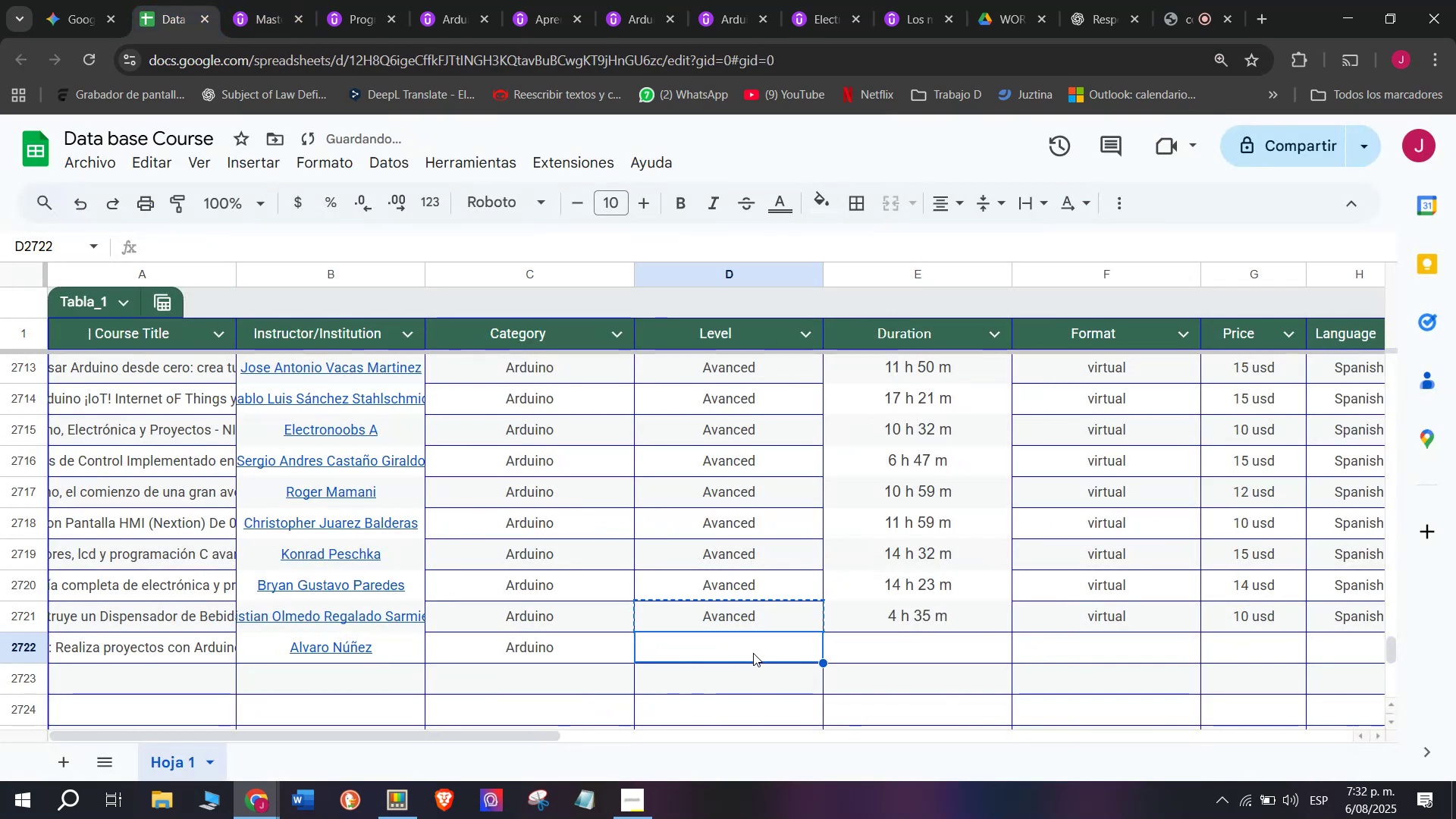 
key(Z)
 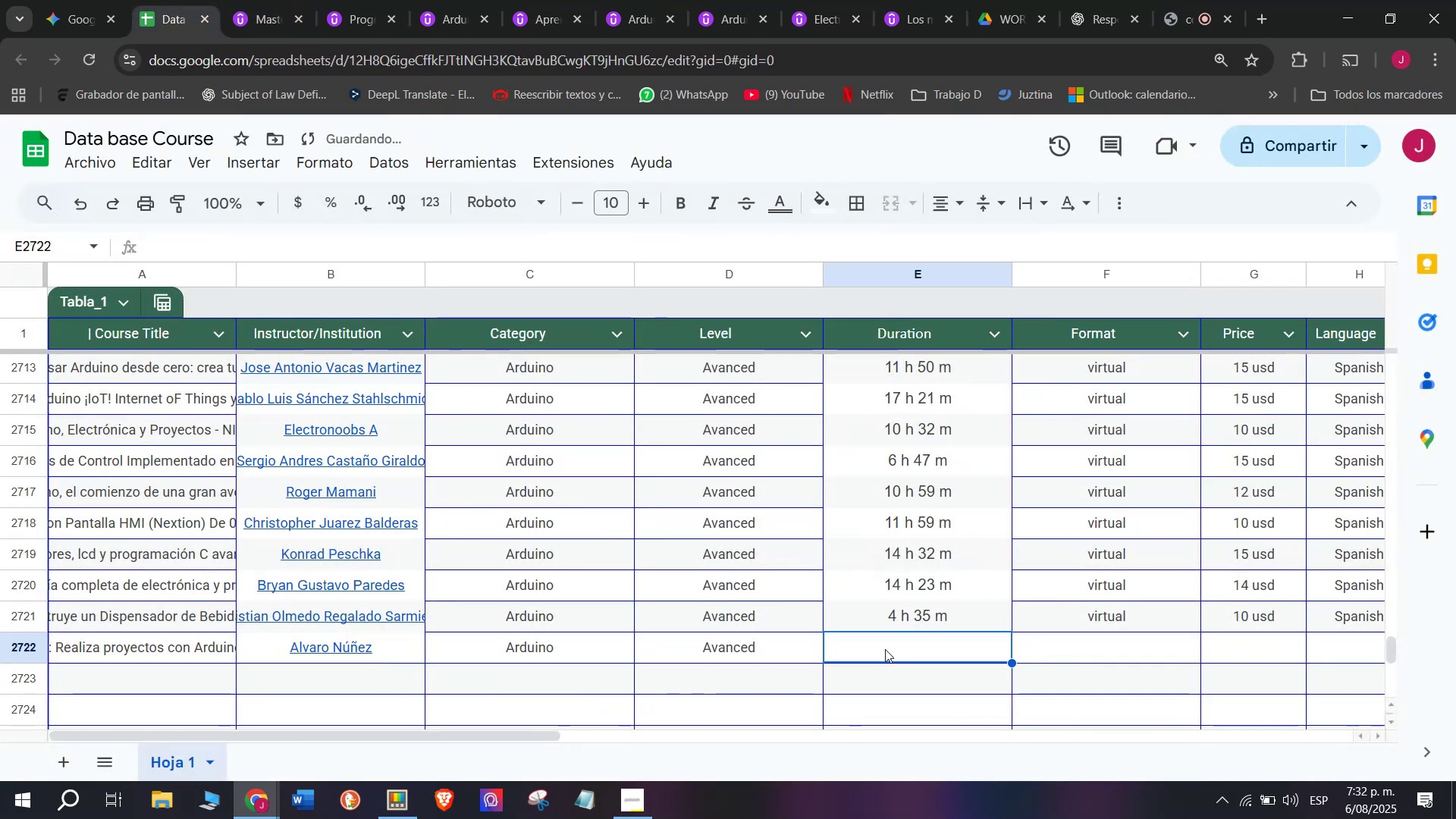 
key(Control+V)
 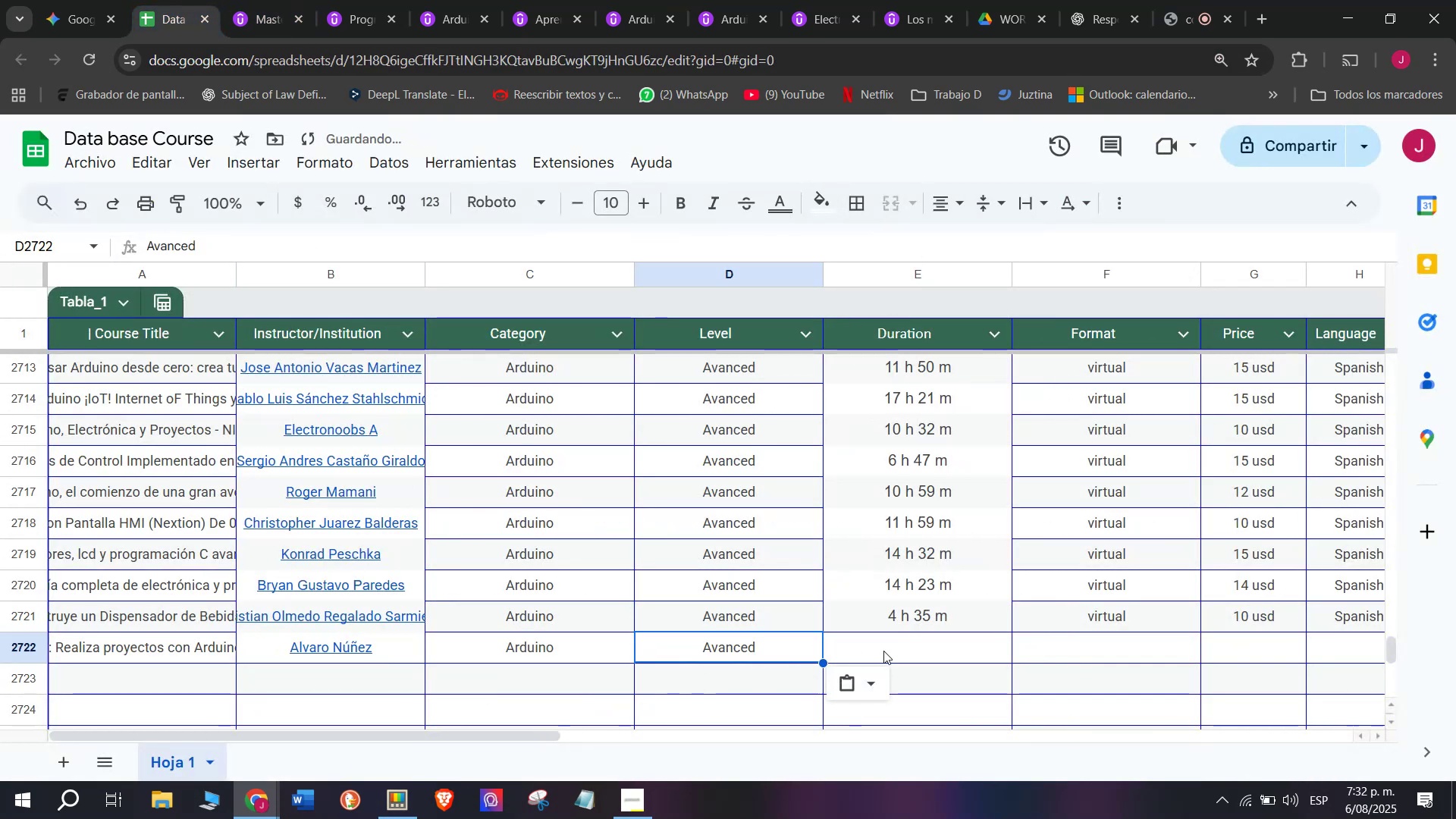 
triple_click([885, 649])
 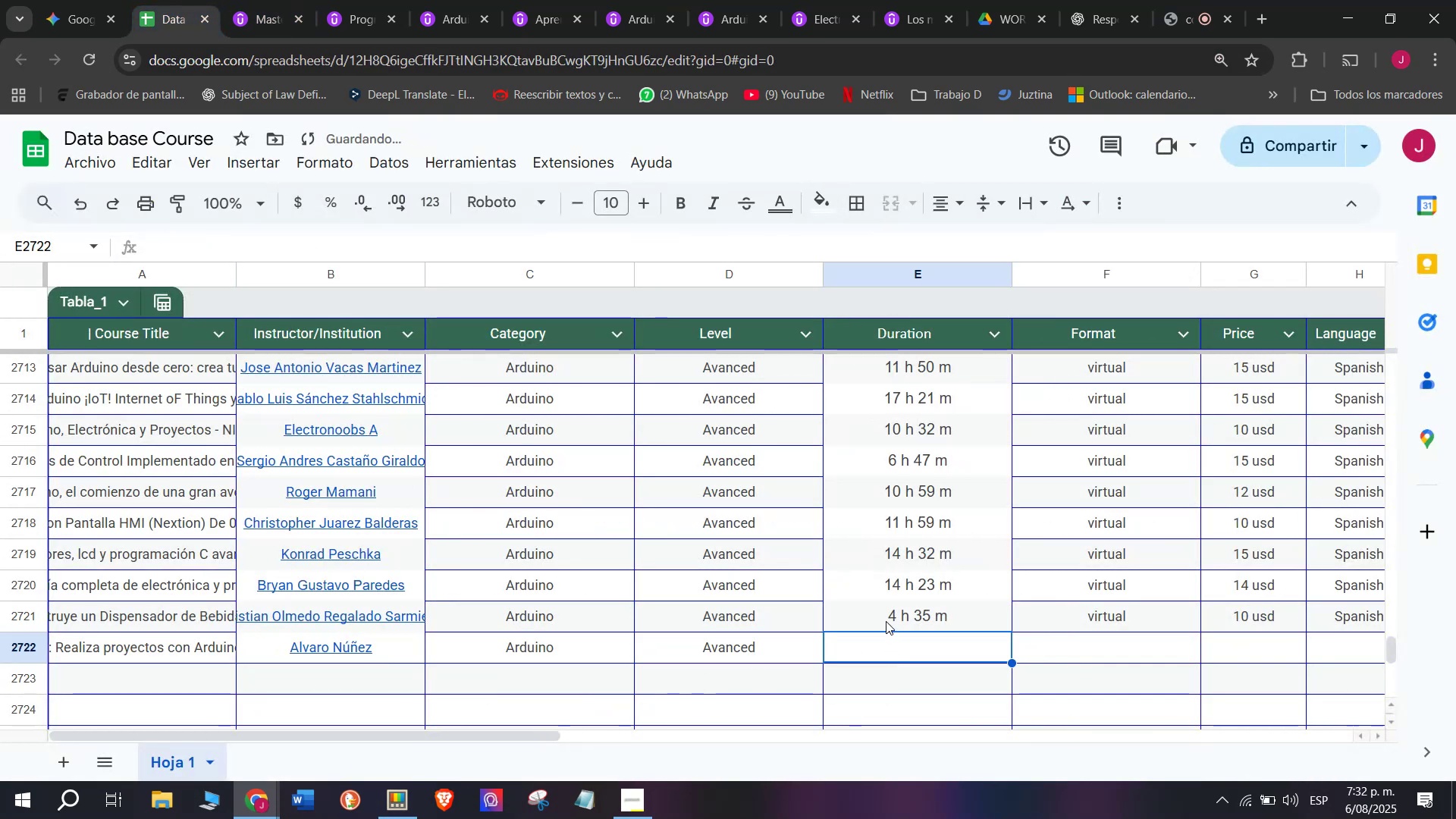 
triple_click([886, 621])
 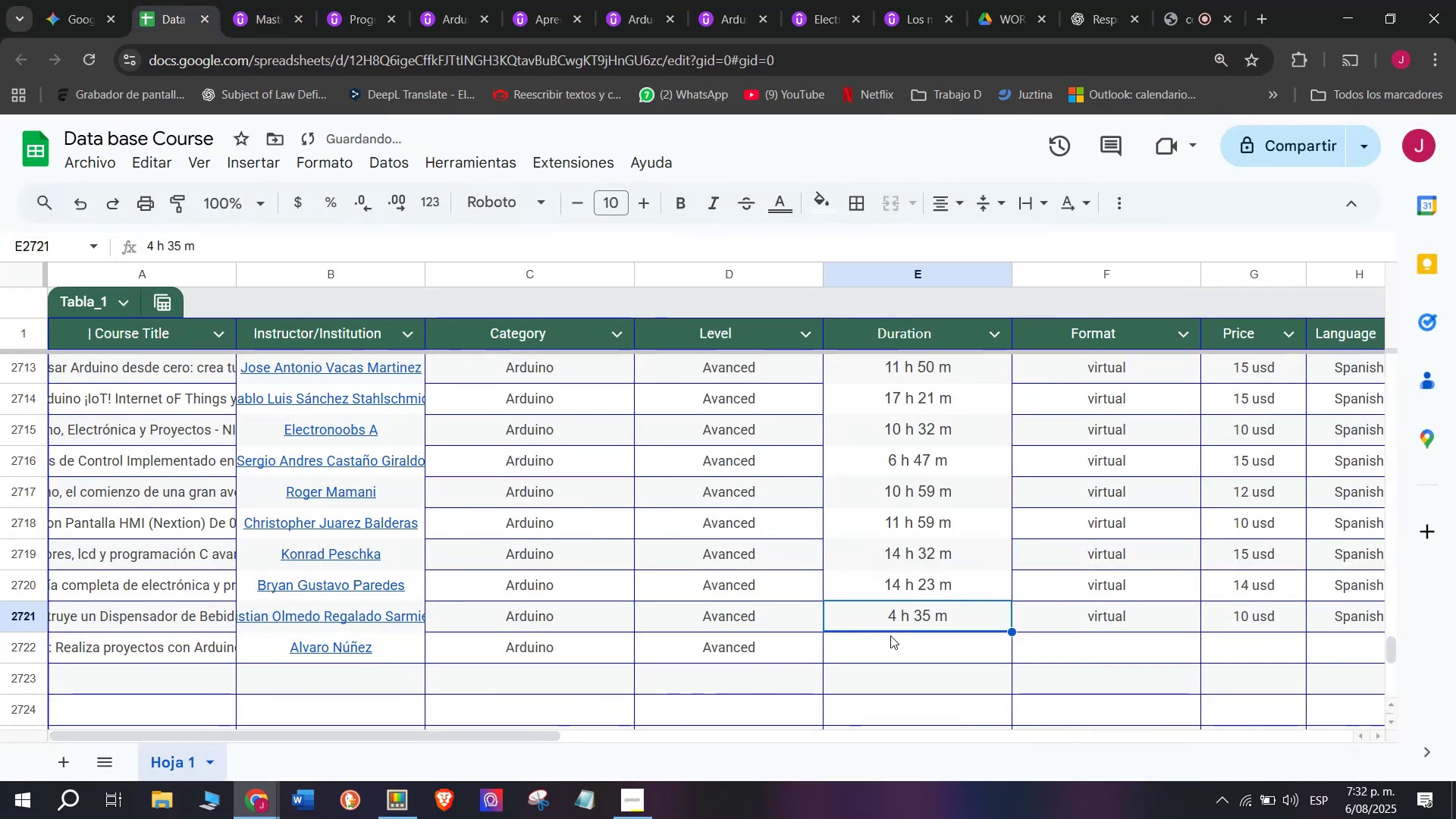 
key(Control+ControlLeft)
 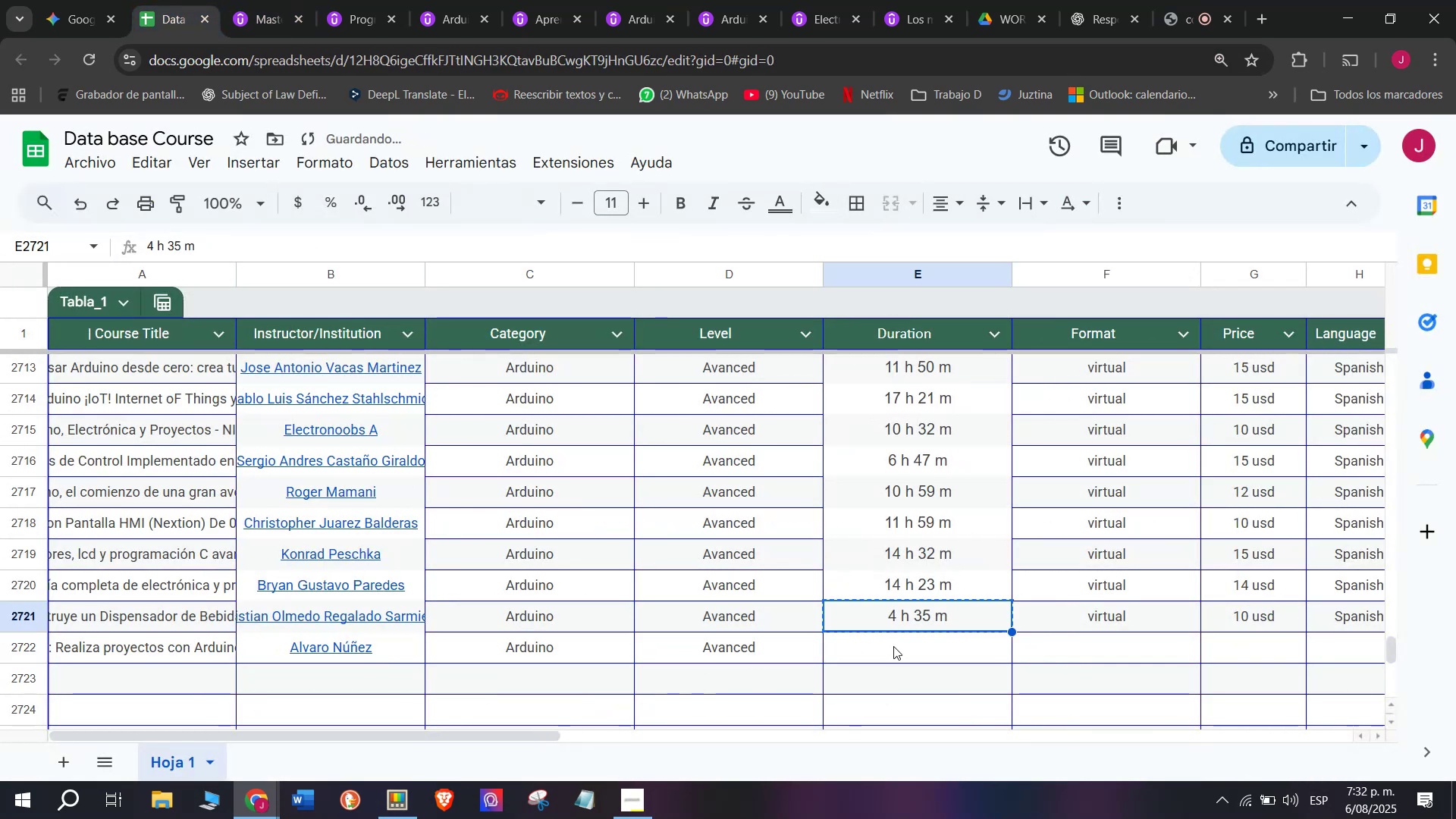 
key(Break)
 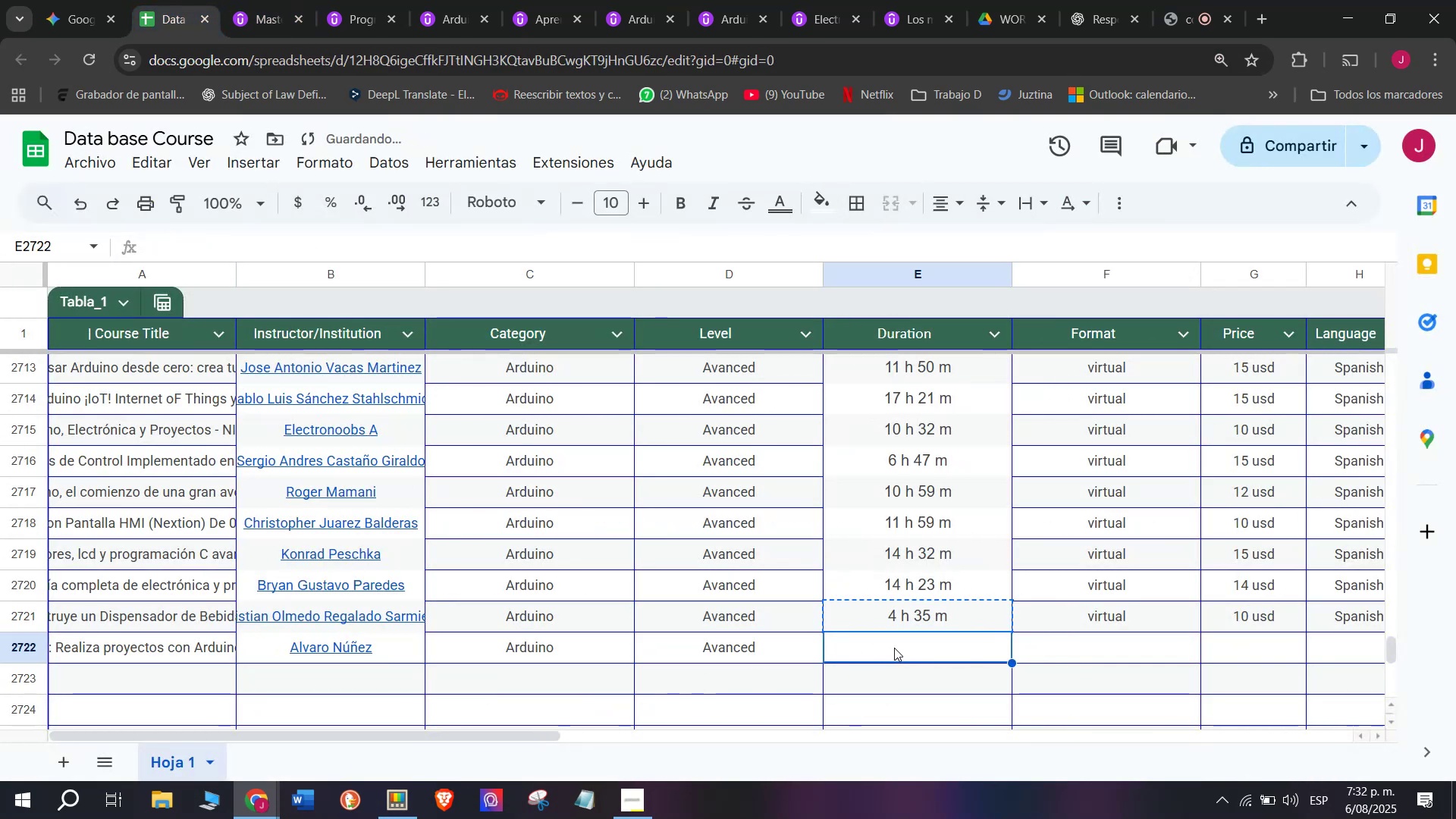 
key(Control+C)
 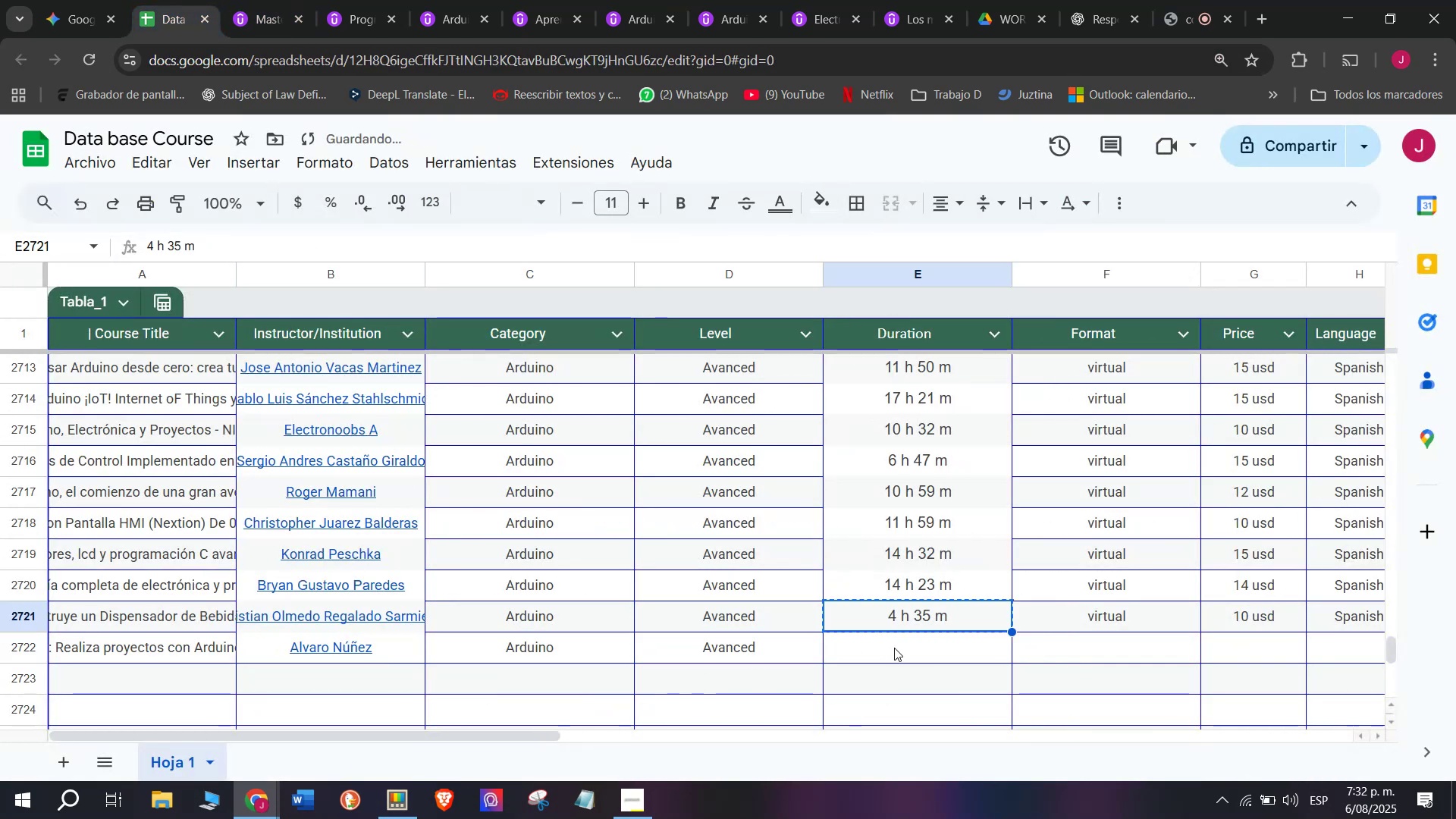 
triple_click([894, 648])
 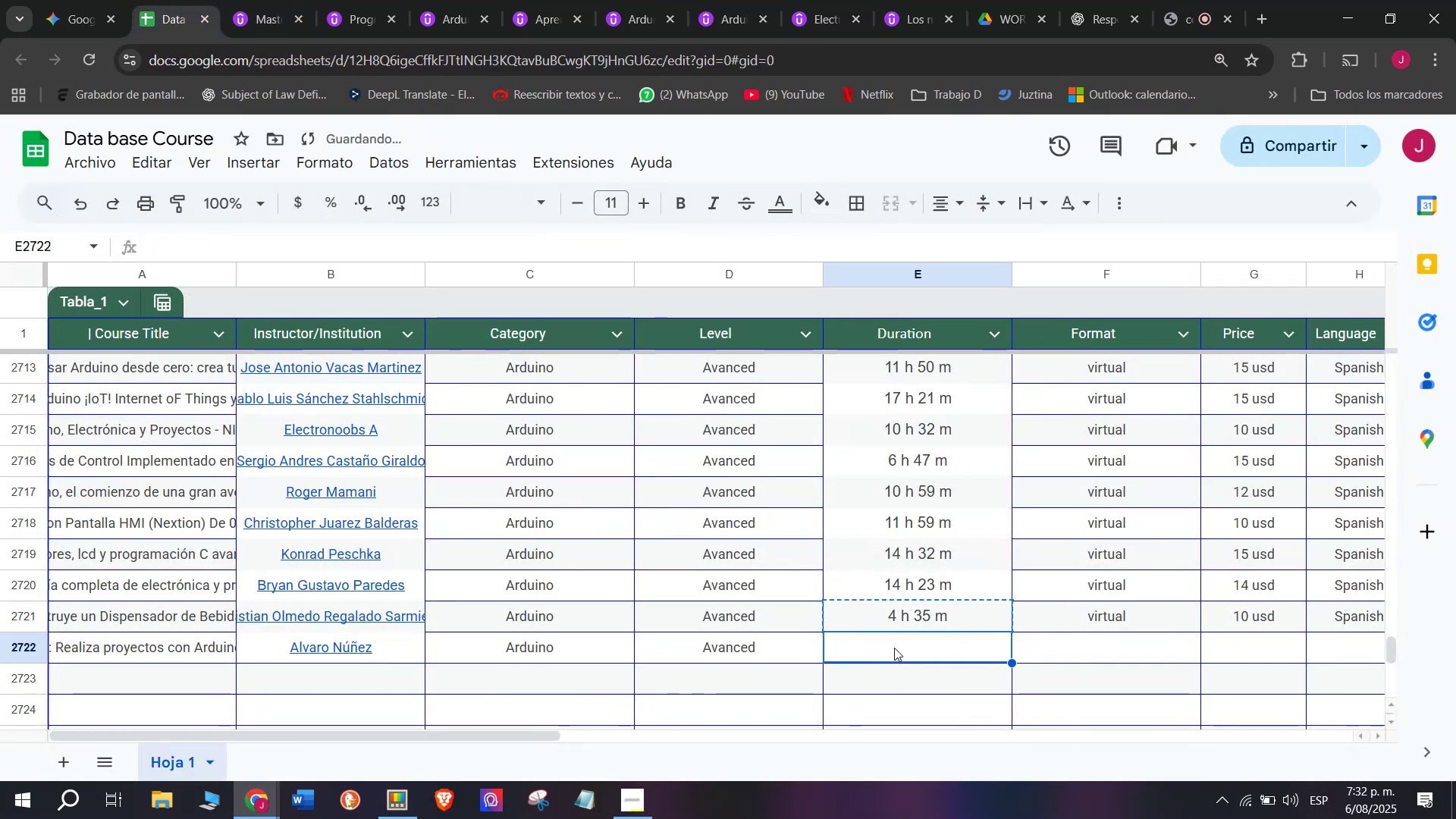 
key(Control+ControlLeft)
 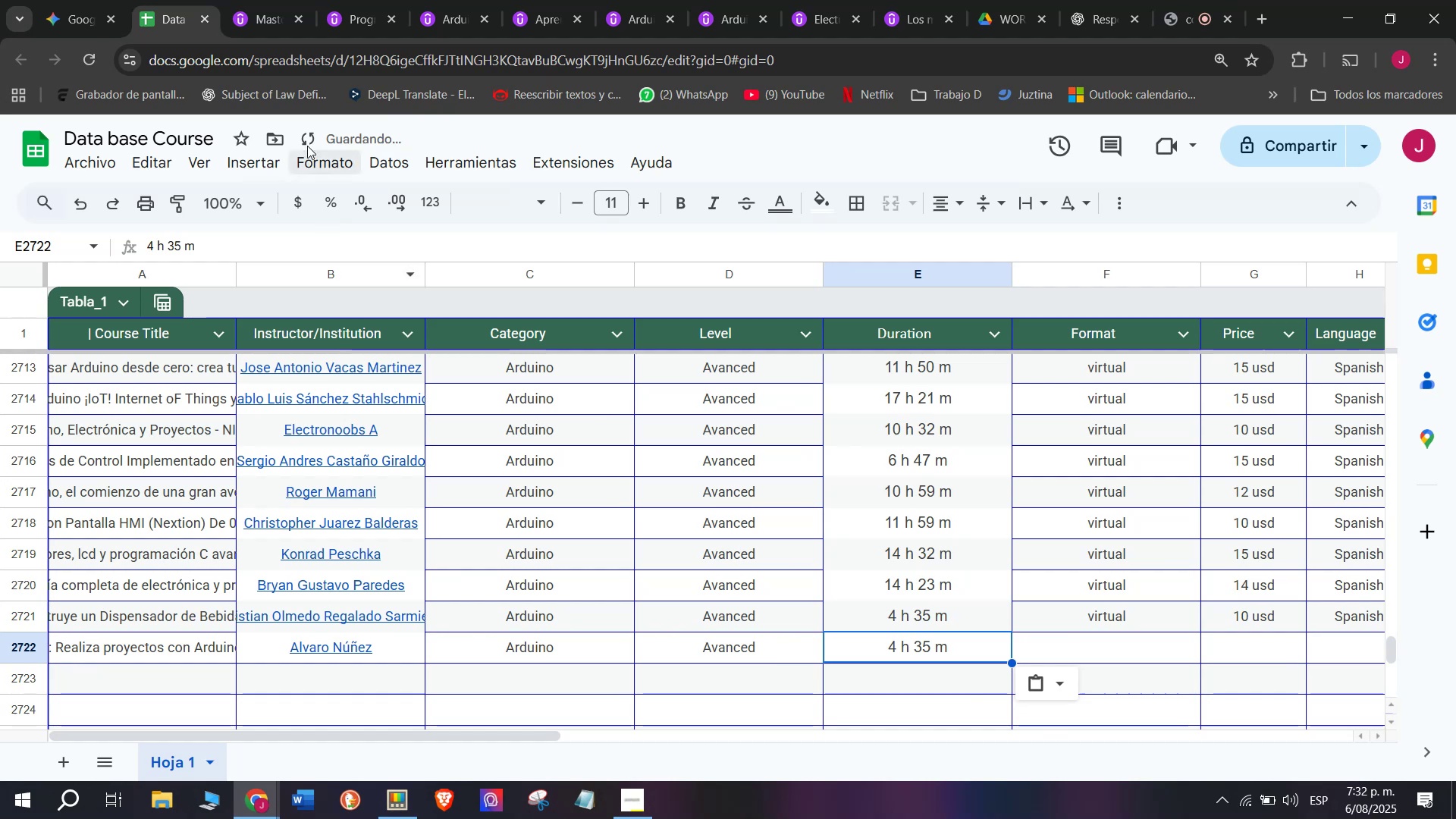 
key(Z)
 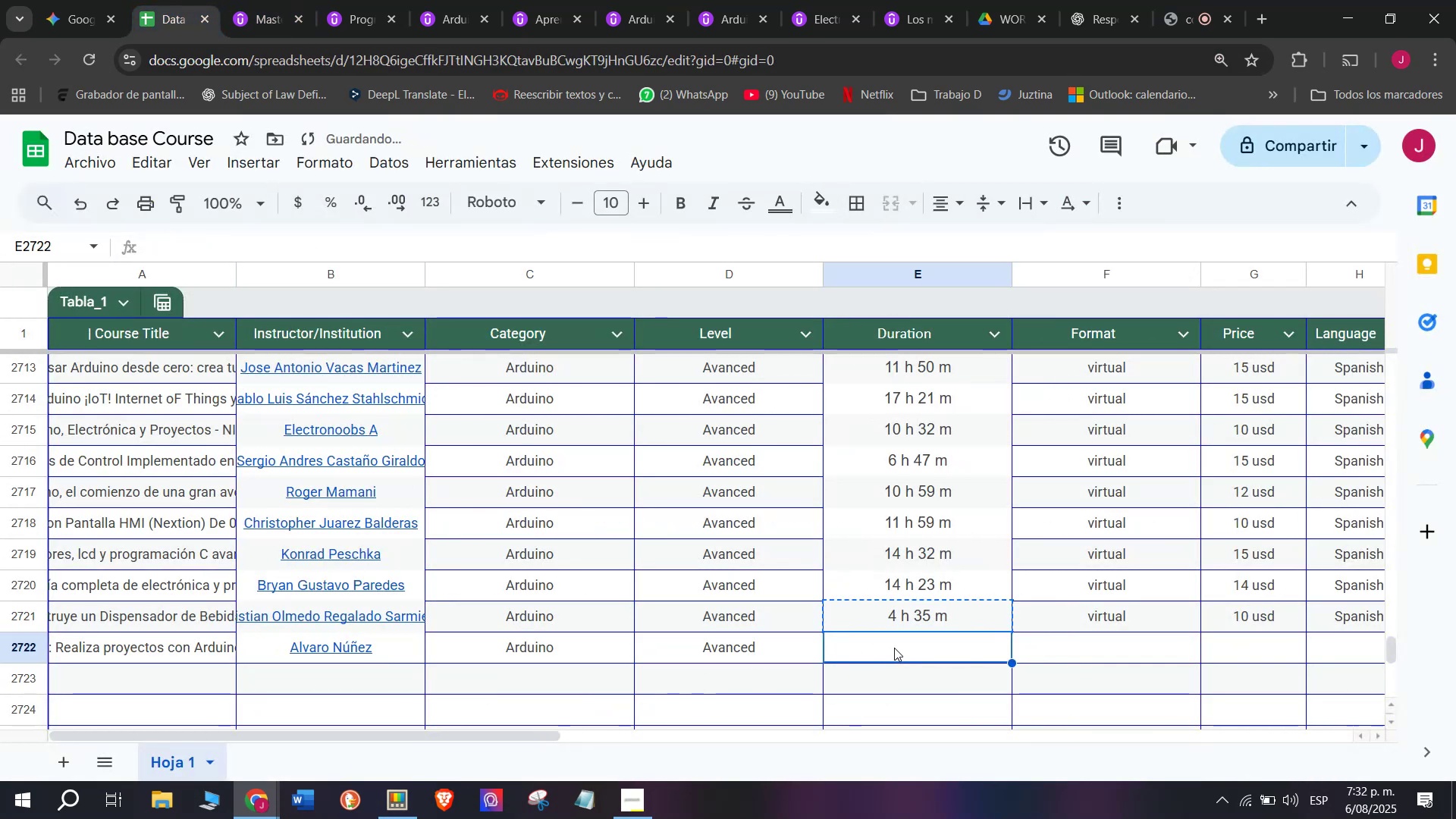 
key(Control+V)
 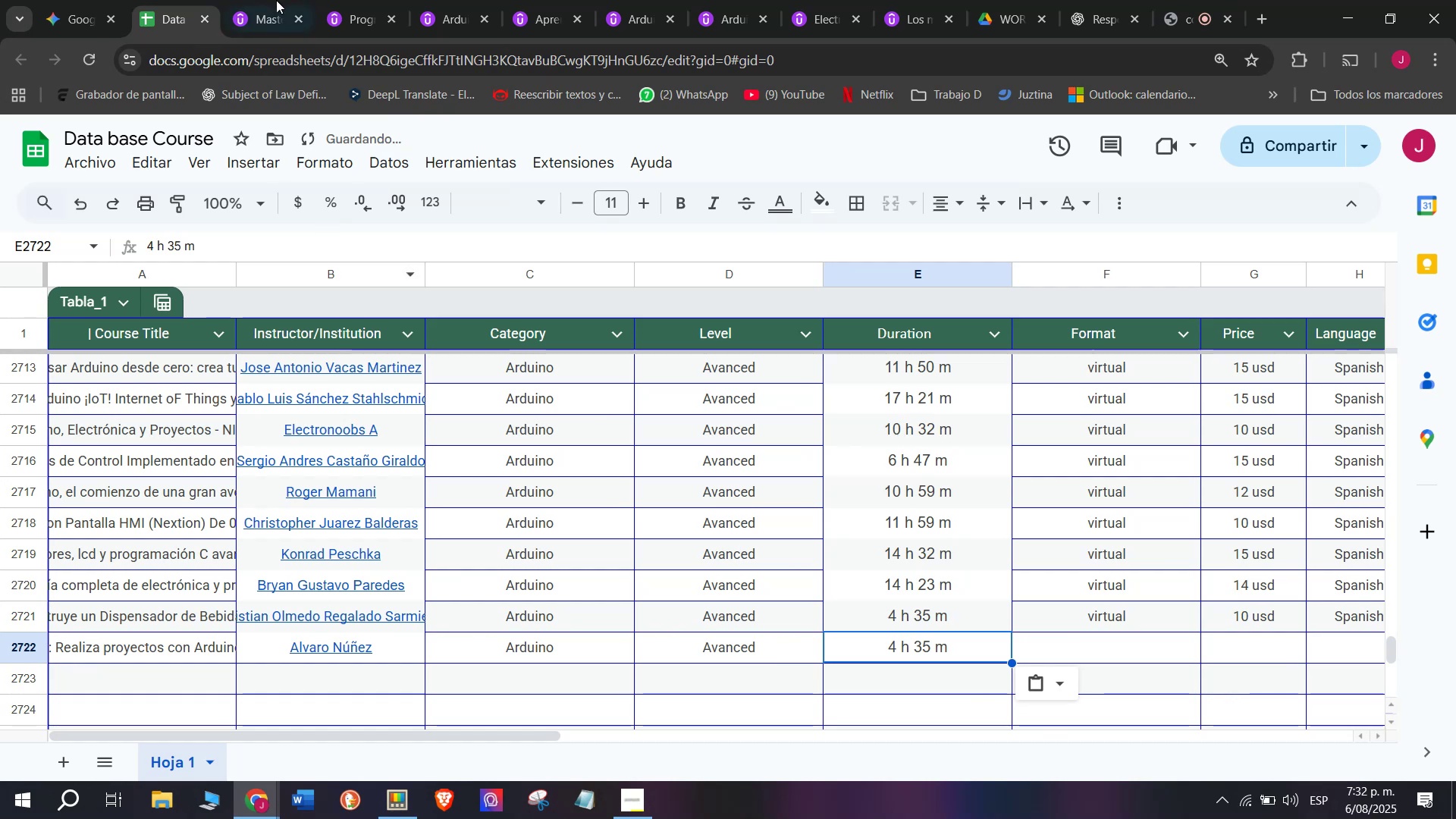 
left_click([262, 0])
 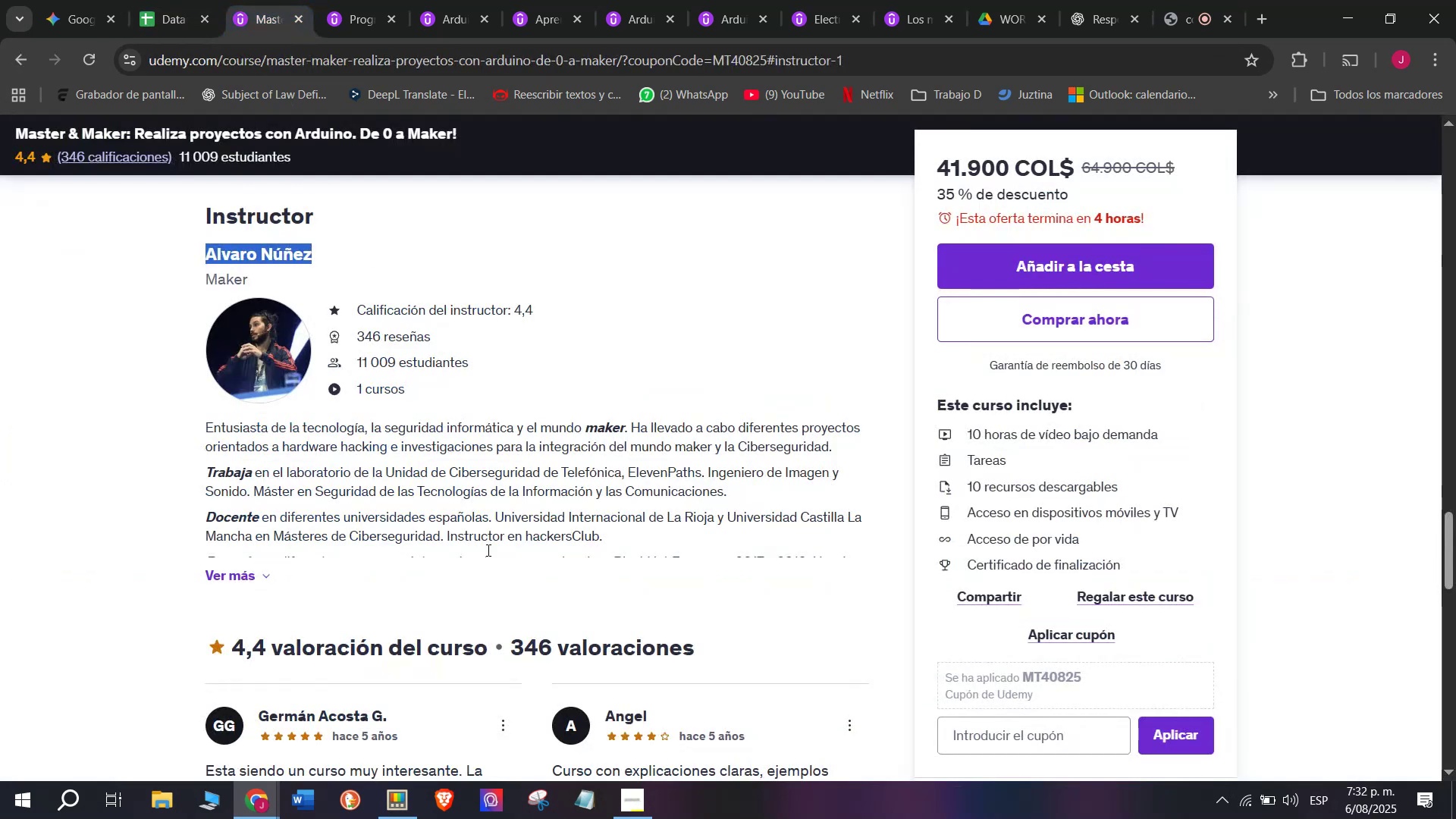 
scroll: coordinate [467, 649], scroll_direction: up, amount: 10.0
 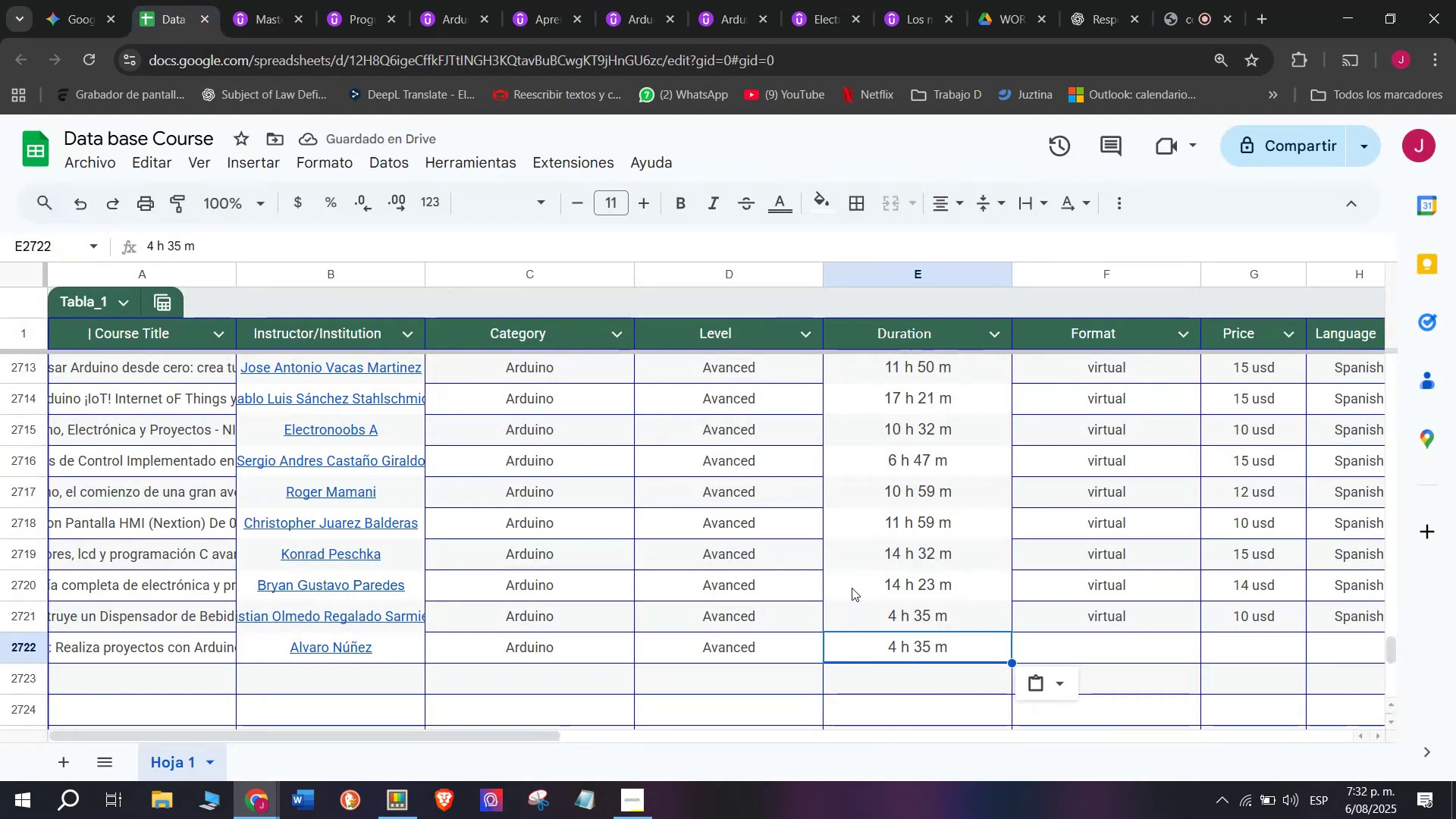 
double_click([896, 646])
 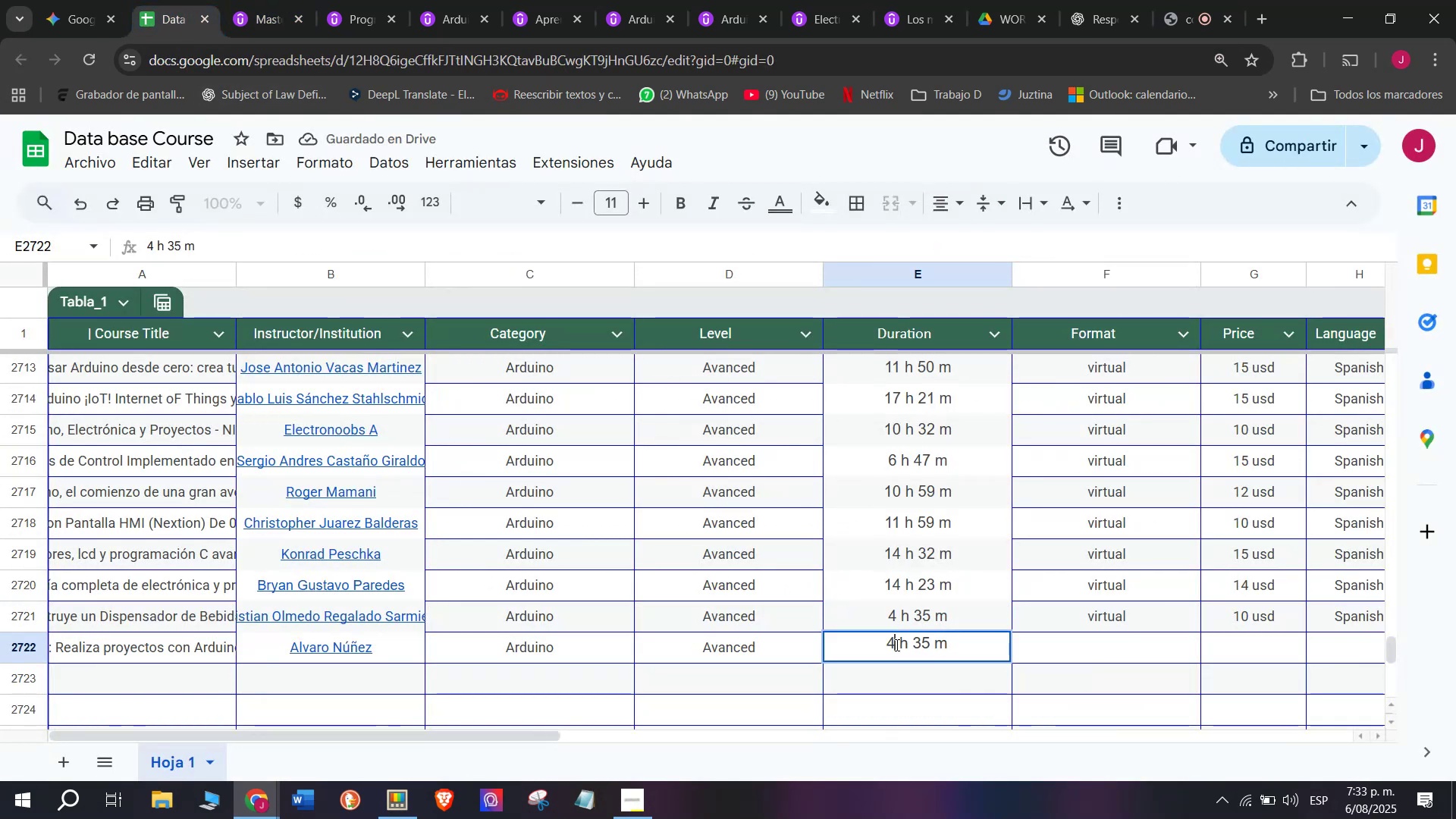 
key(Backspace)
type(q9)
 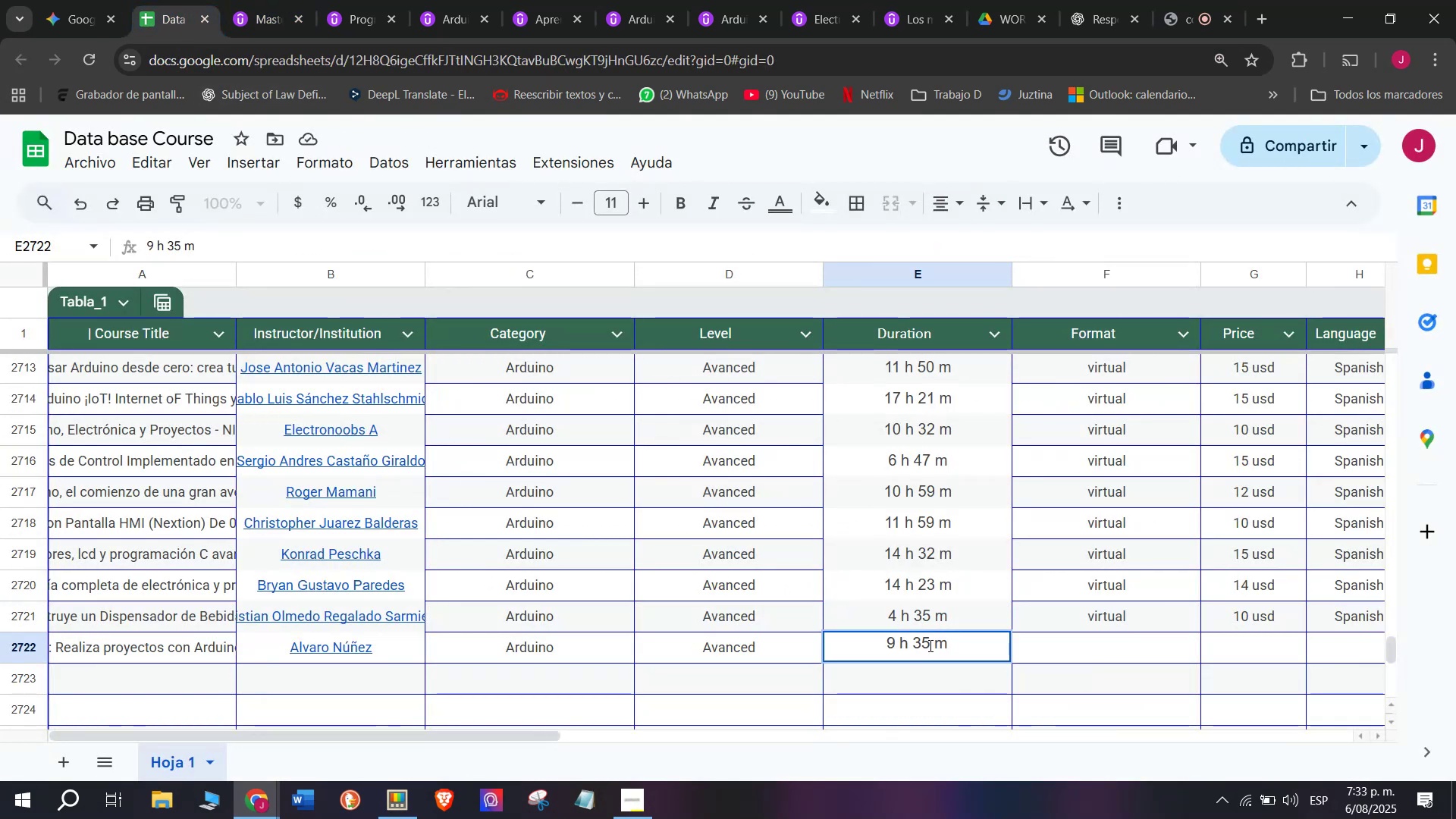 
left_click([929, 645])
 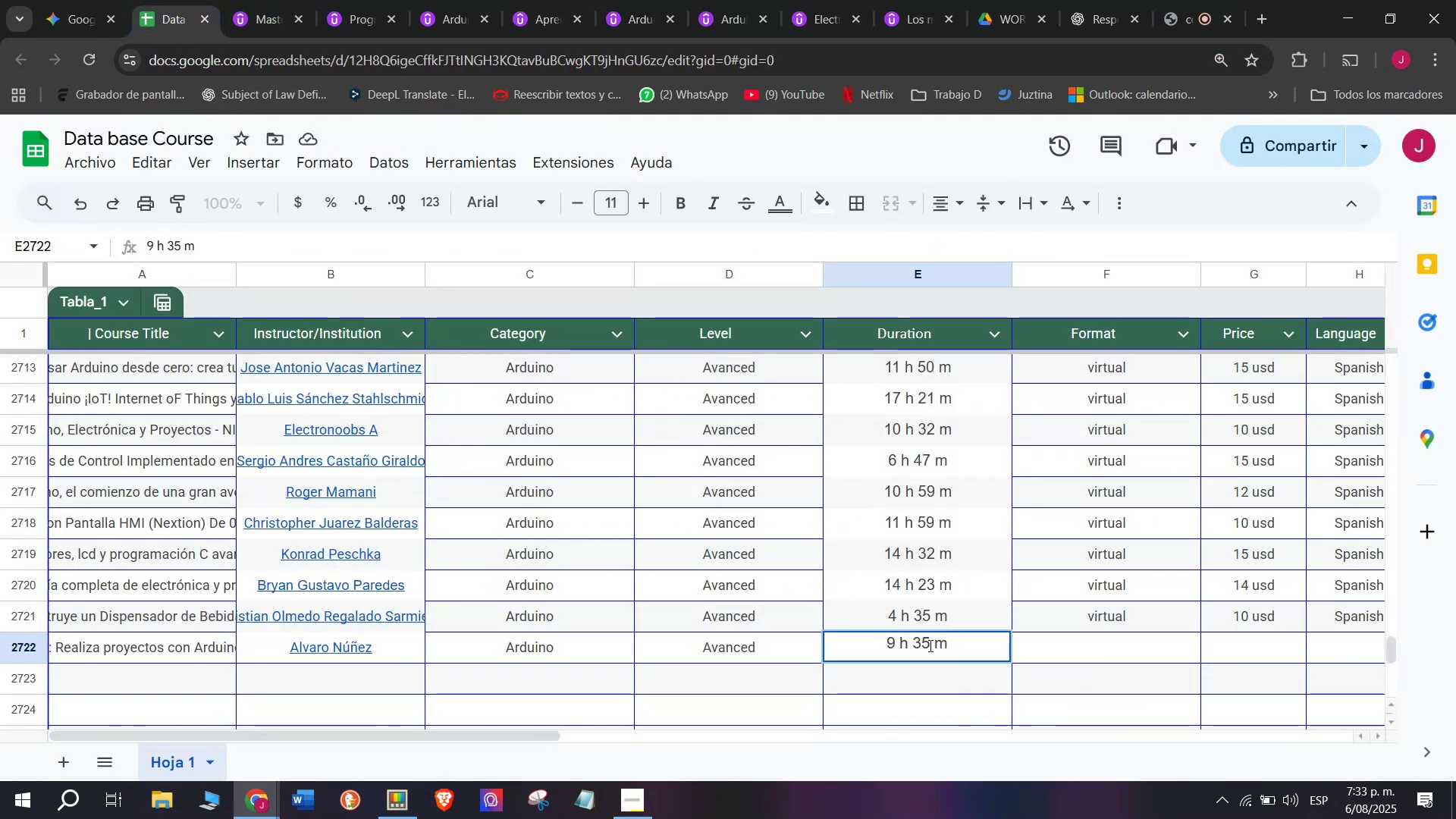 
type(q)
key(Backspace)
key(Backspace)
type(q54)
 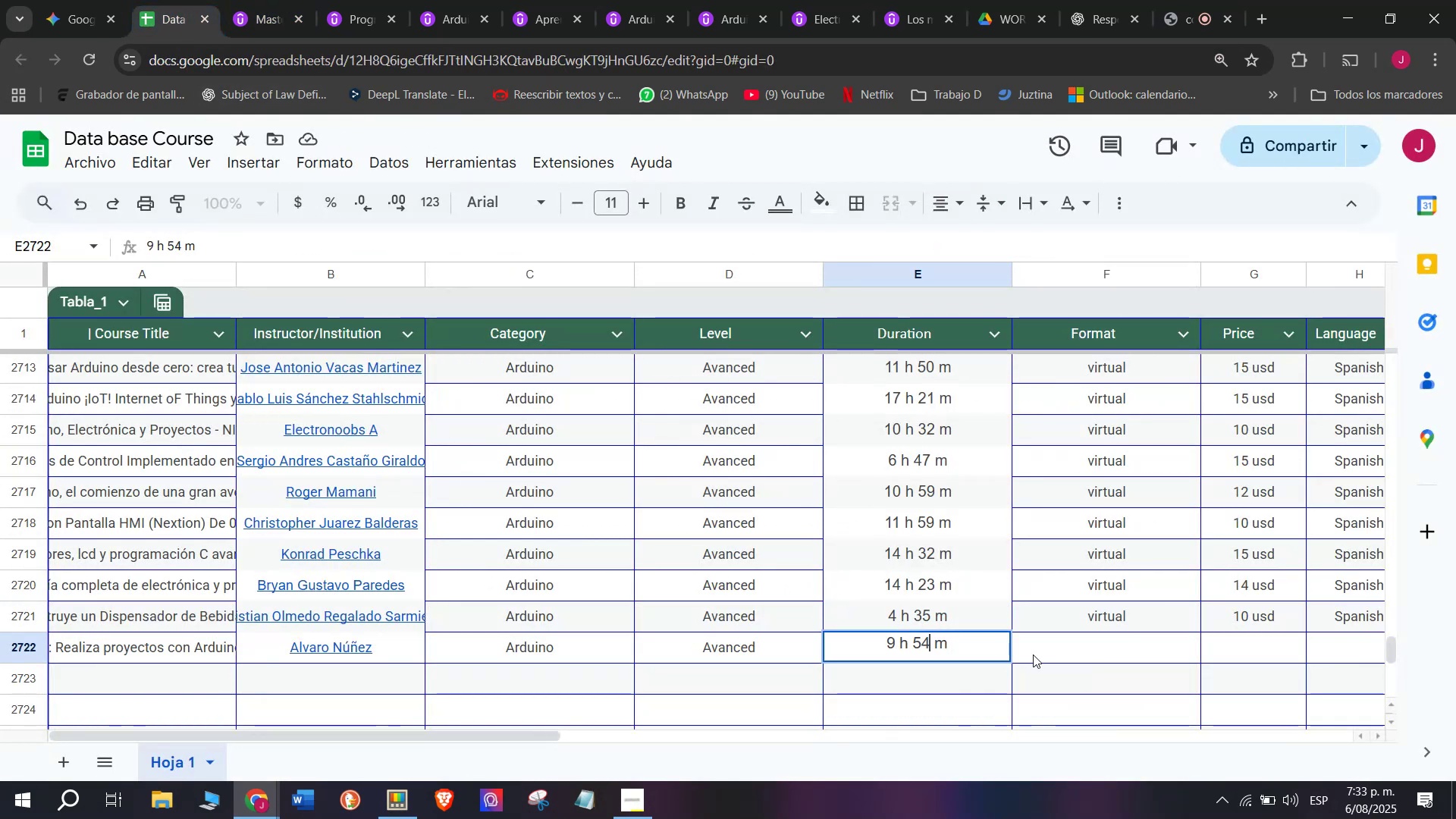 
left_click_drag(start_coordinate=[1043, 653], to_coordinate=[1048, 652])
 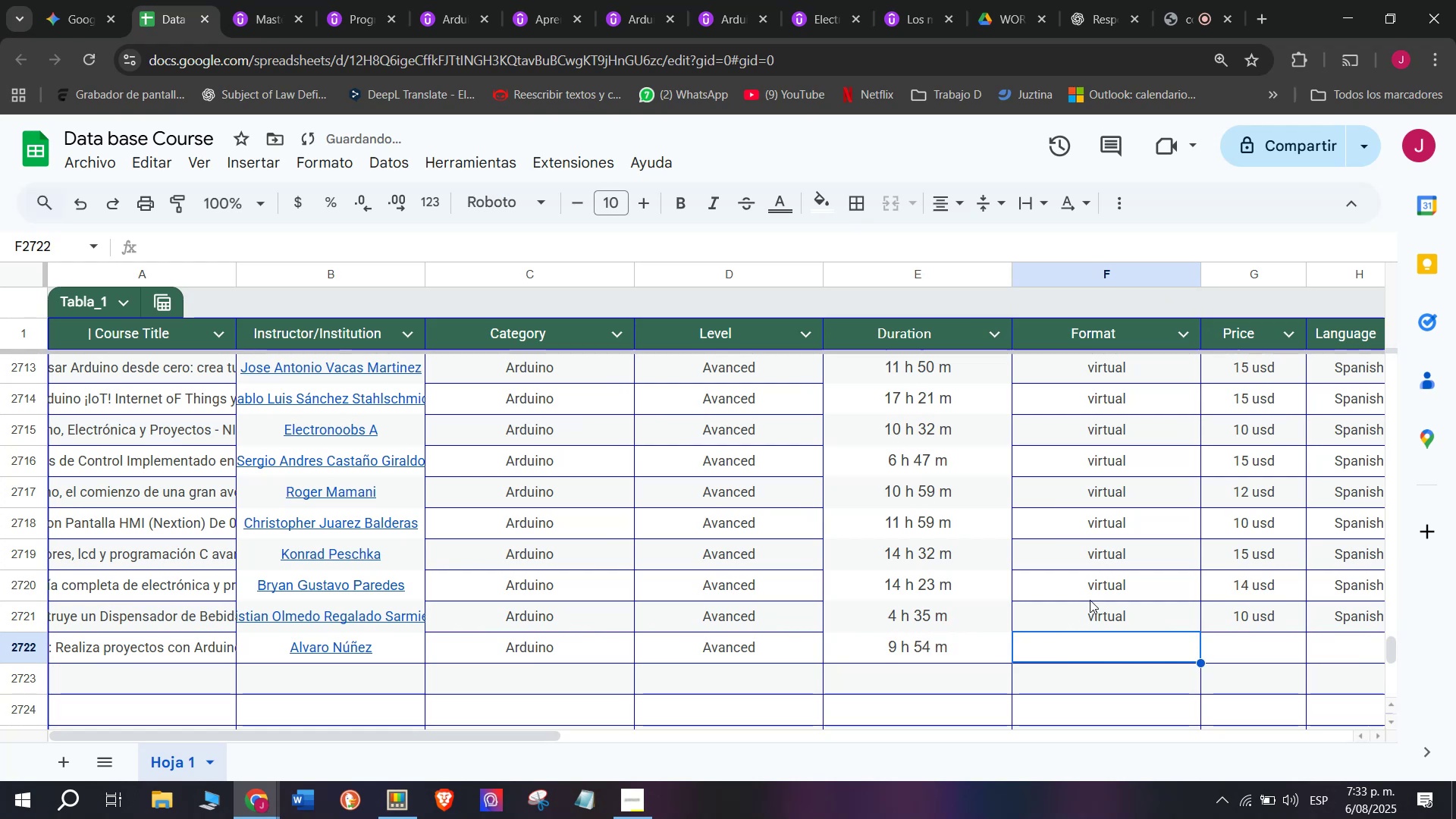 
double_click([1090, 600])
 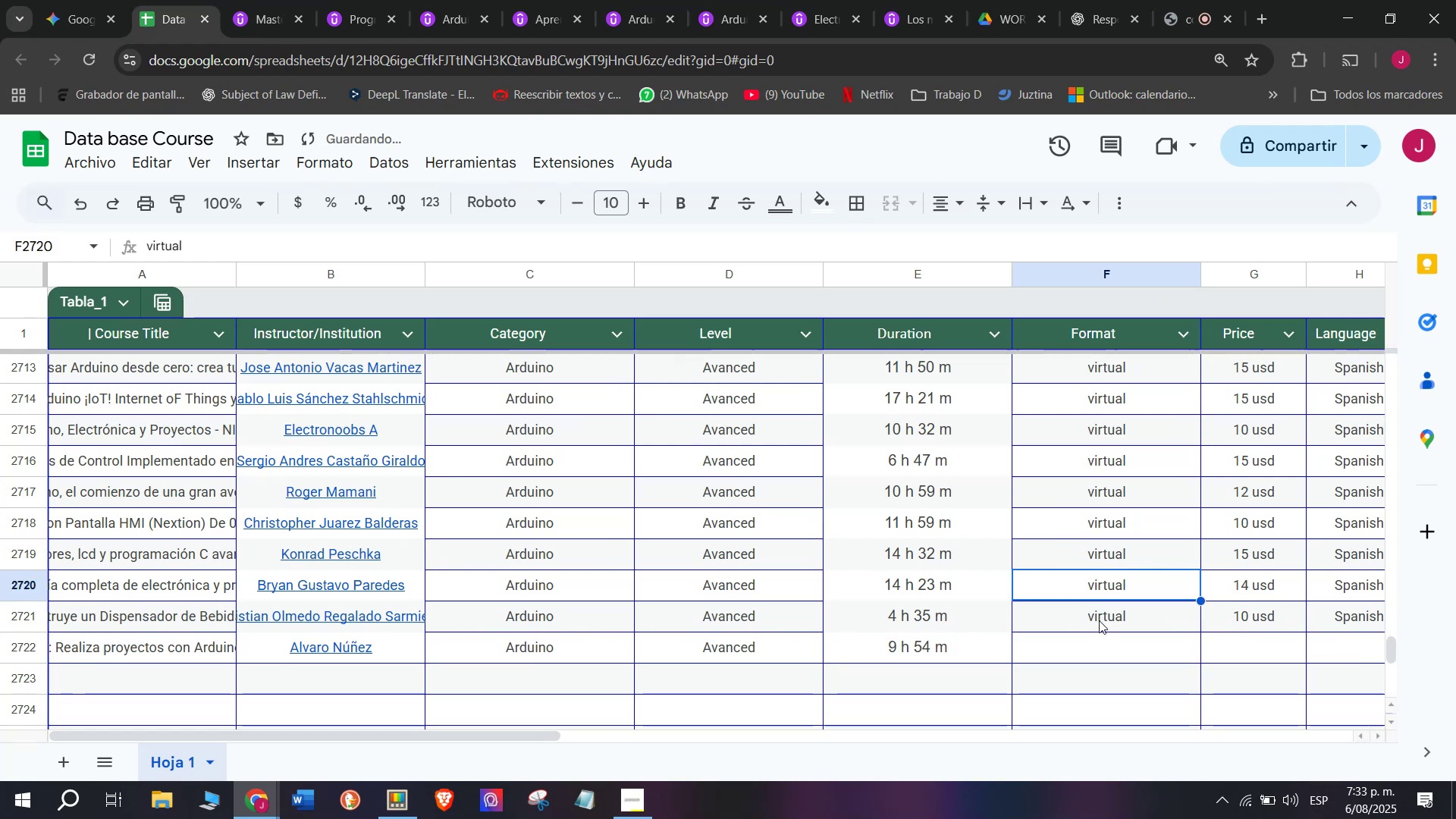 
triple_click([1099, 620])
 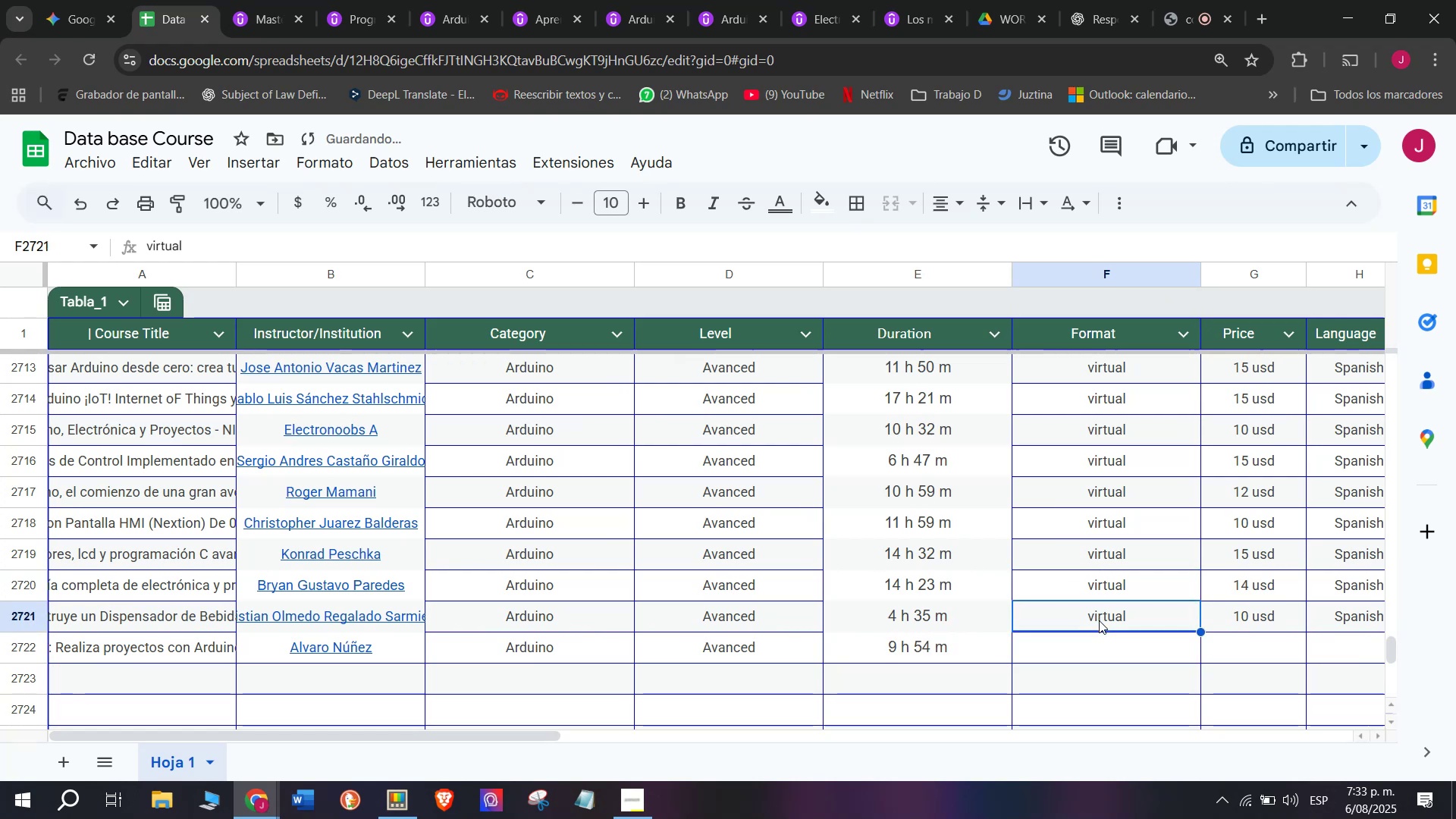 
key(Break)
 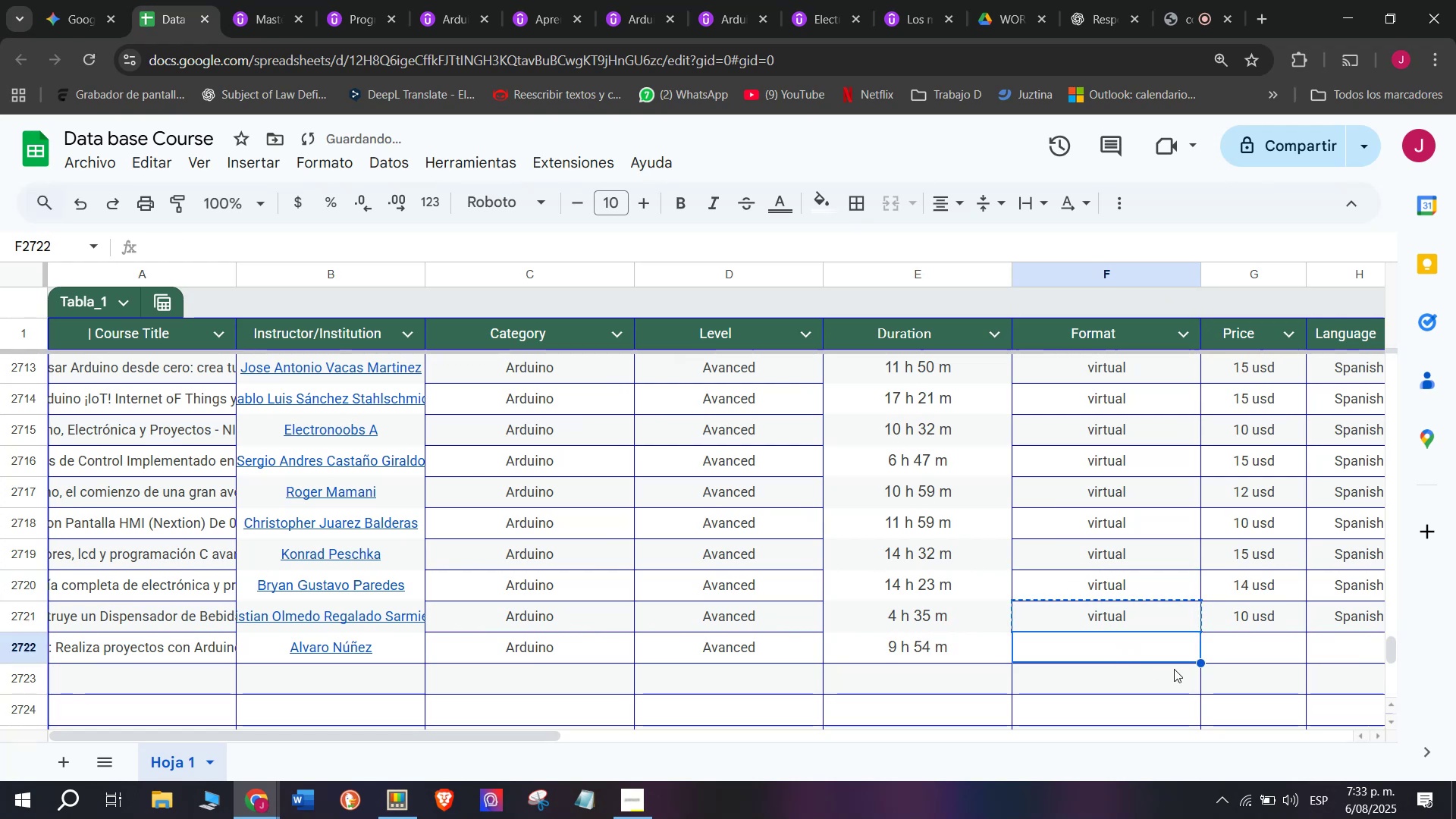 
key(Control+ControlLeft)
 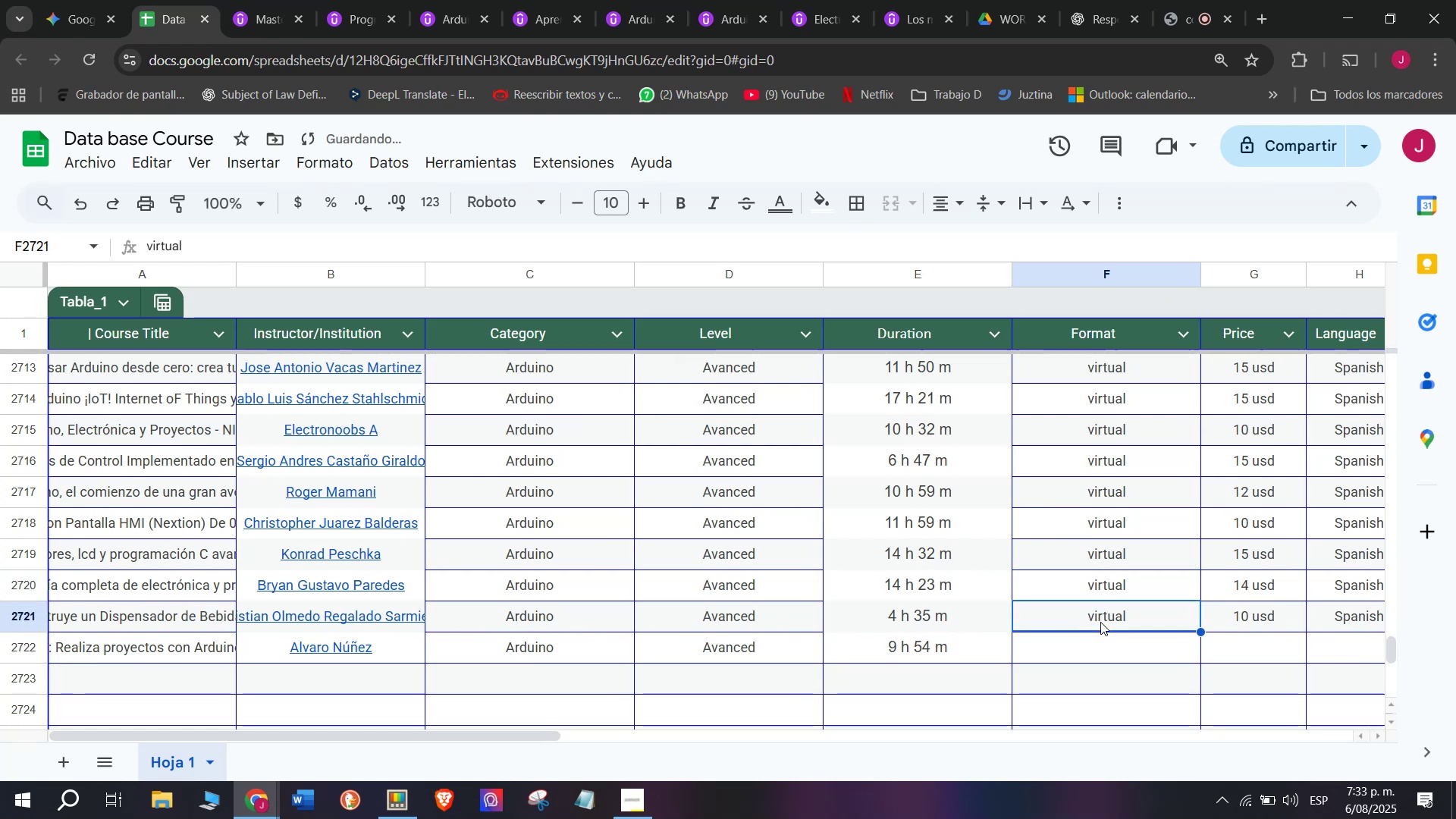 
key(Control+C)
 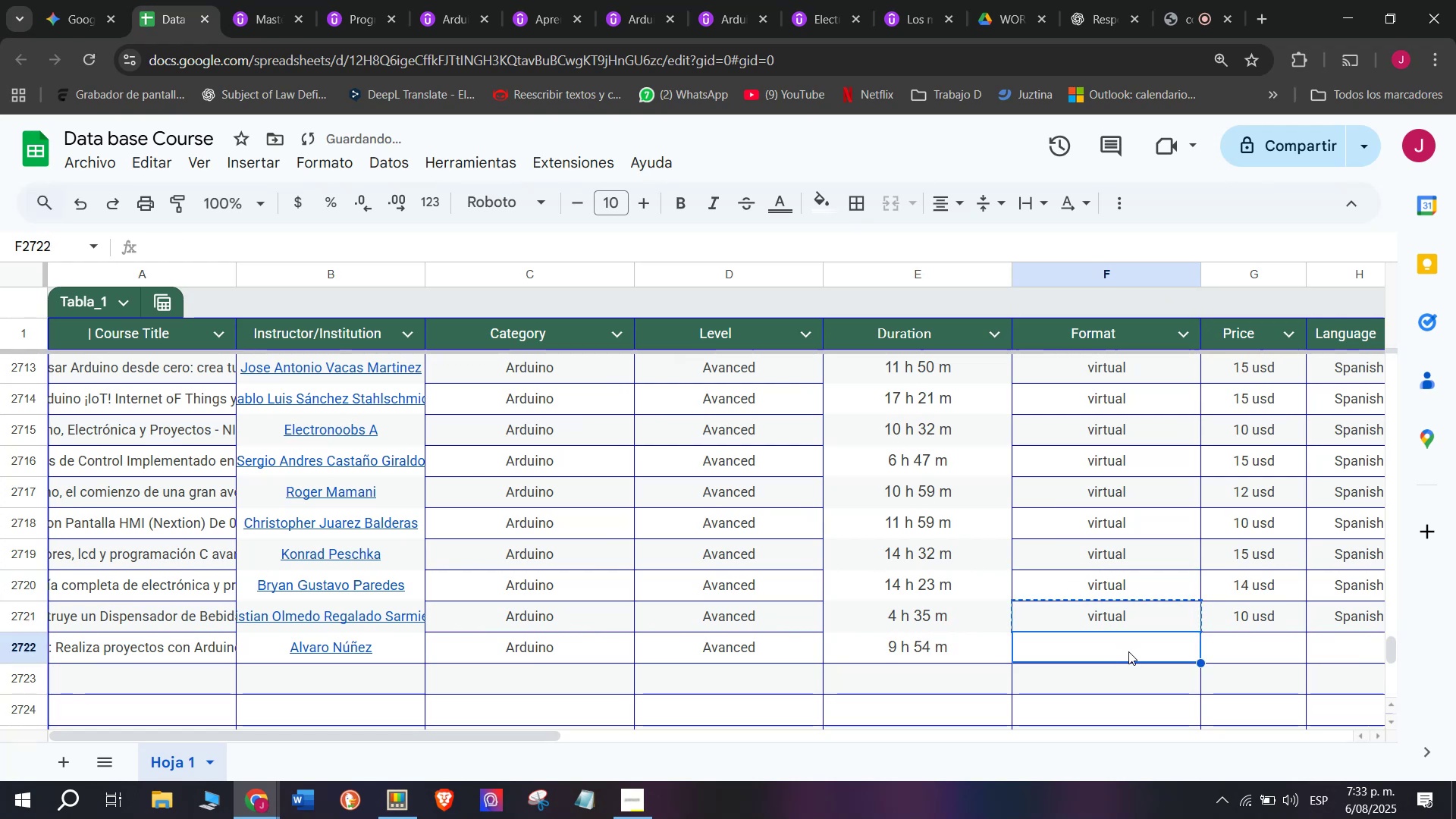 
key(Control+ControlLeft)
 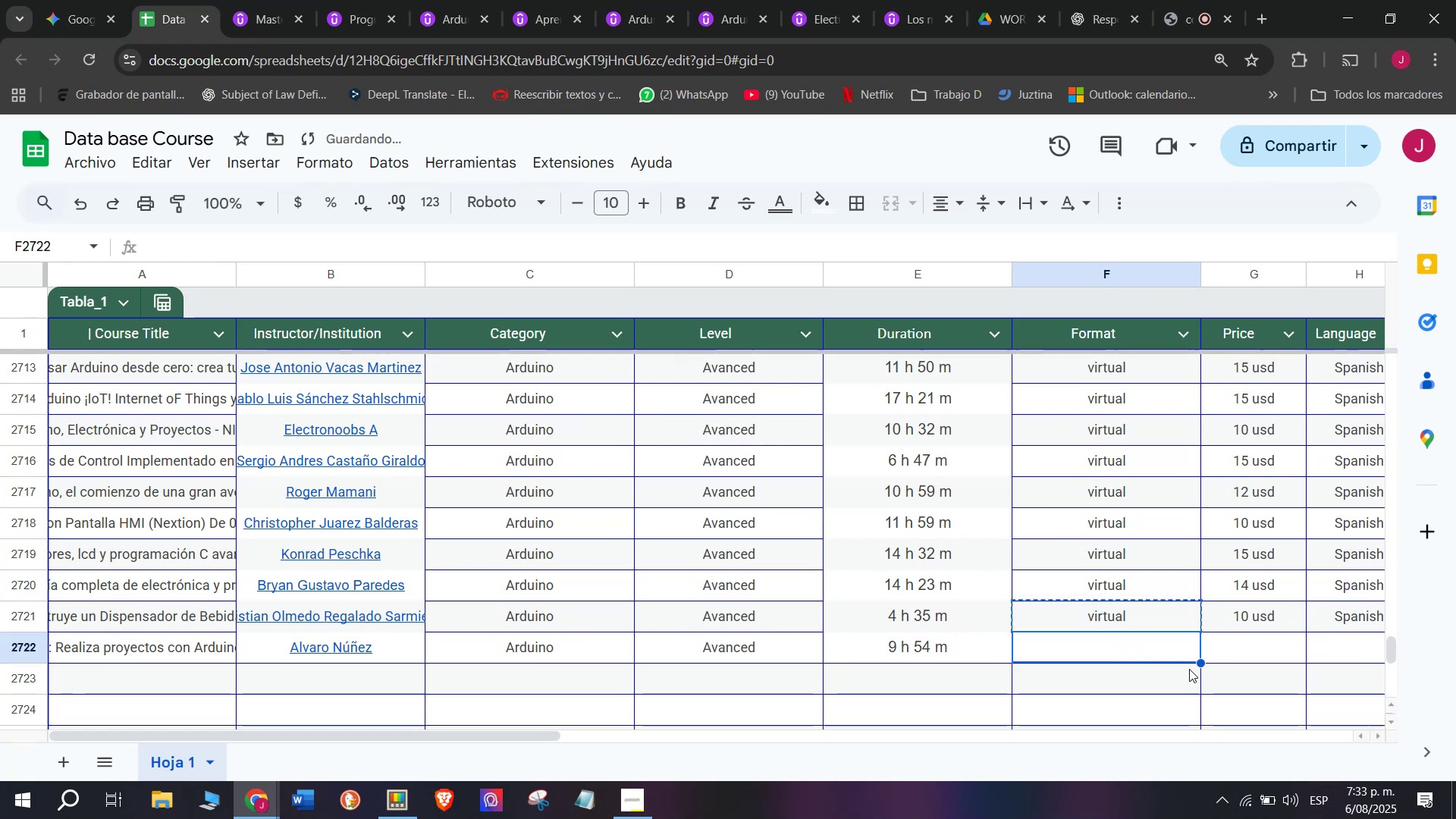 
key(Z)
 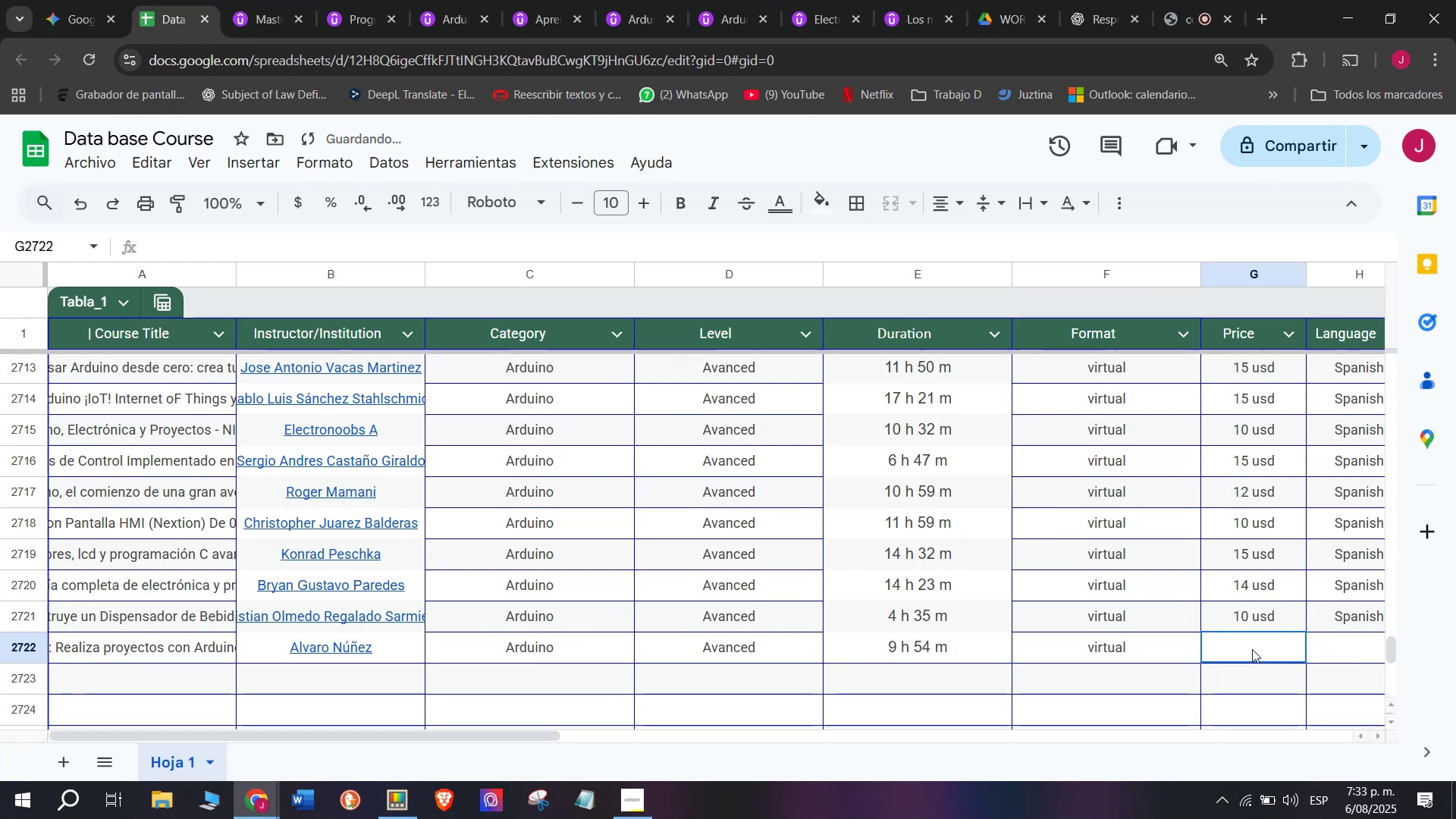 
key(Control+V)
 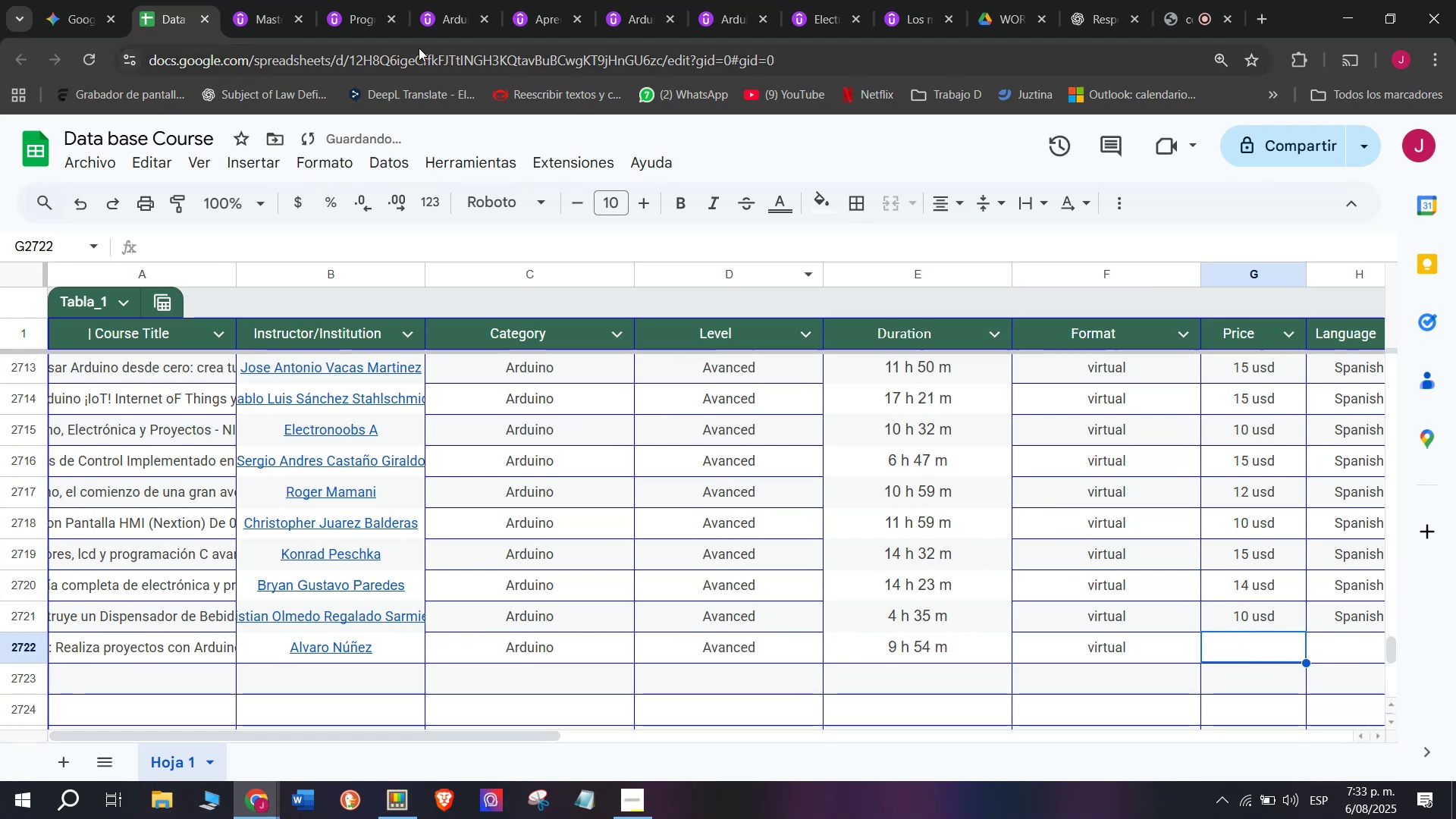 
left_click([311, 0])
 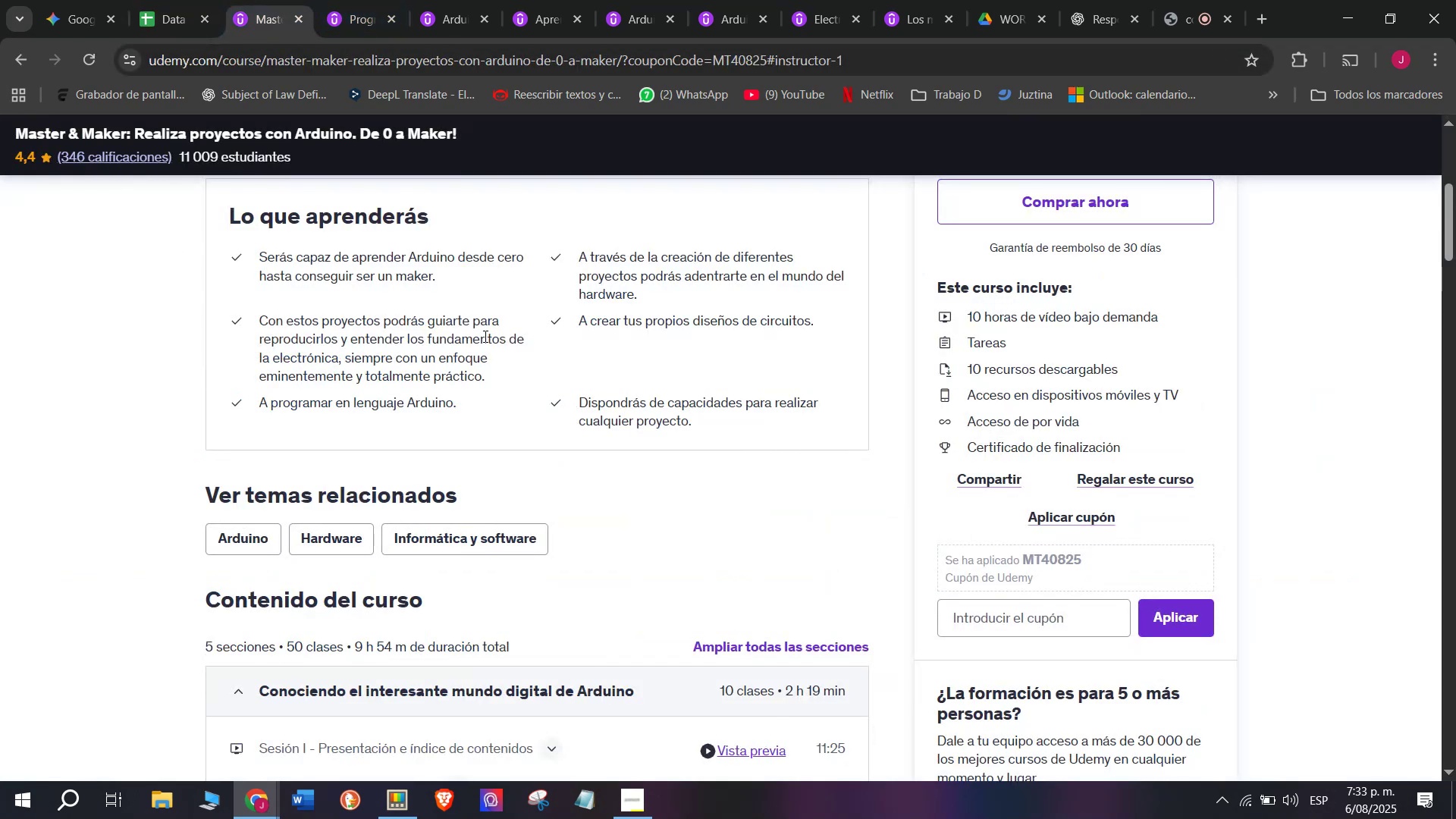 
scroll: coordinate [540, 438], scroll_direction: up, amount: 3.0
 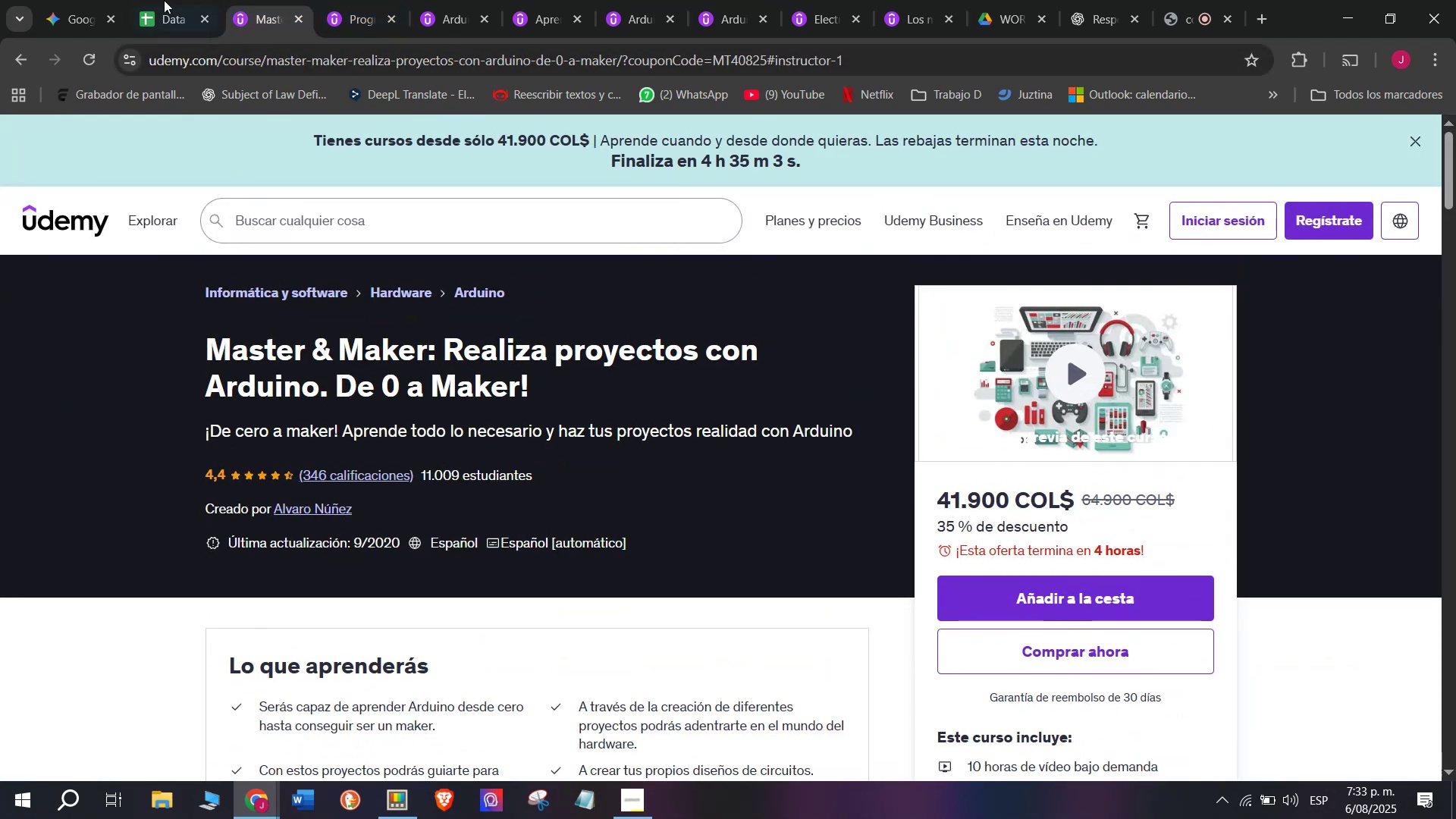 
left_click([178, 0])
 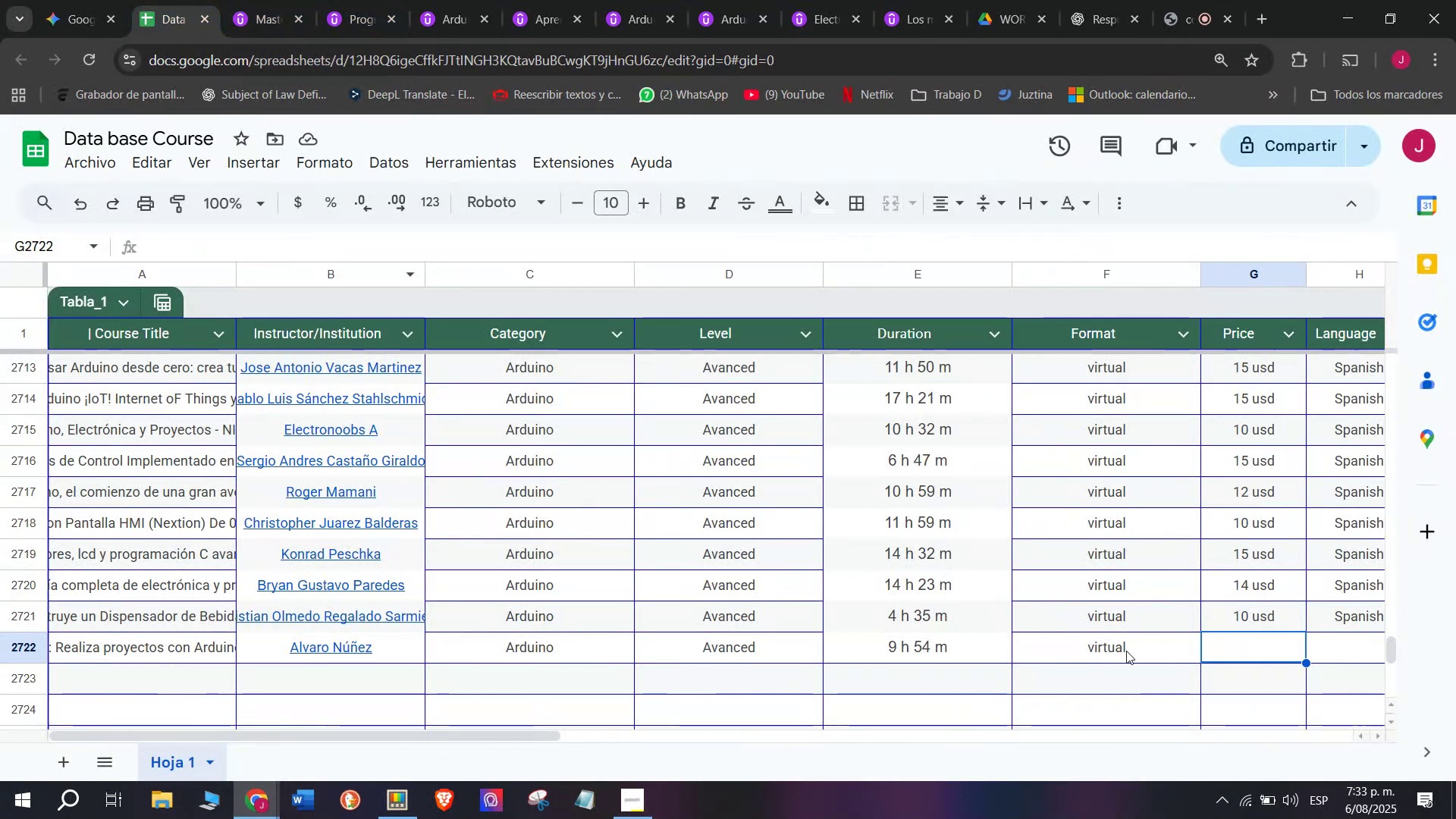 
wait(5.32)
 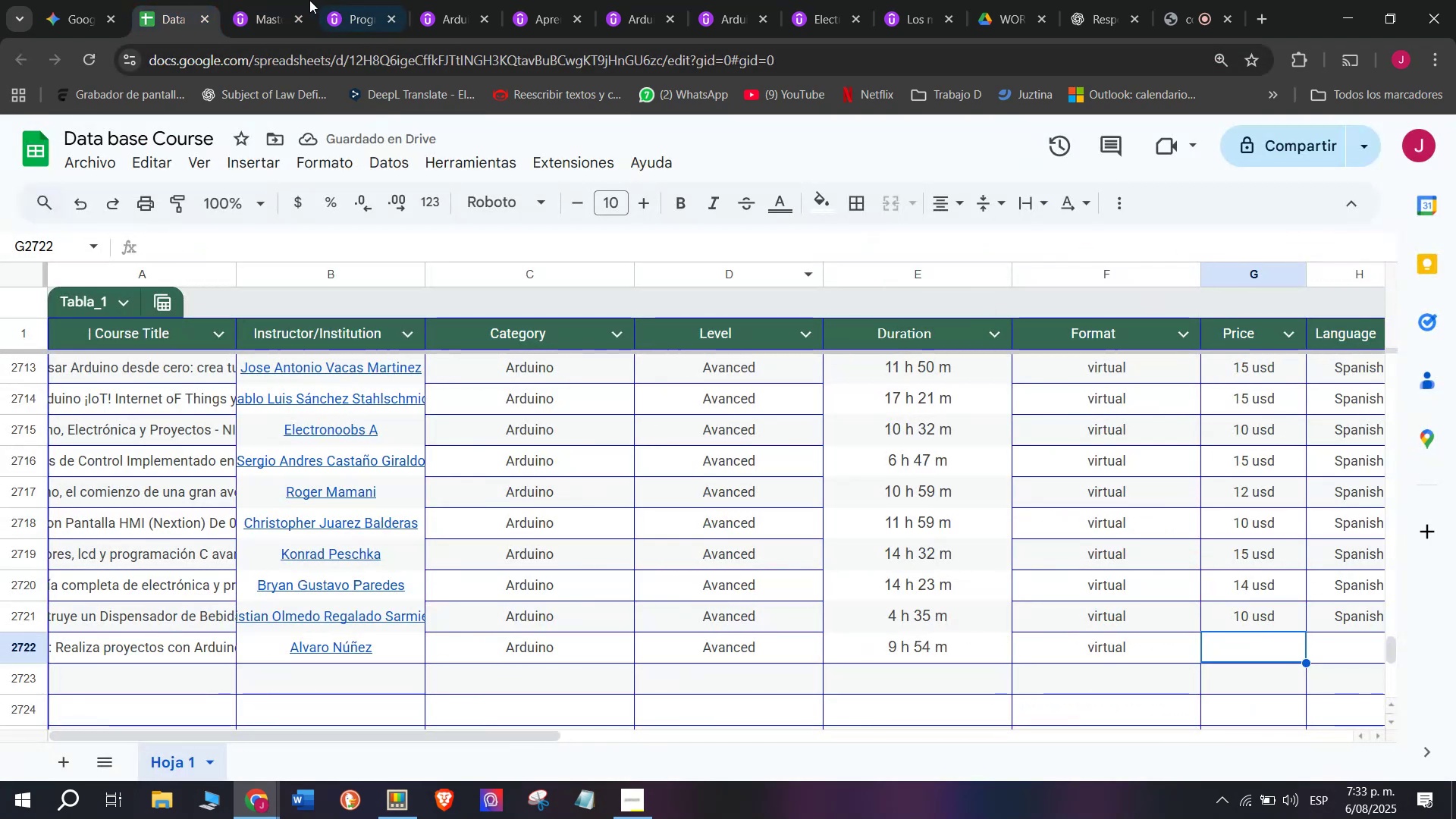 
left_click_drag(start_coordinate=[532, 737], to_coordinate=[767, 775])
 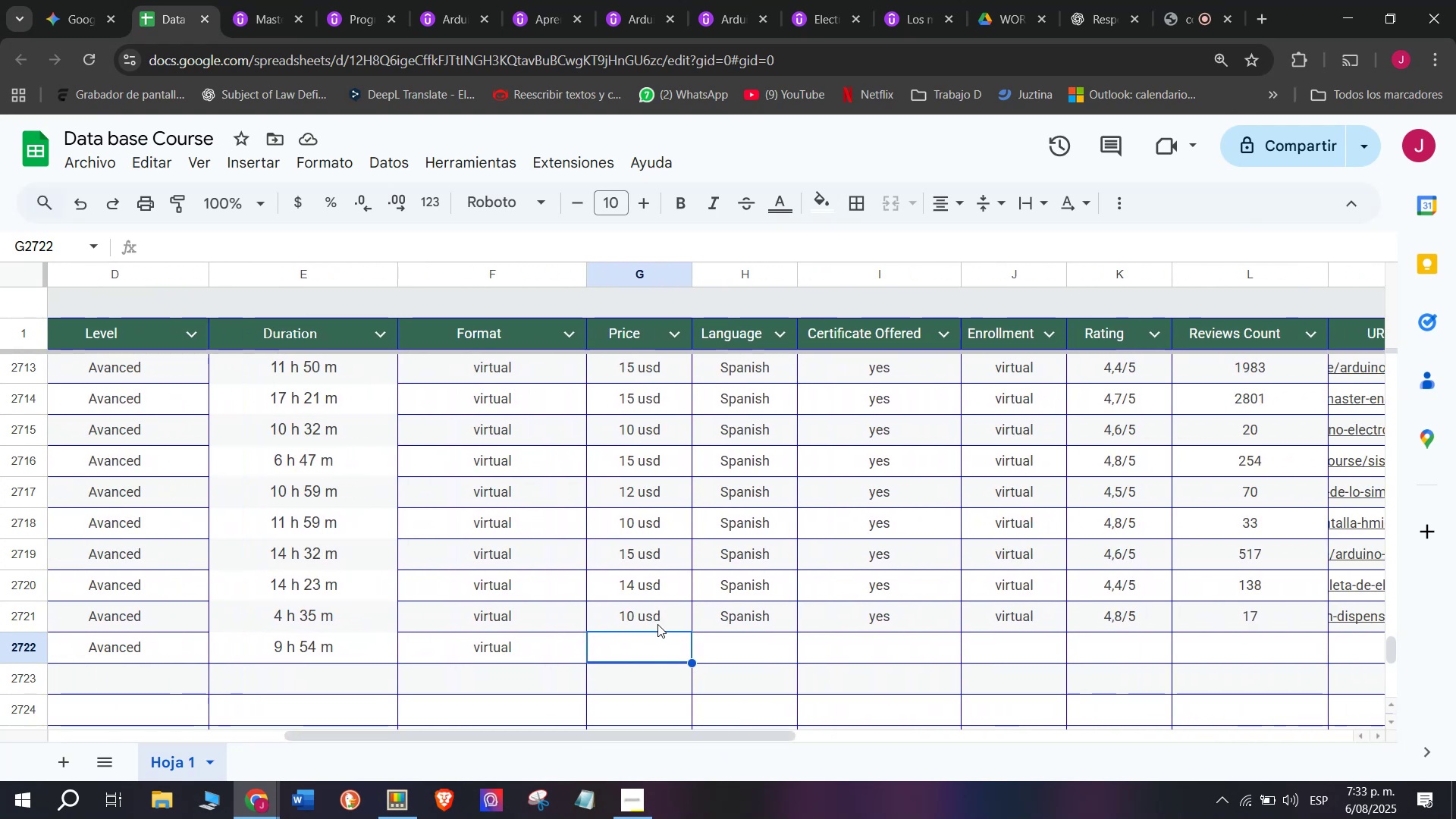 
left_click([657, 624])
 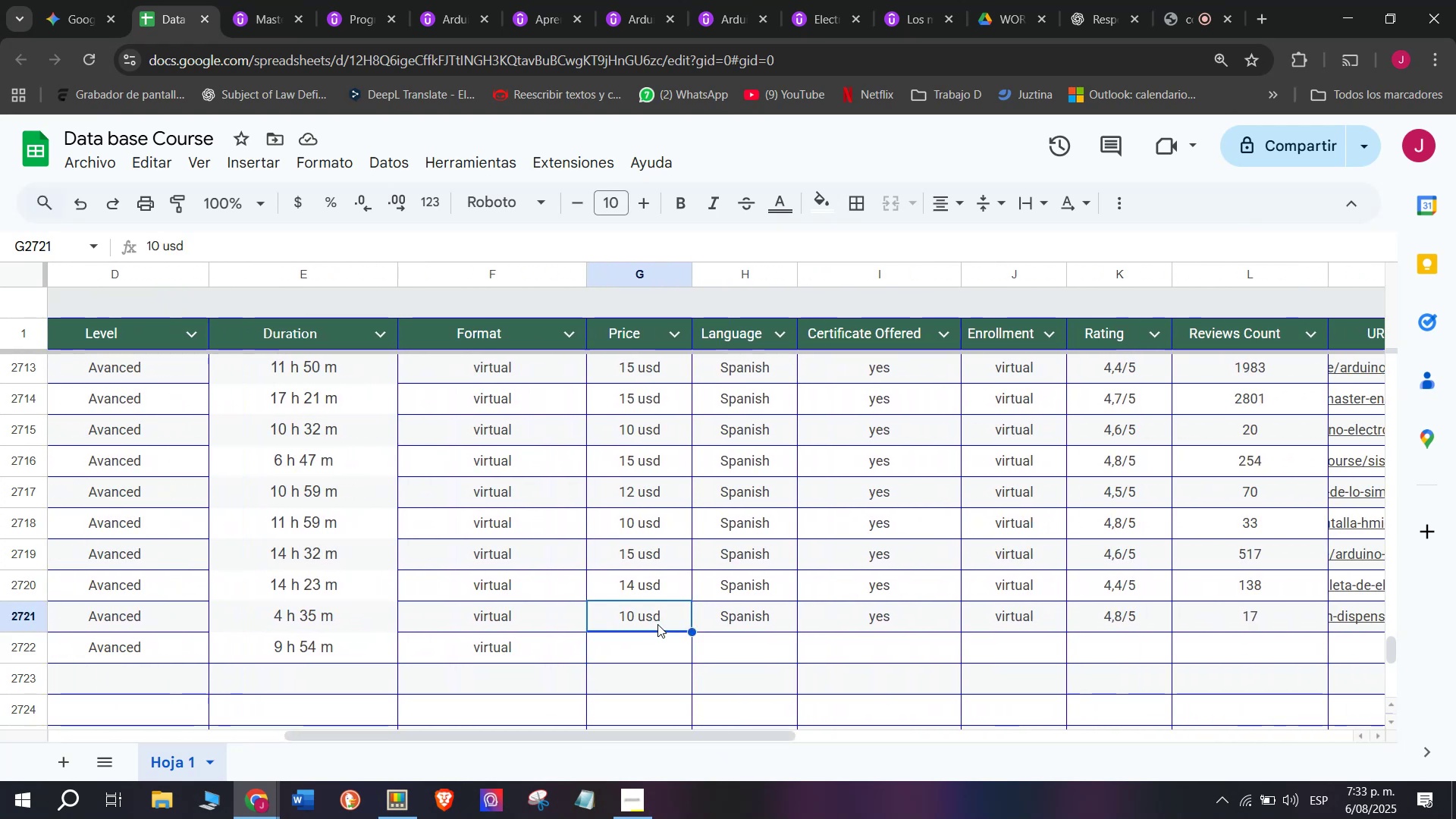 
key(Break)
 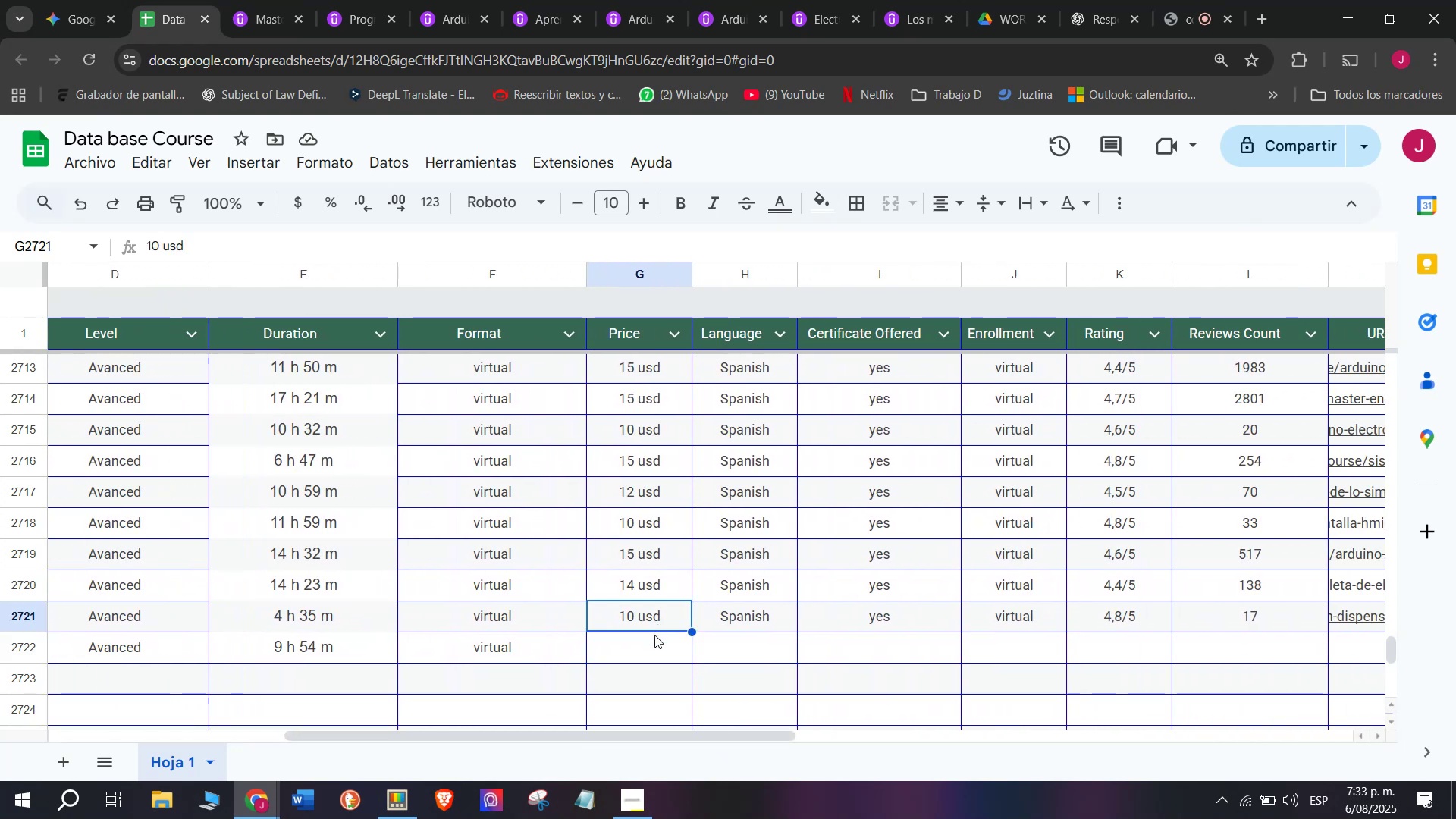 
key(Control+ControlLeft)
 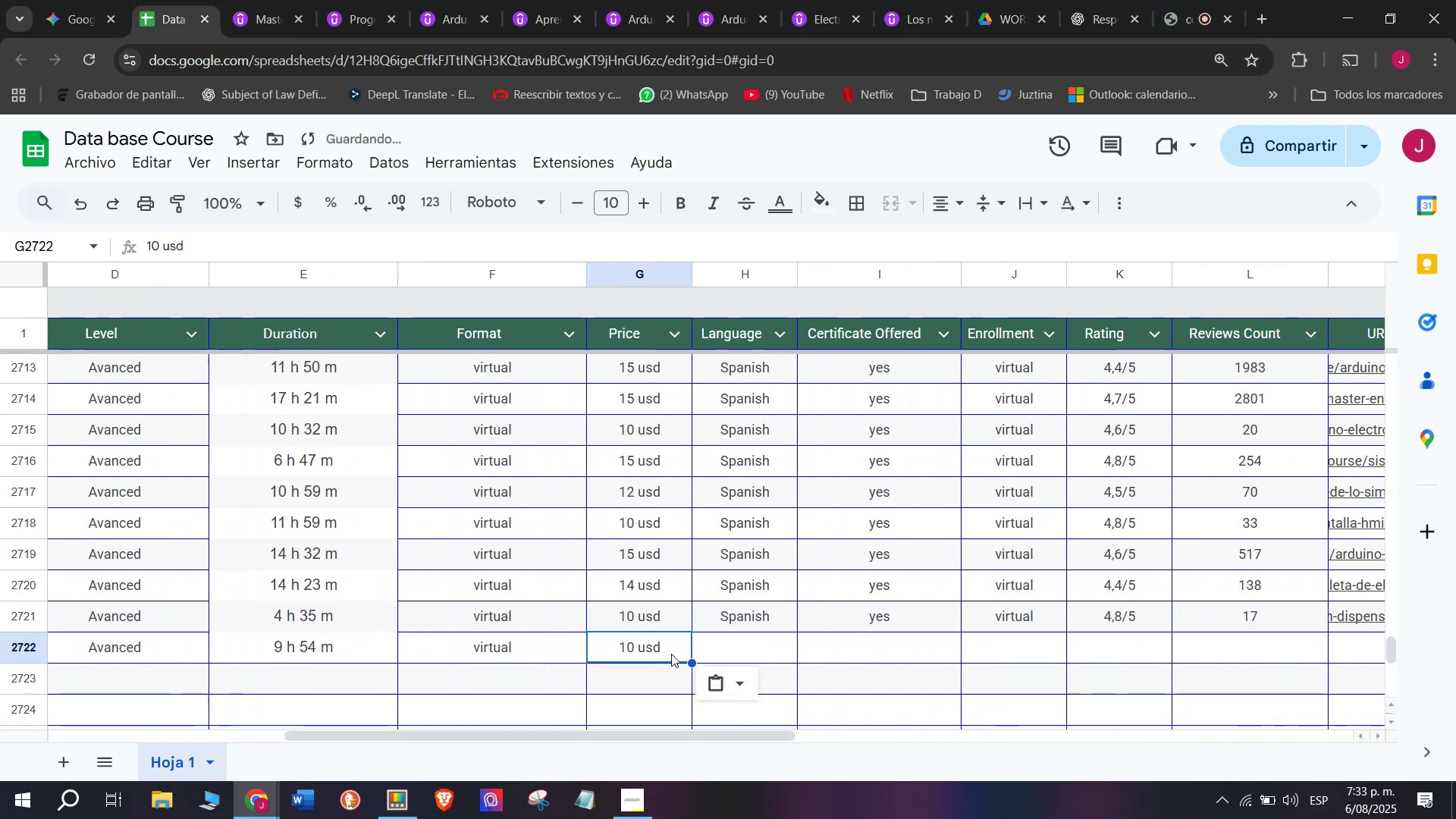 
key(Control+C)
 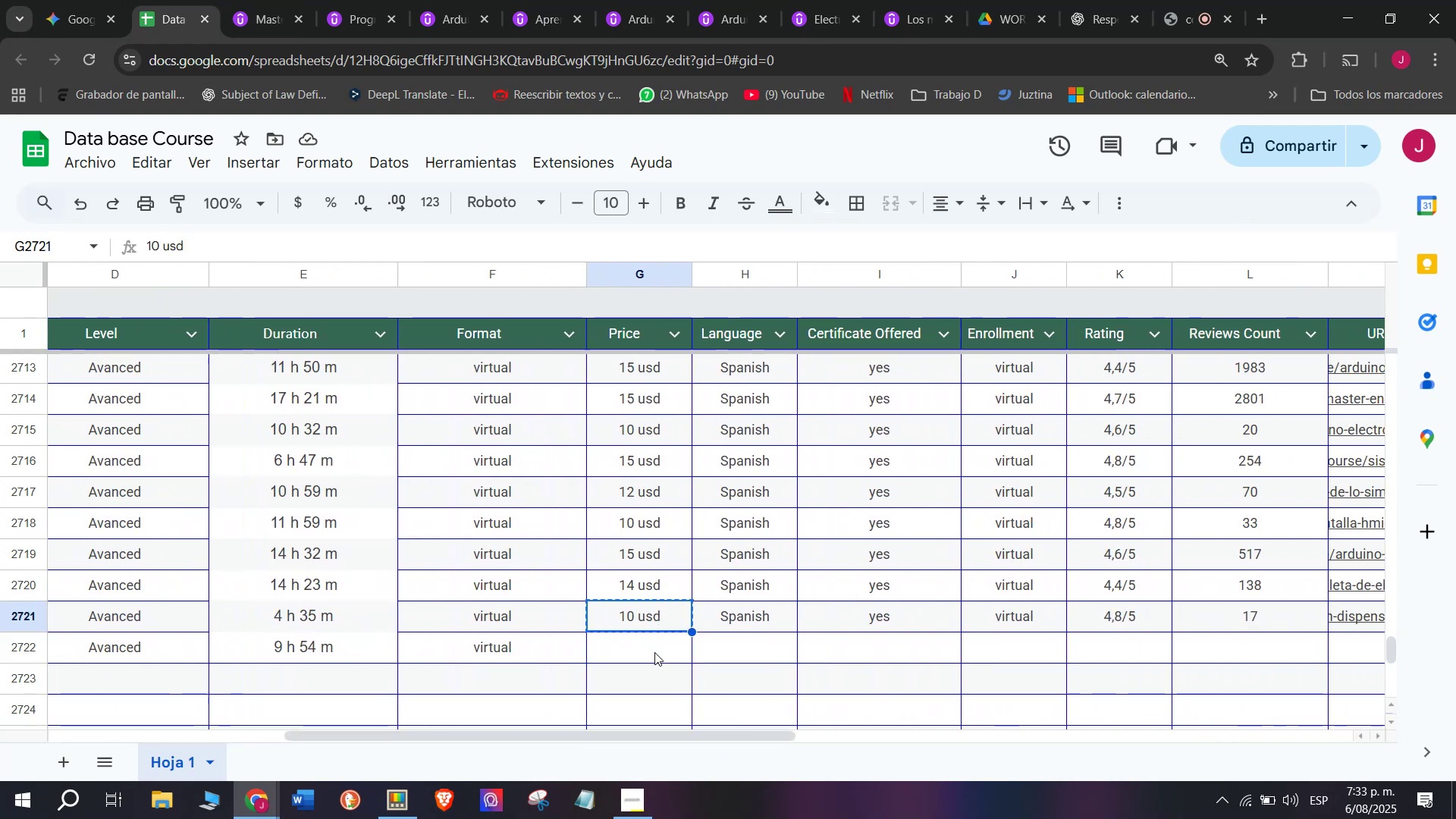 
double_click([654, 652])
 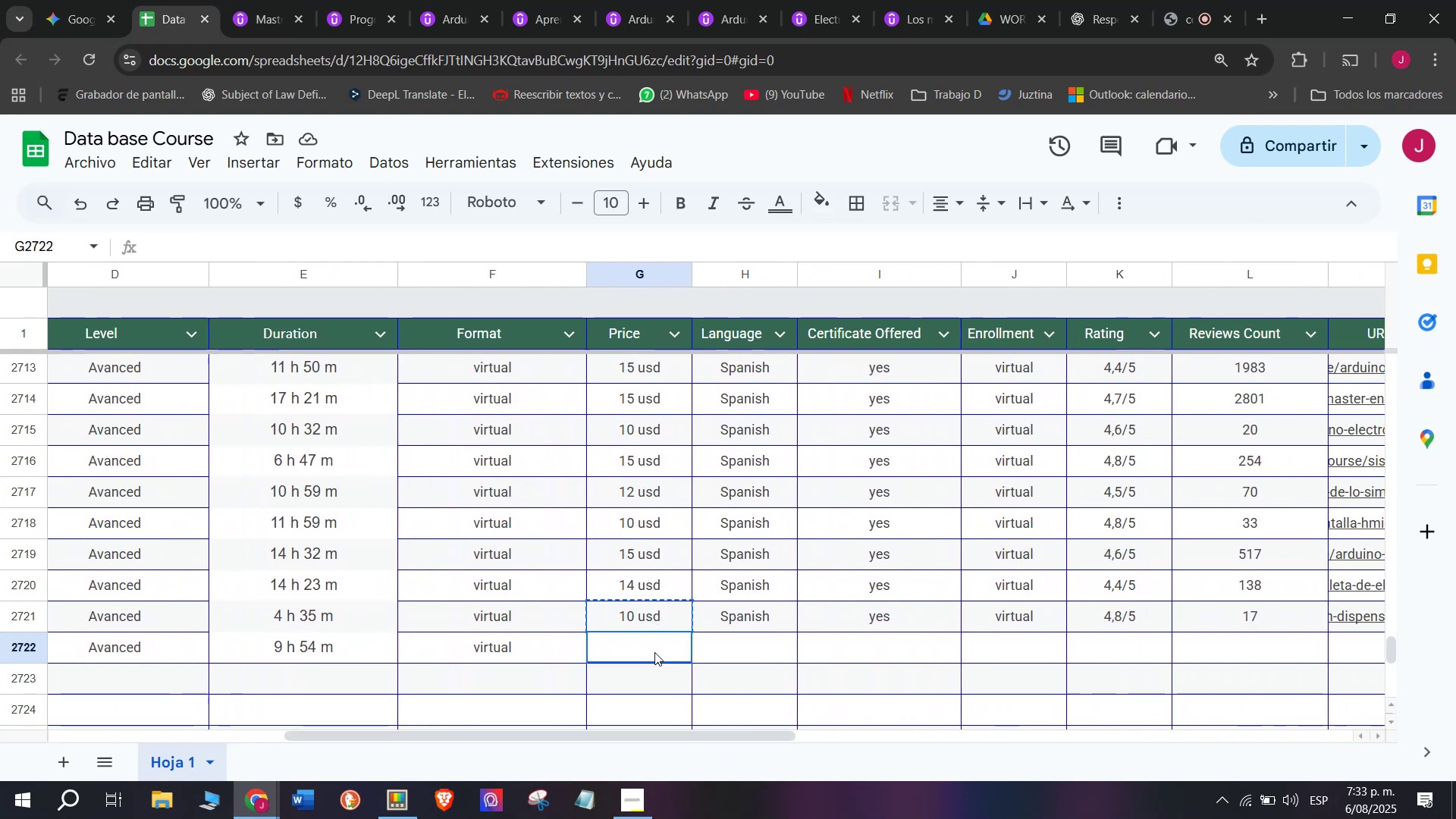 
key(Z)
 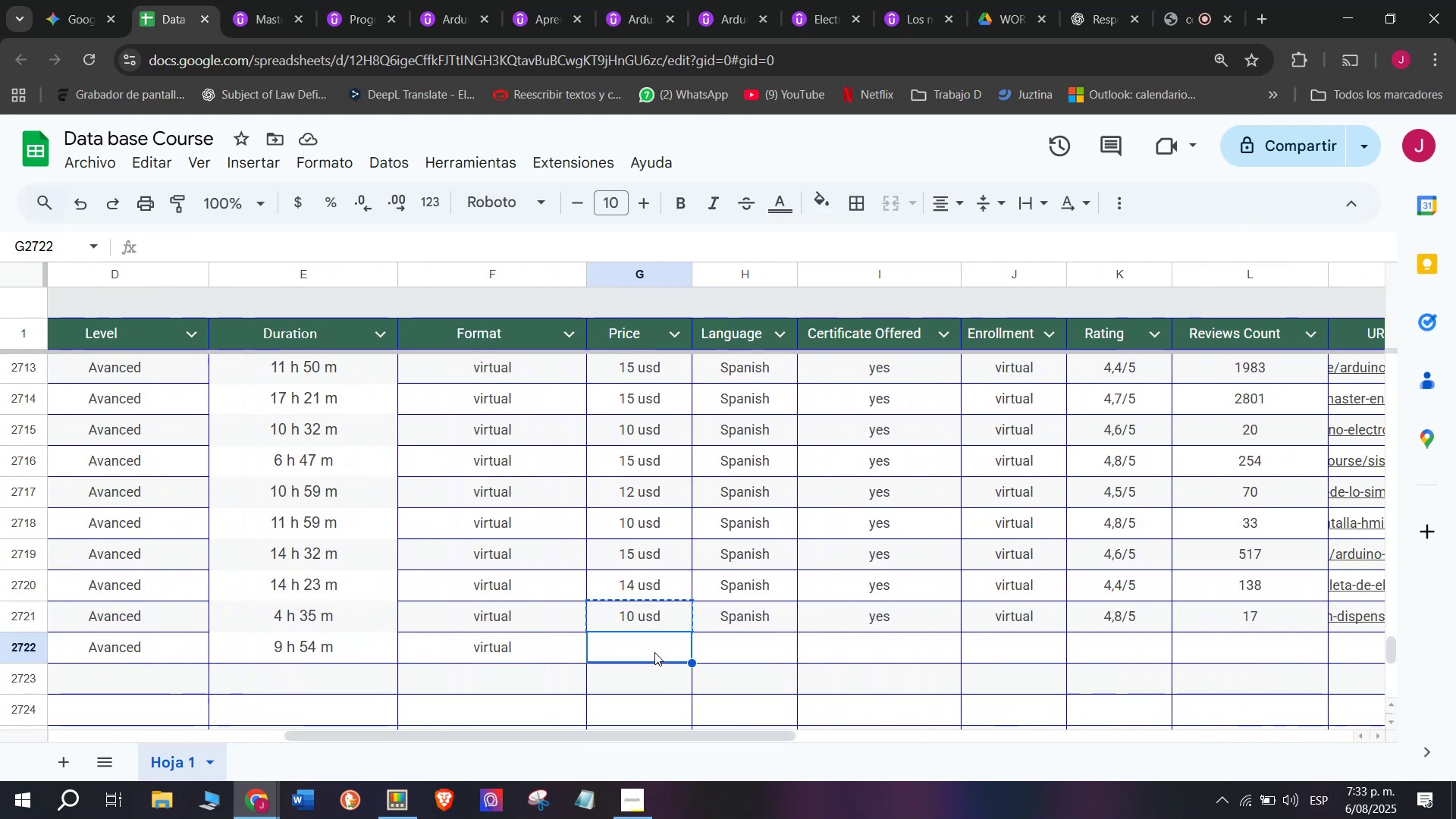 
key(Control+ControlLeft)
 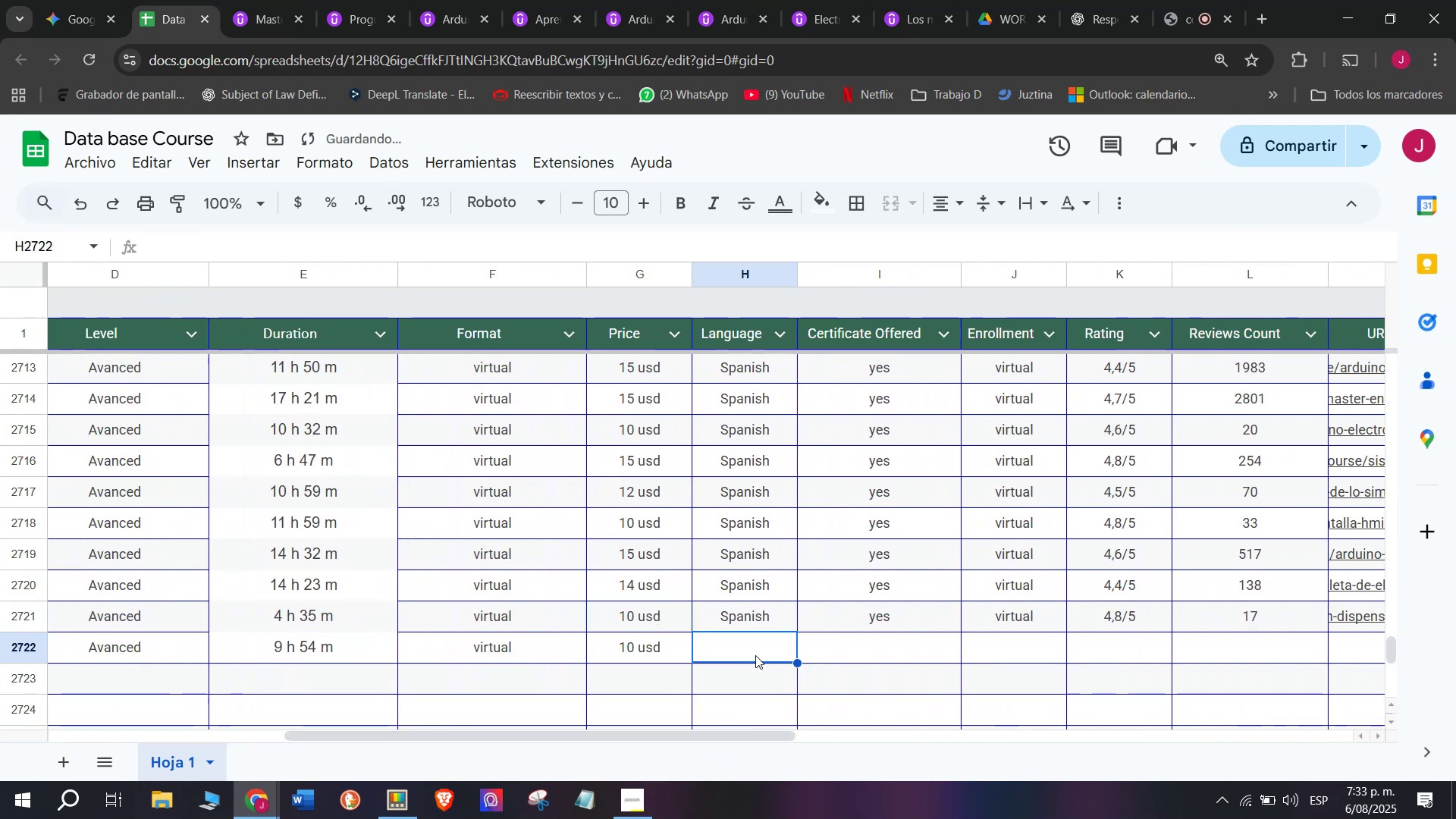 
key(Control+V)
 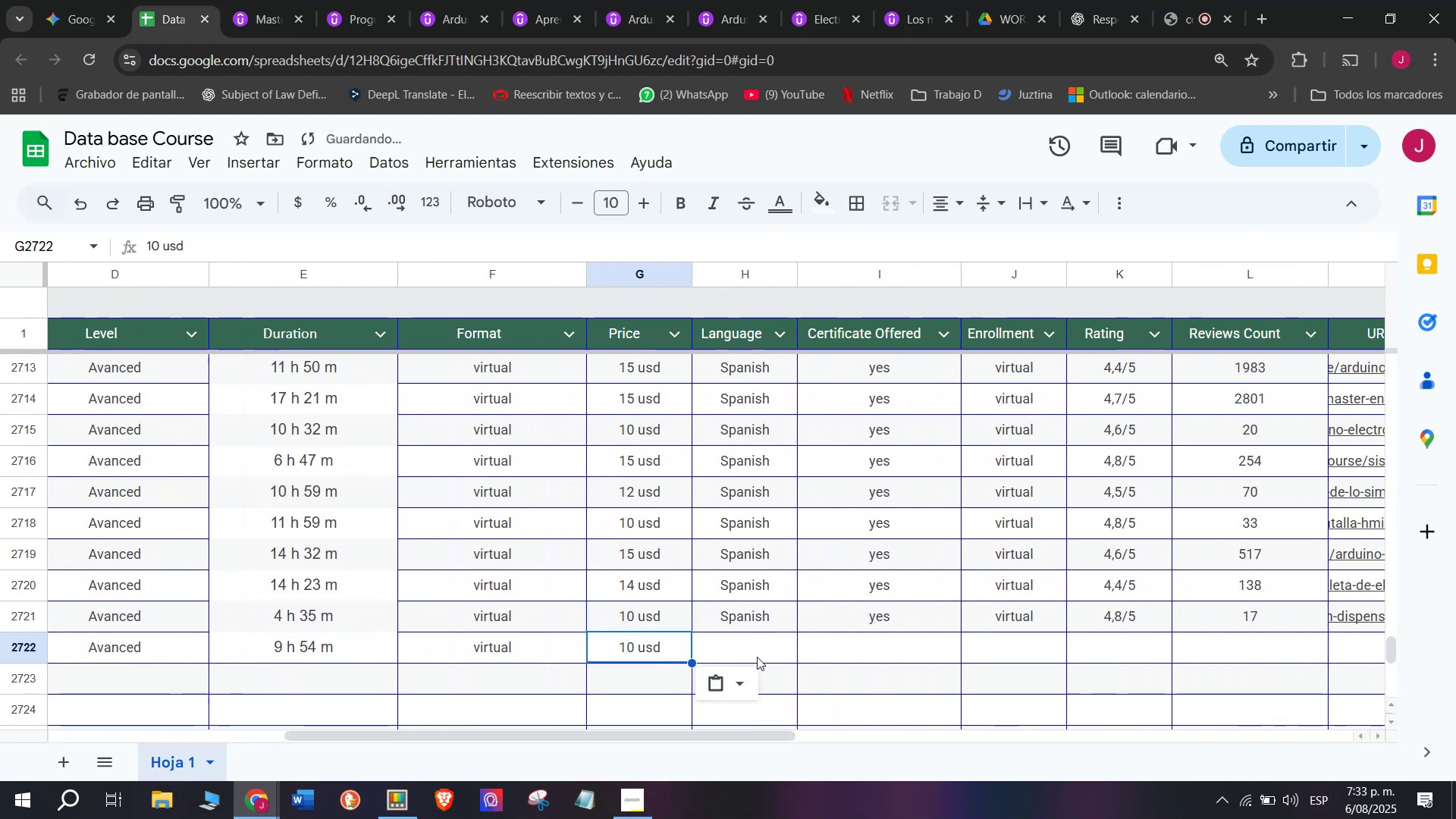 
triple_click([757, 657])
 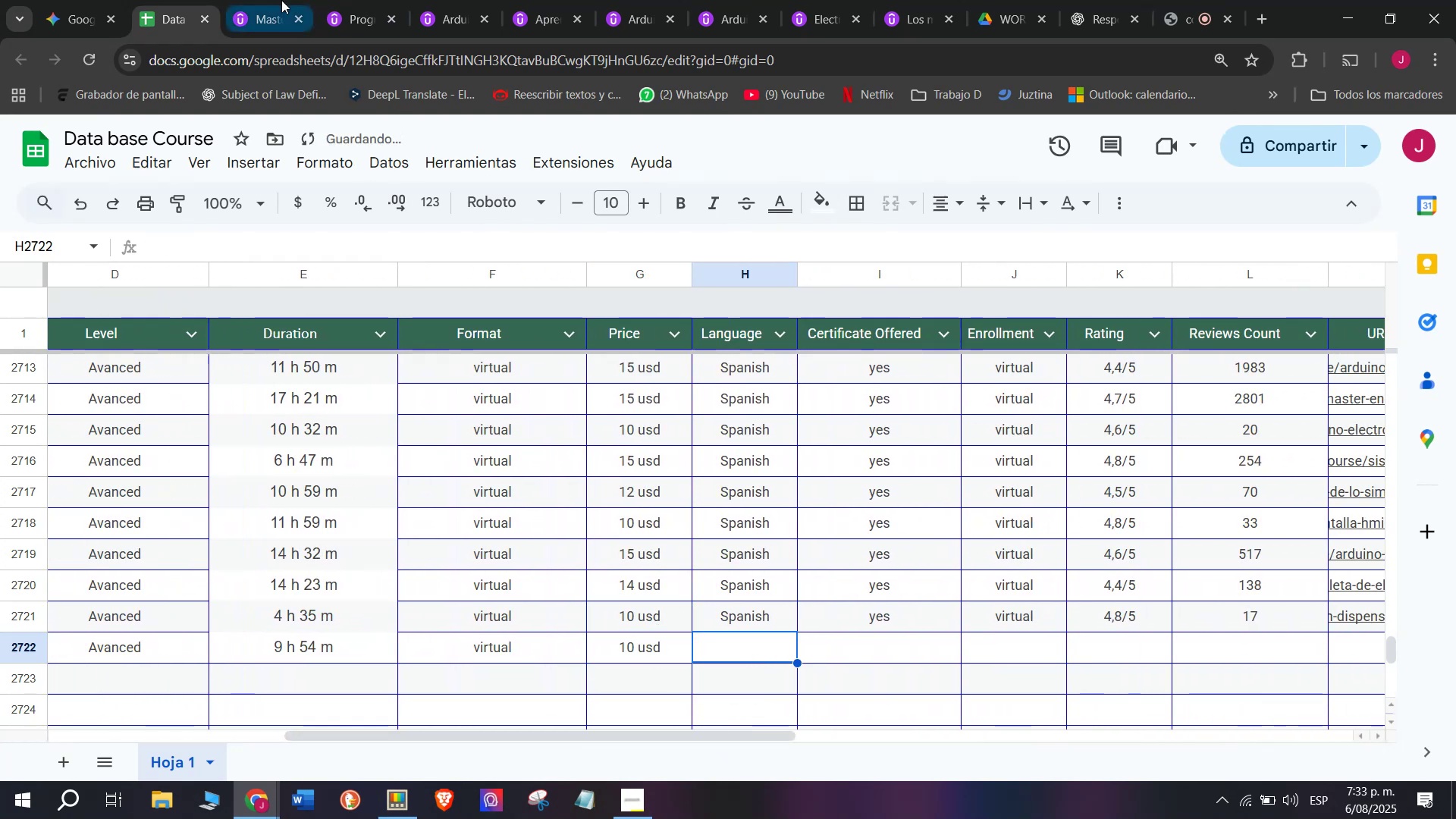 
left_click([278, 0])
 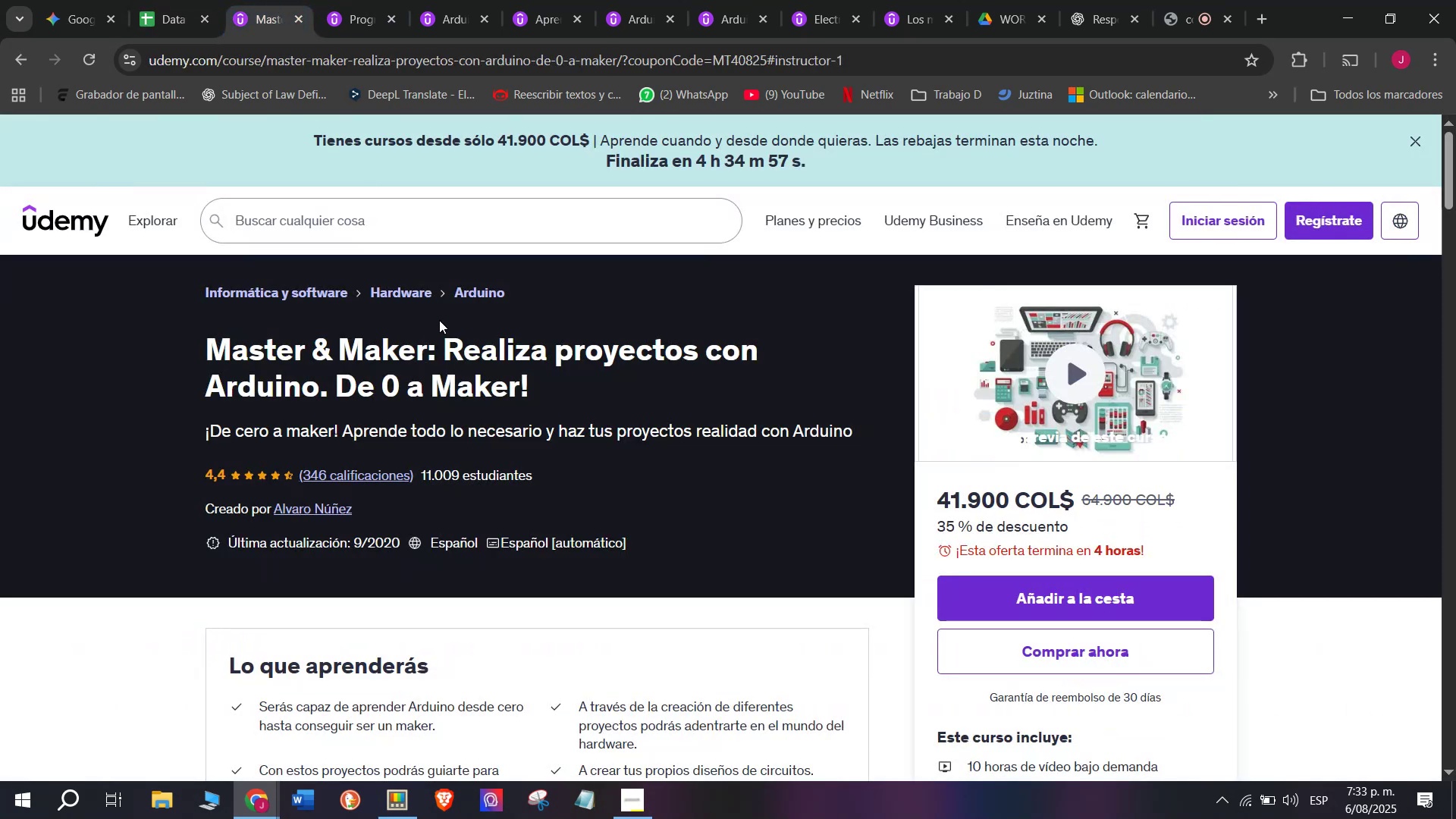 
mouse_move([167, 0])
 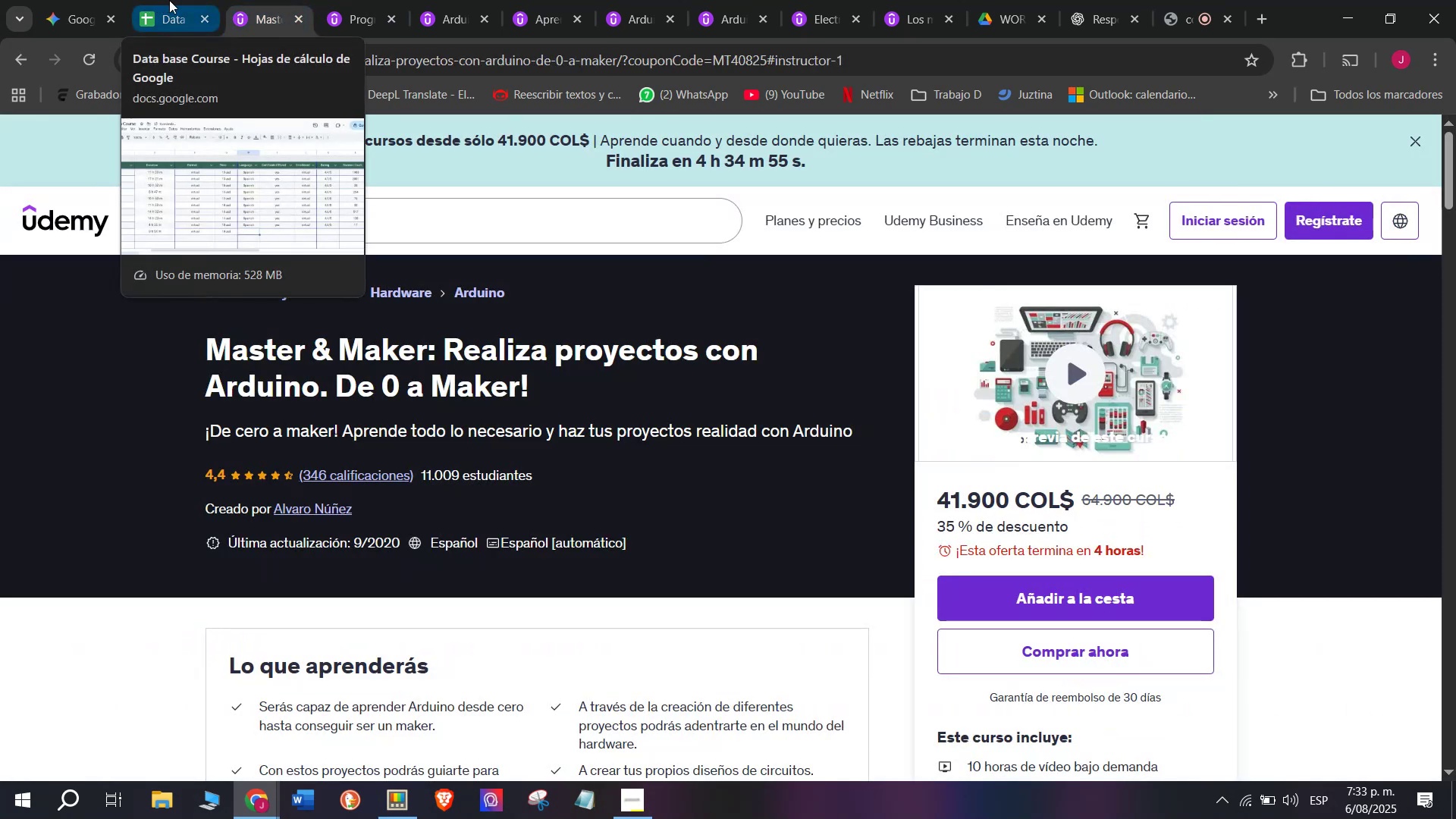 
left_click([169, 0])
 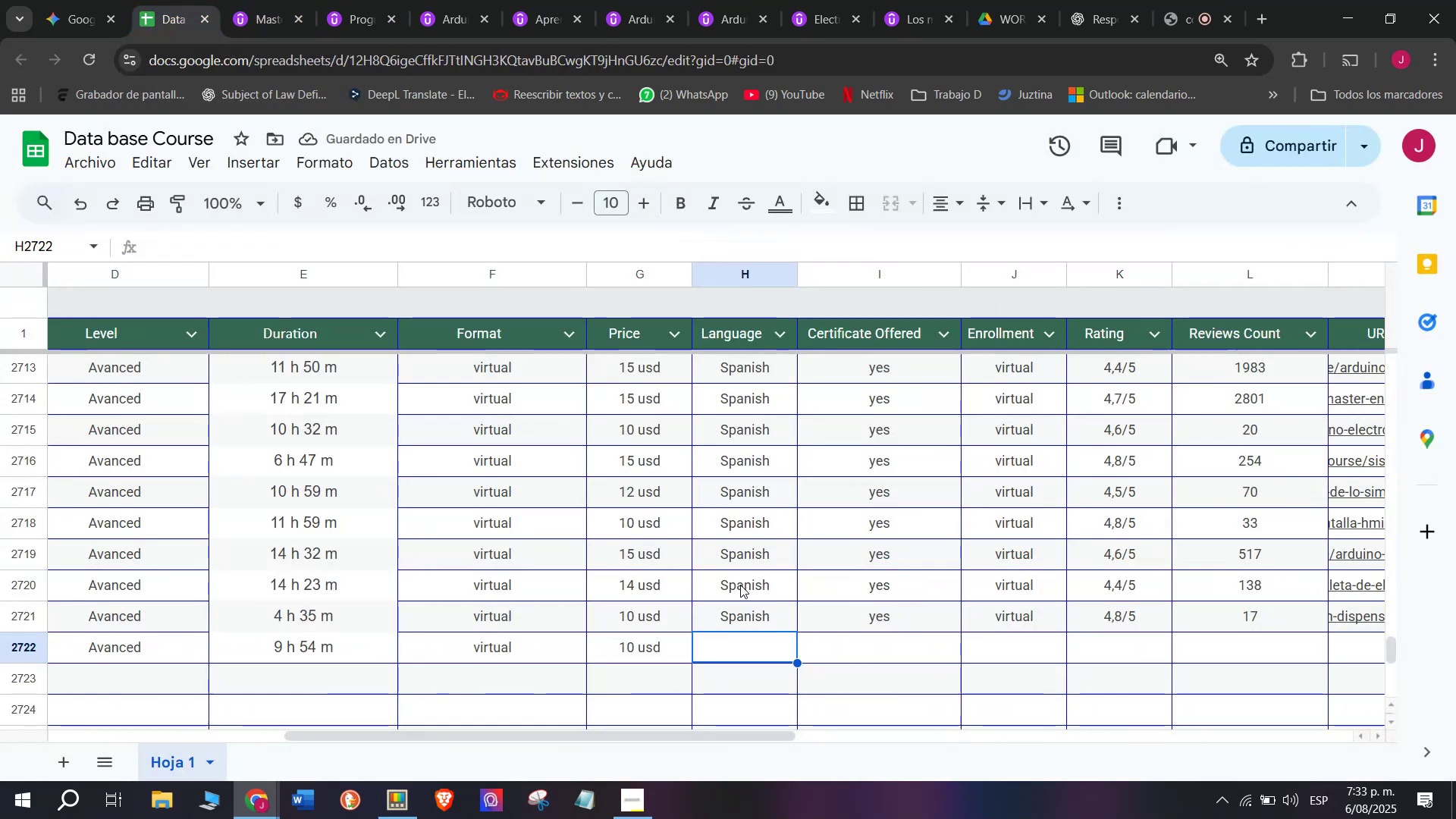 
left_click([758, 625])
 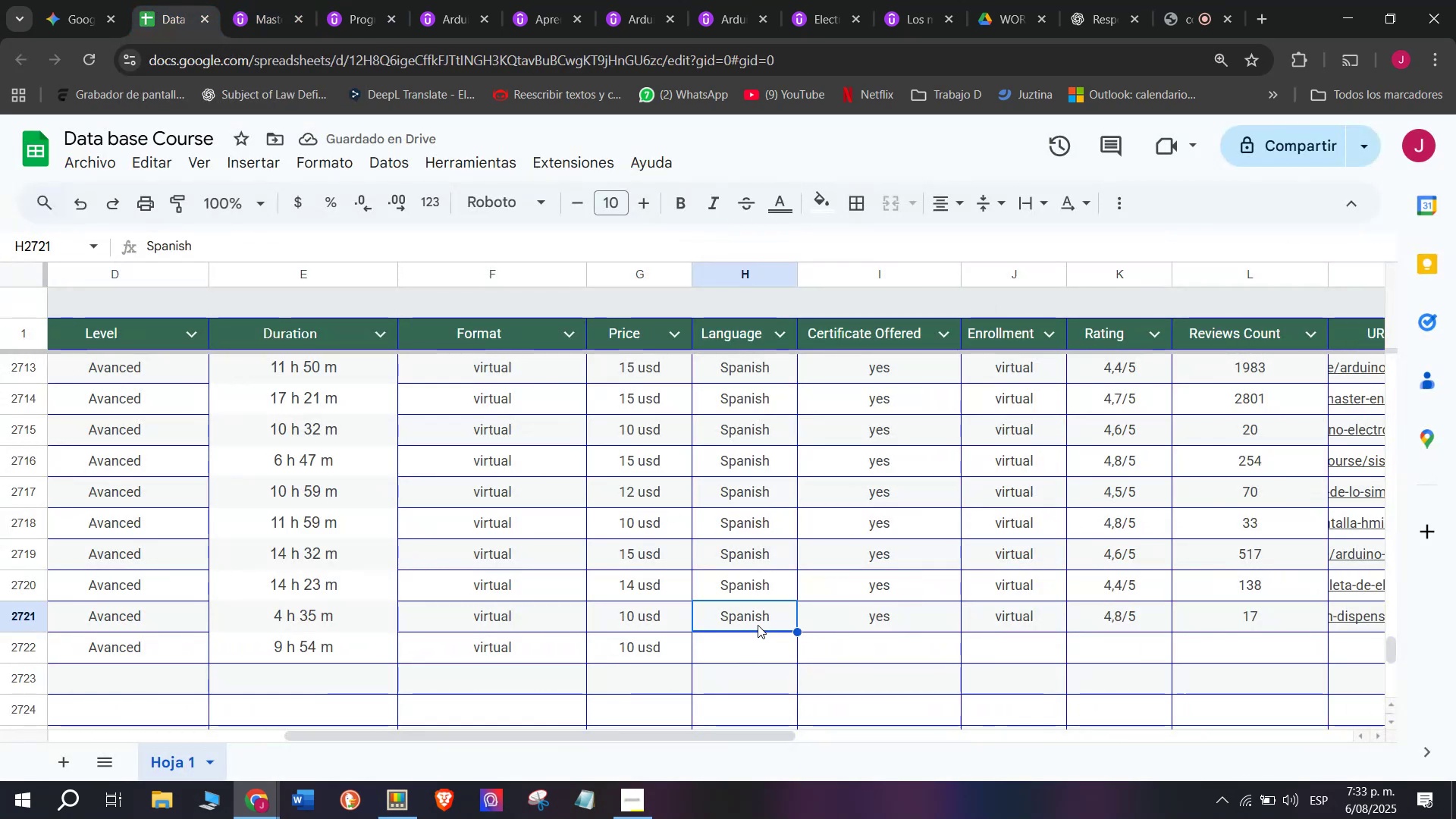 
key(Break)
 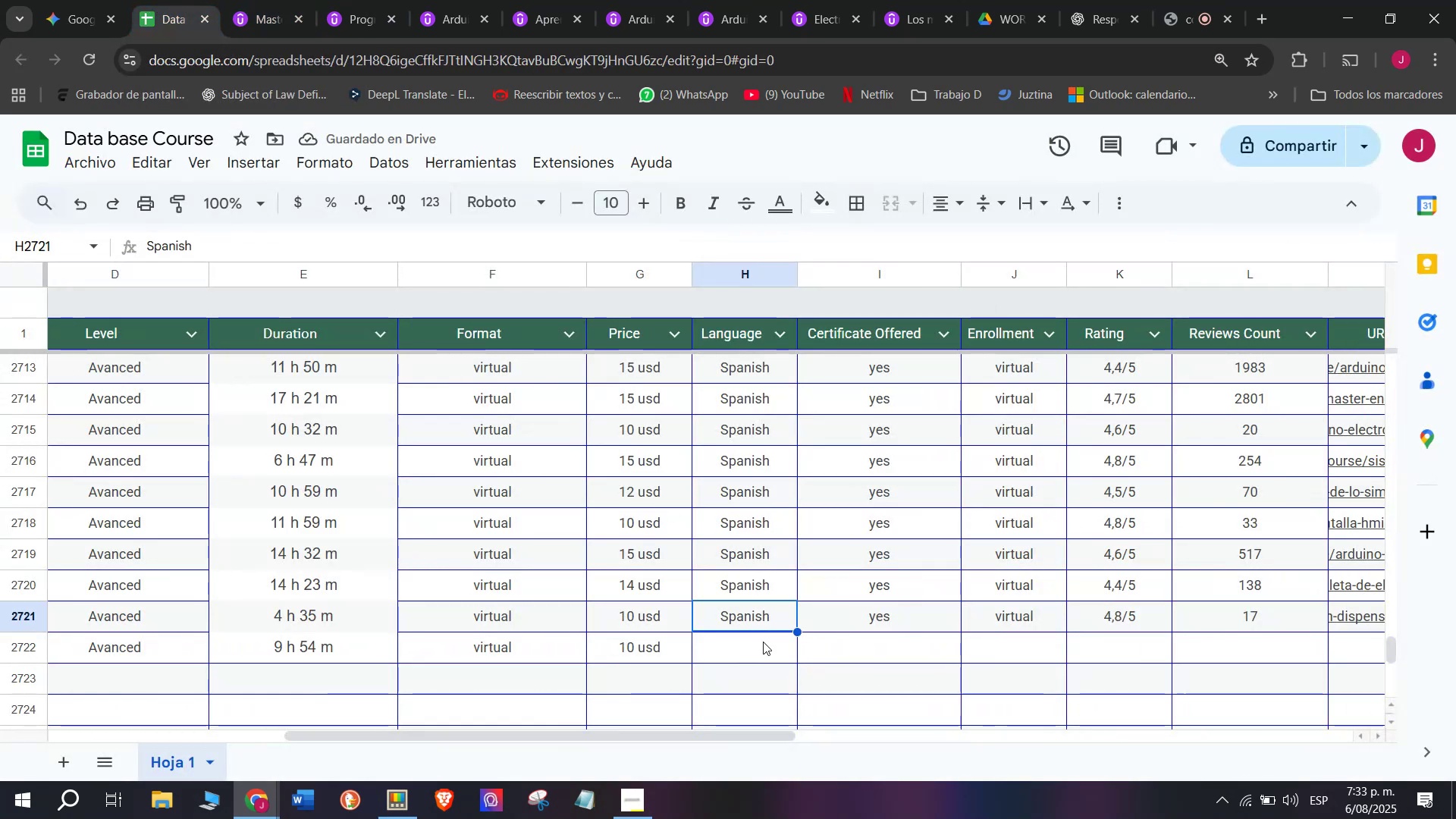 
key(Control+ControlLeft)
 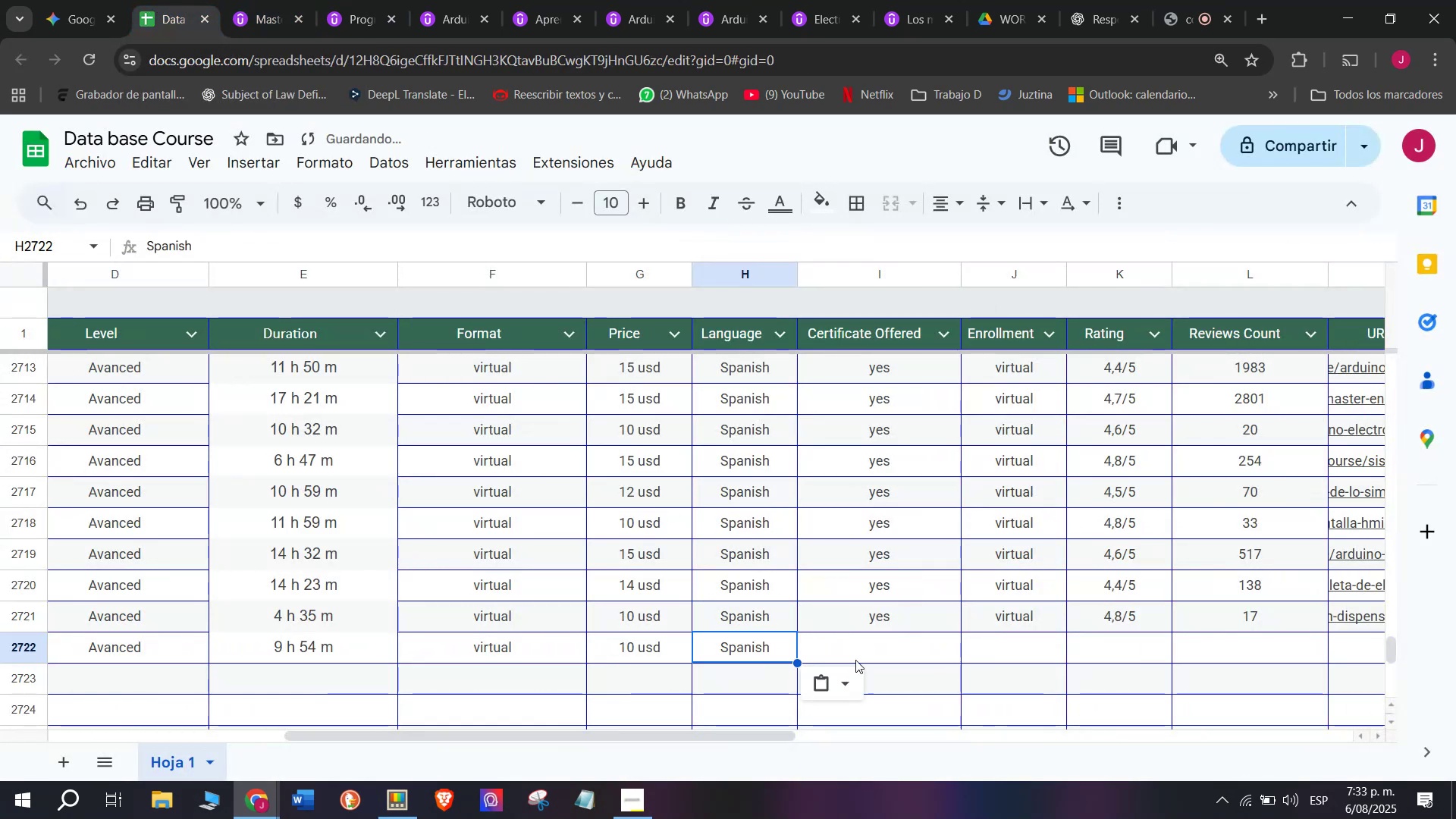 
key(Control+C)
 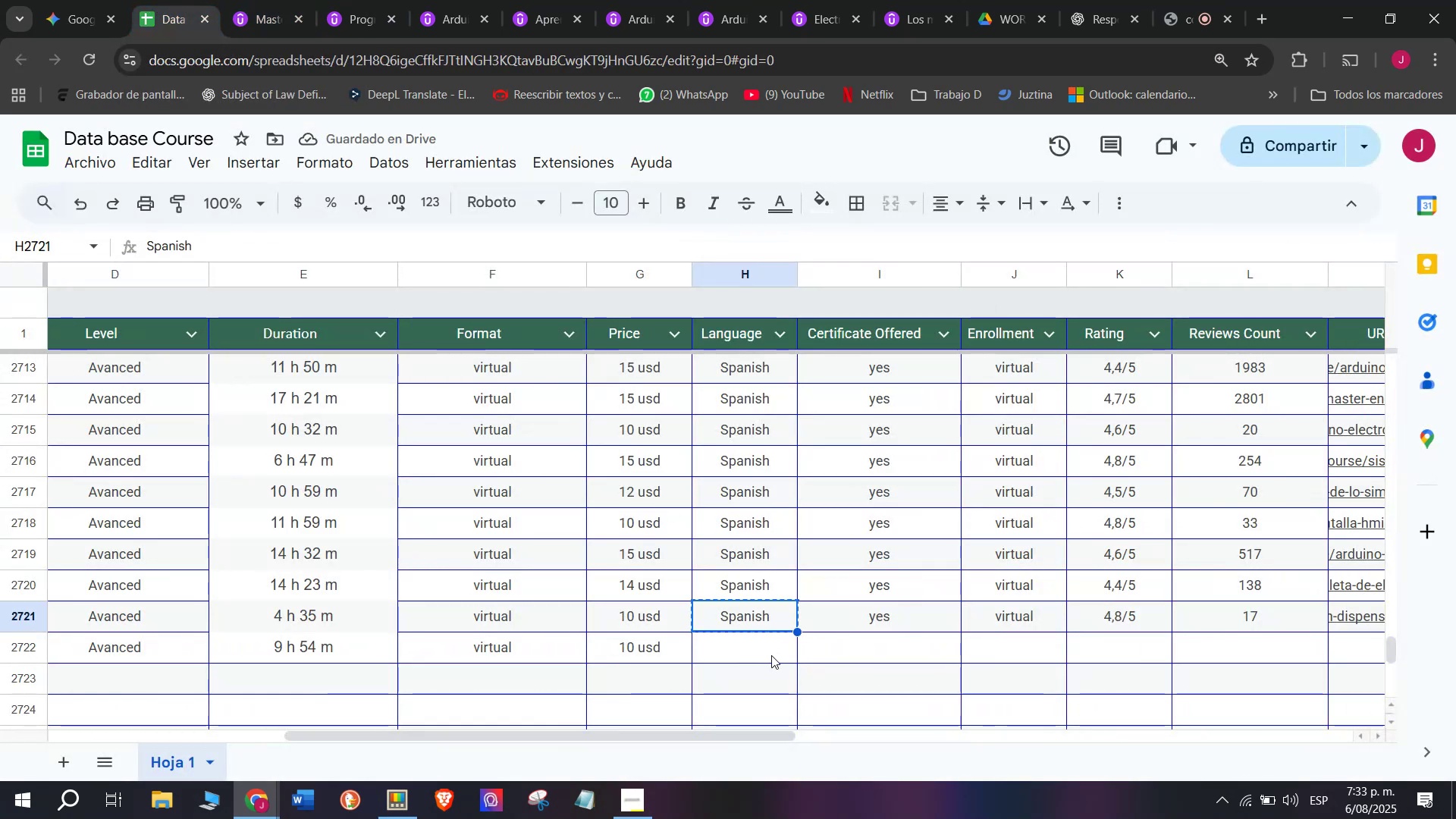 
double_click([771, 655])
 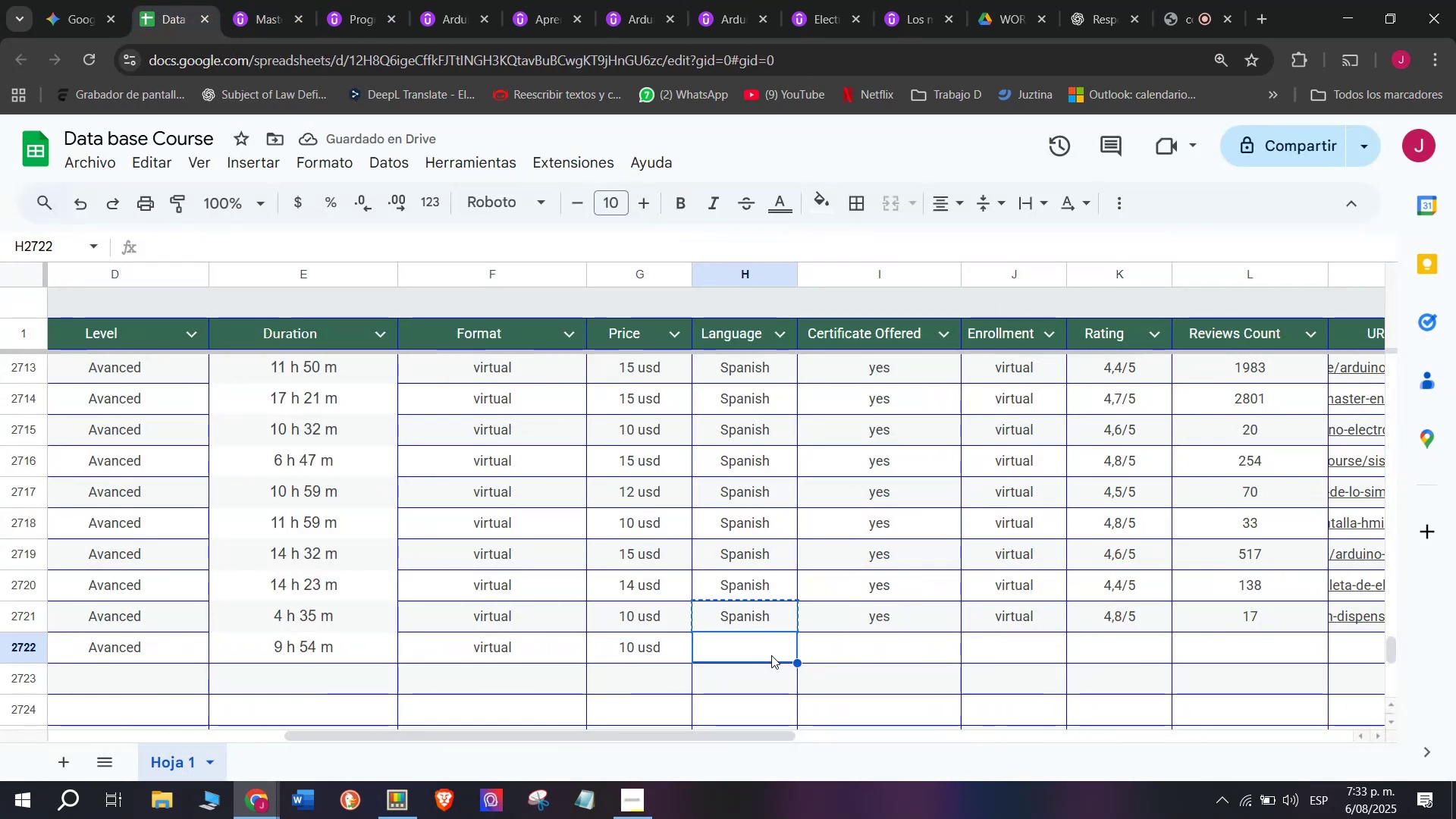 
key(Control+ControlLeft)
 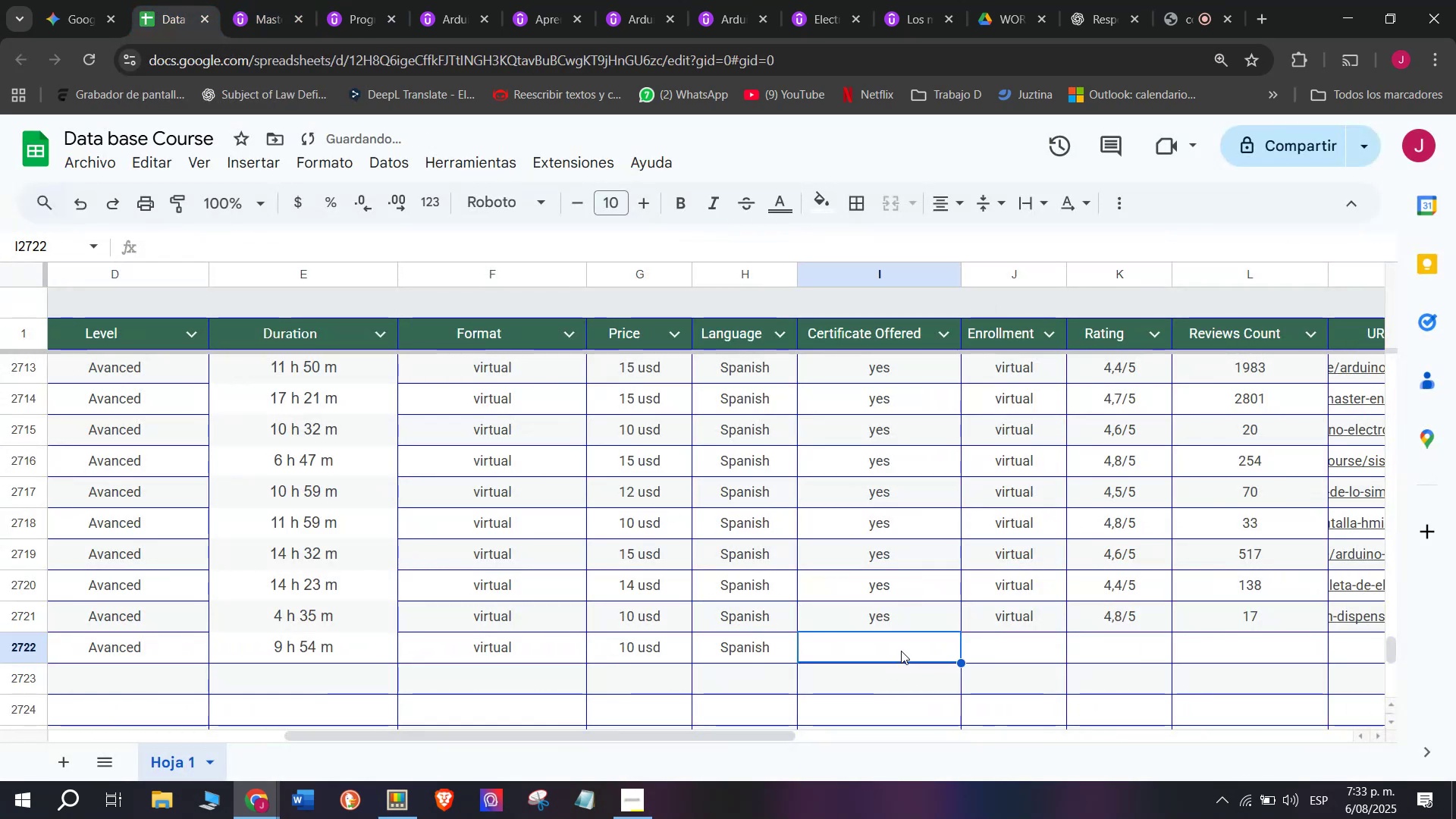 
key(Z)
 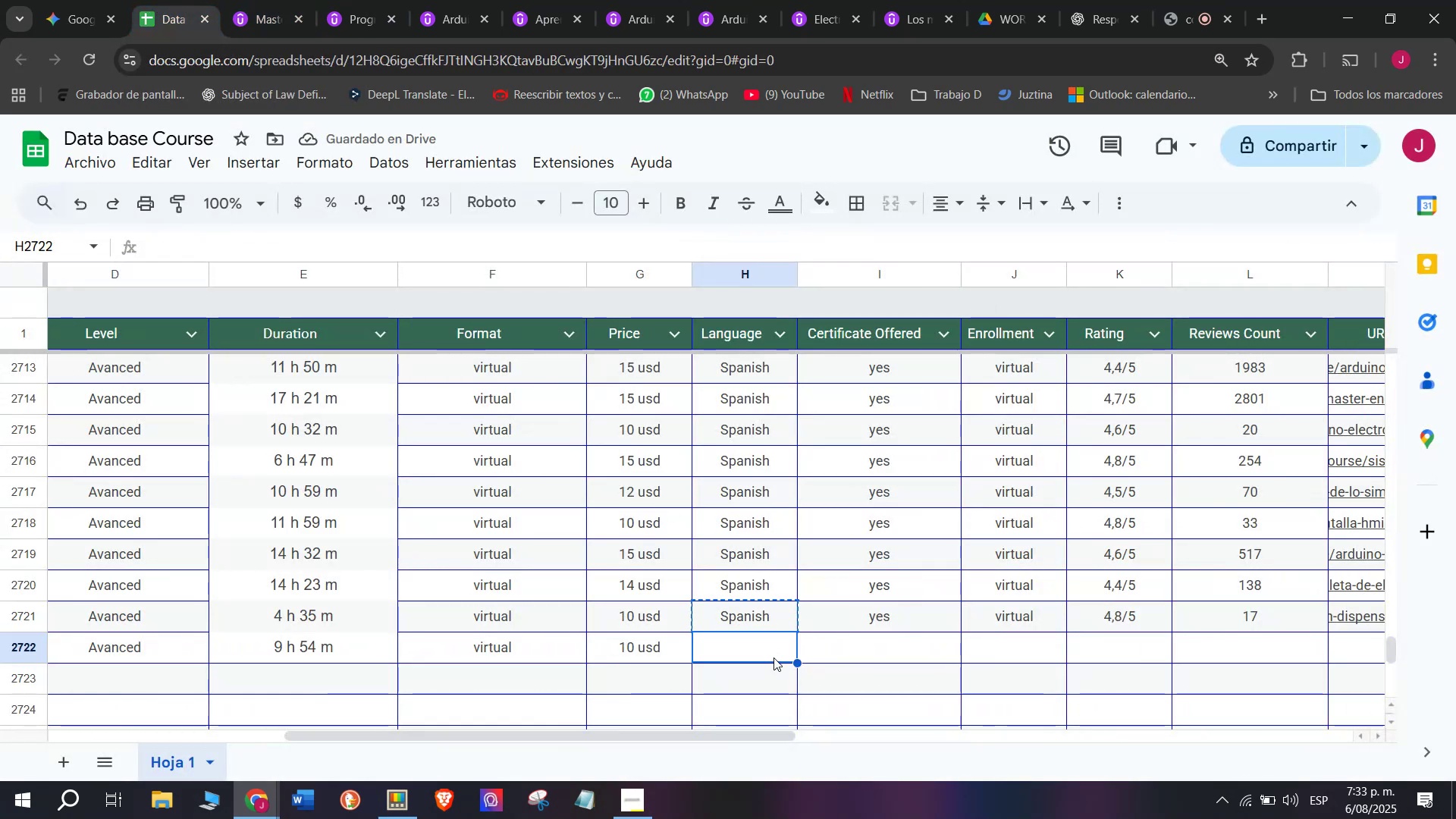 
key(Control+V)
 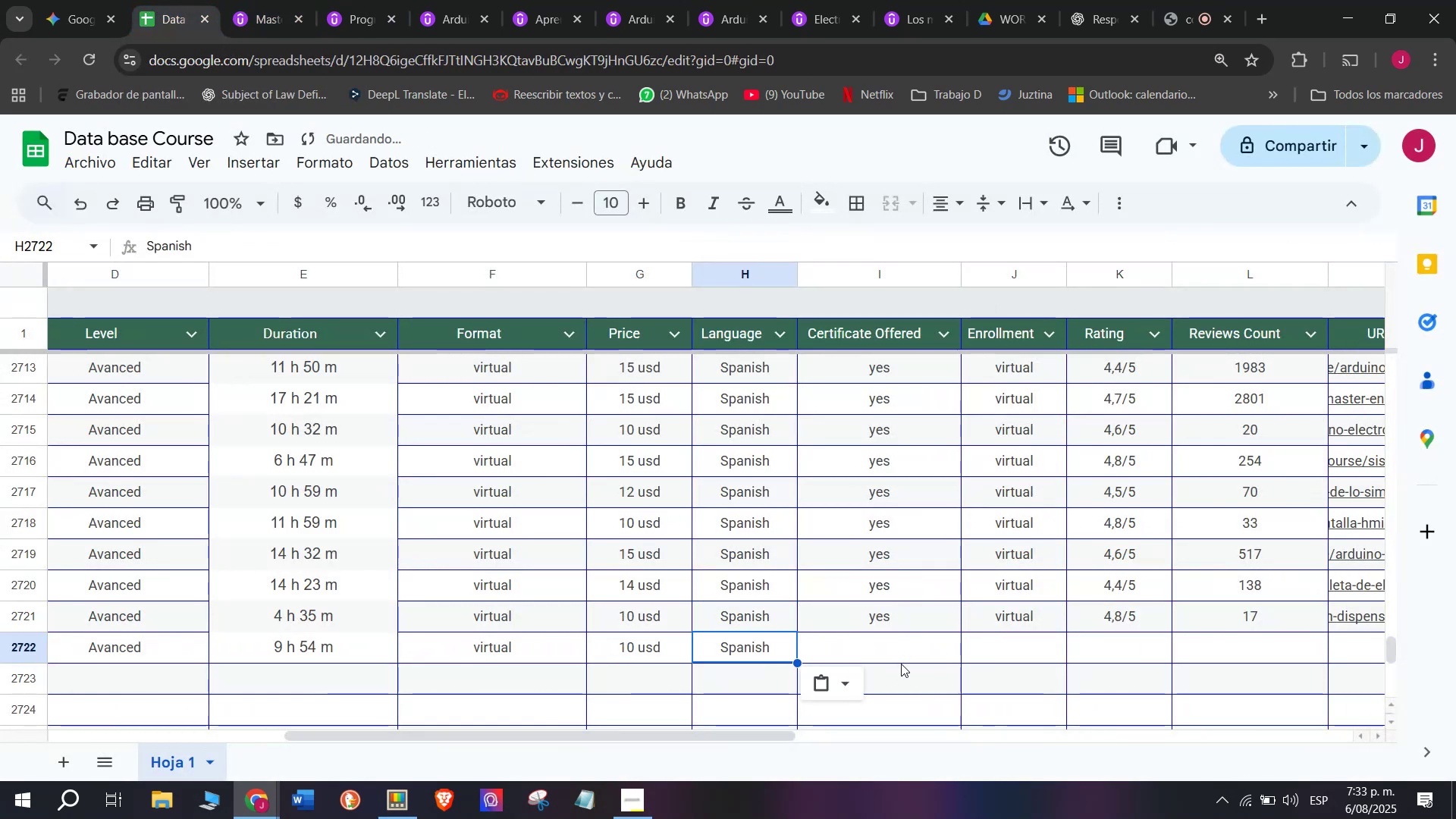 
triple_click([901, 664])
 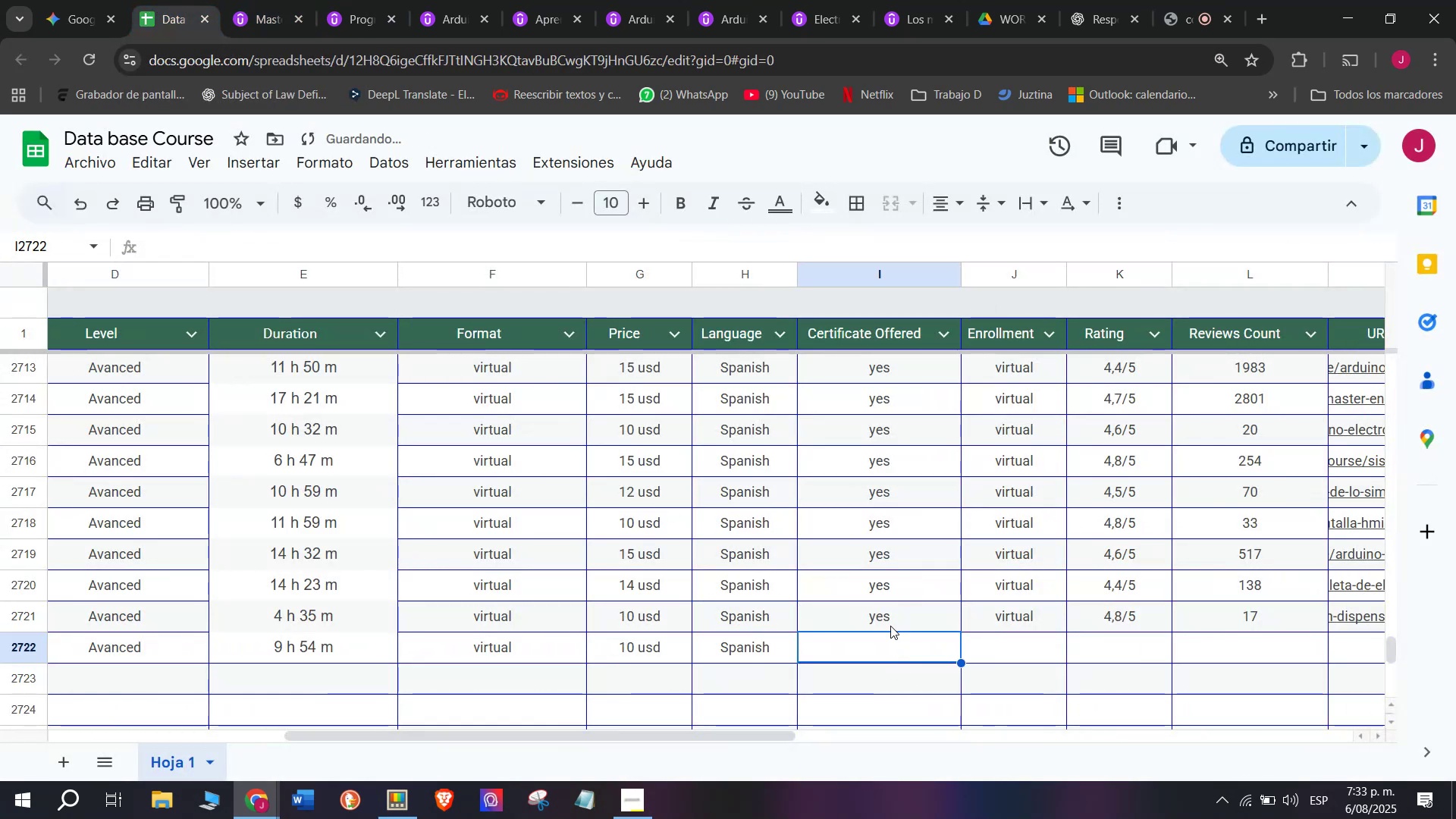 
triple_click([889, 625])
 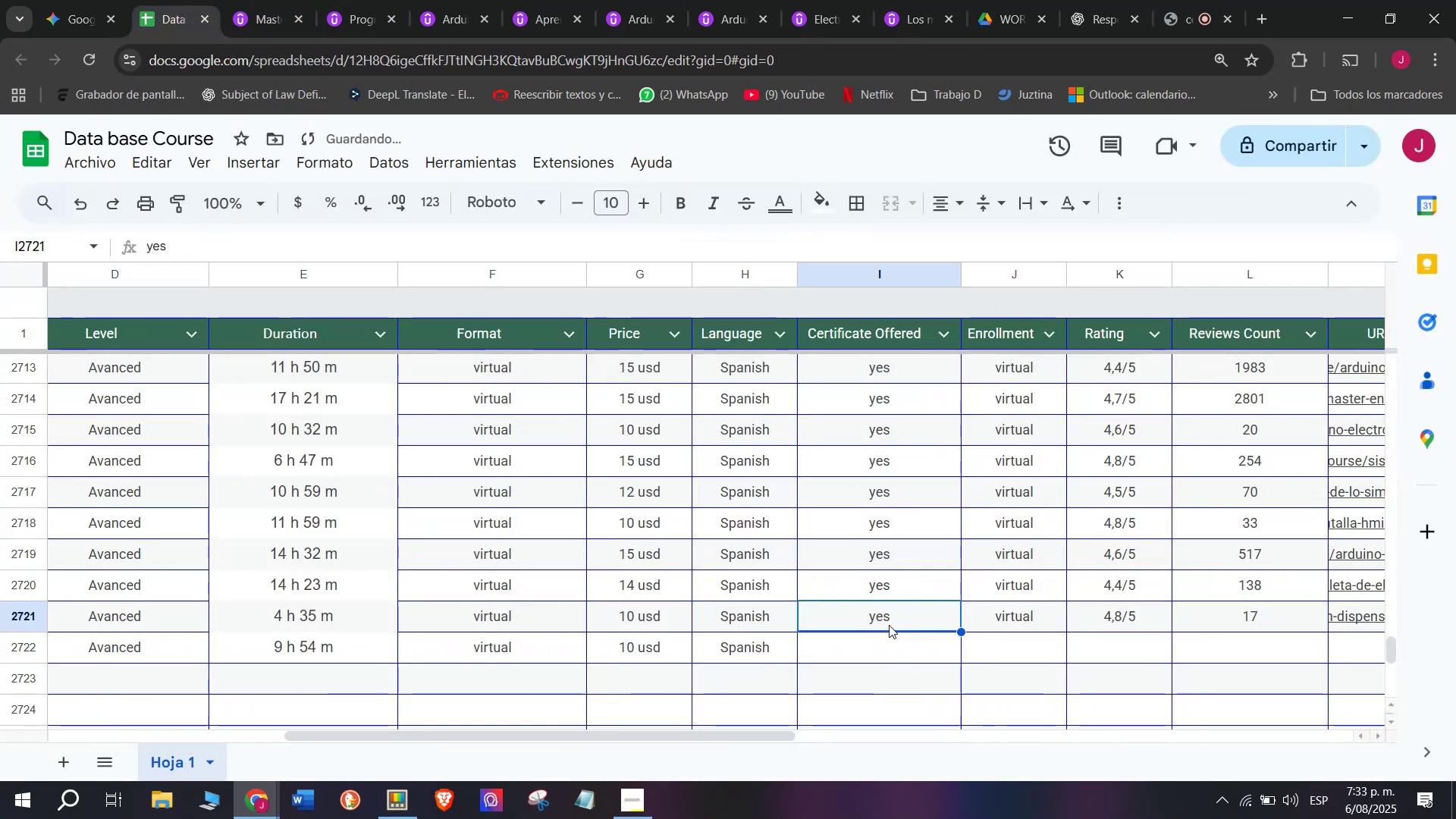 
key(Break)
 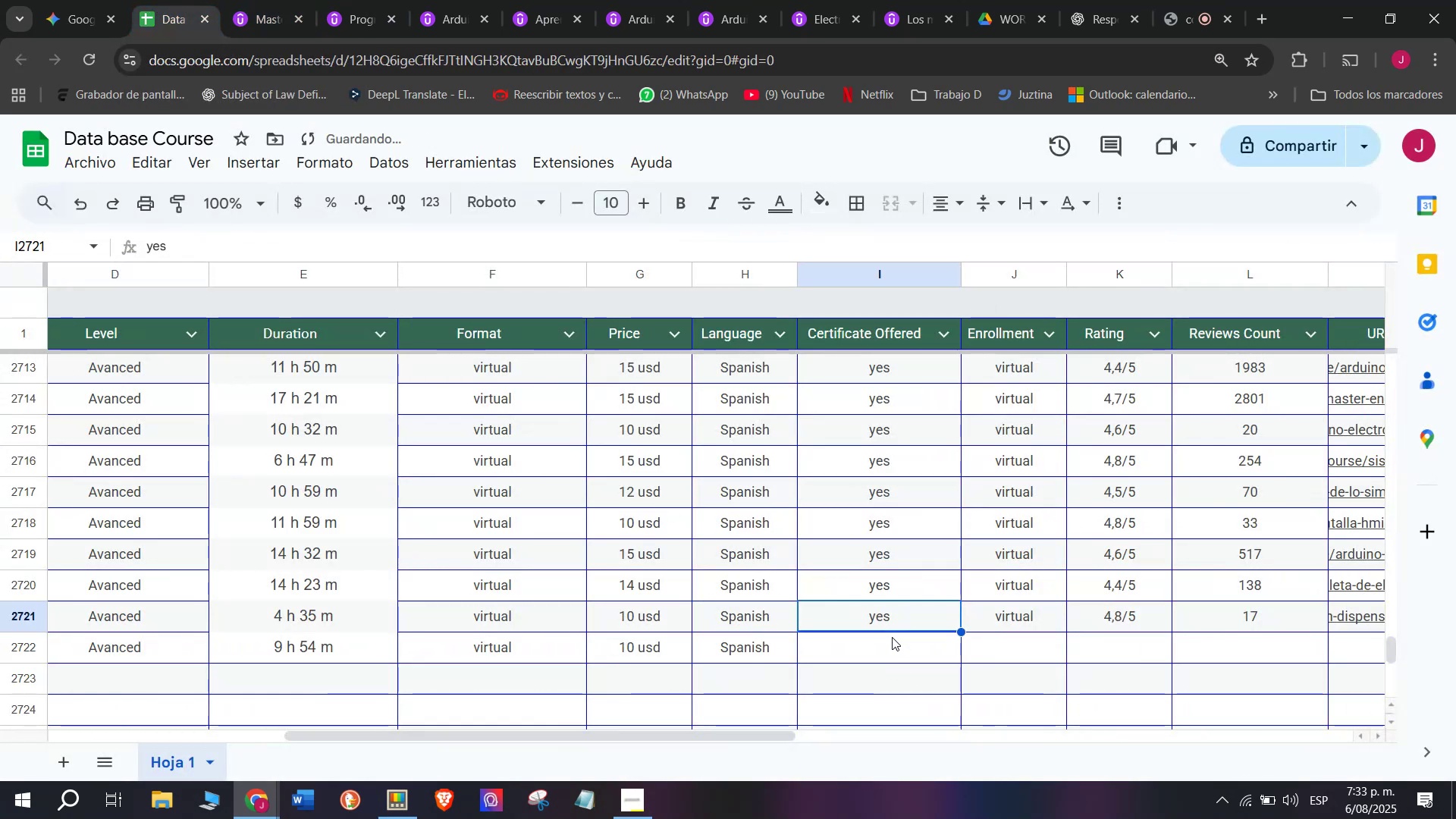 
key(Control+ControlLeft)
 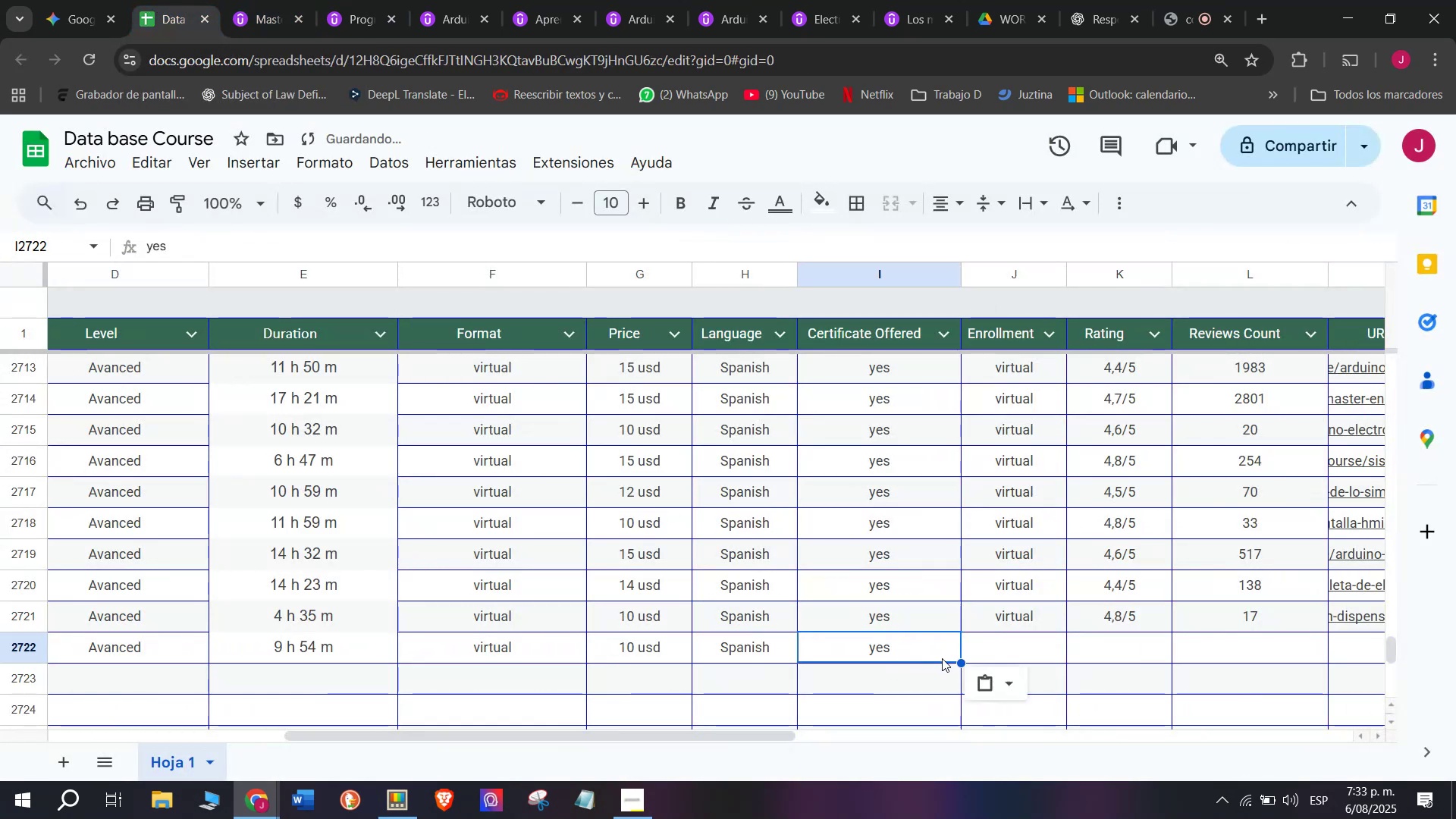 
key(Control+C)
 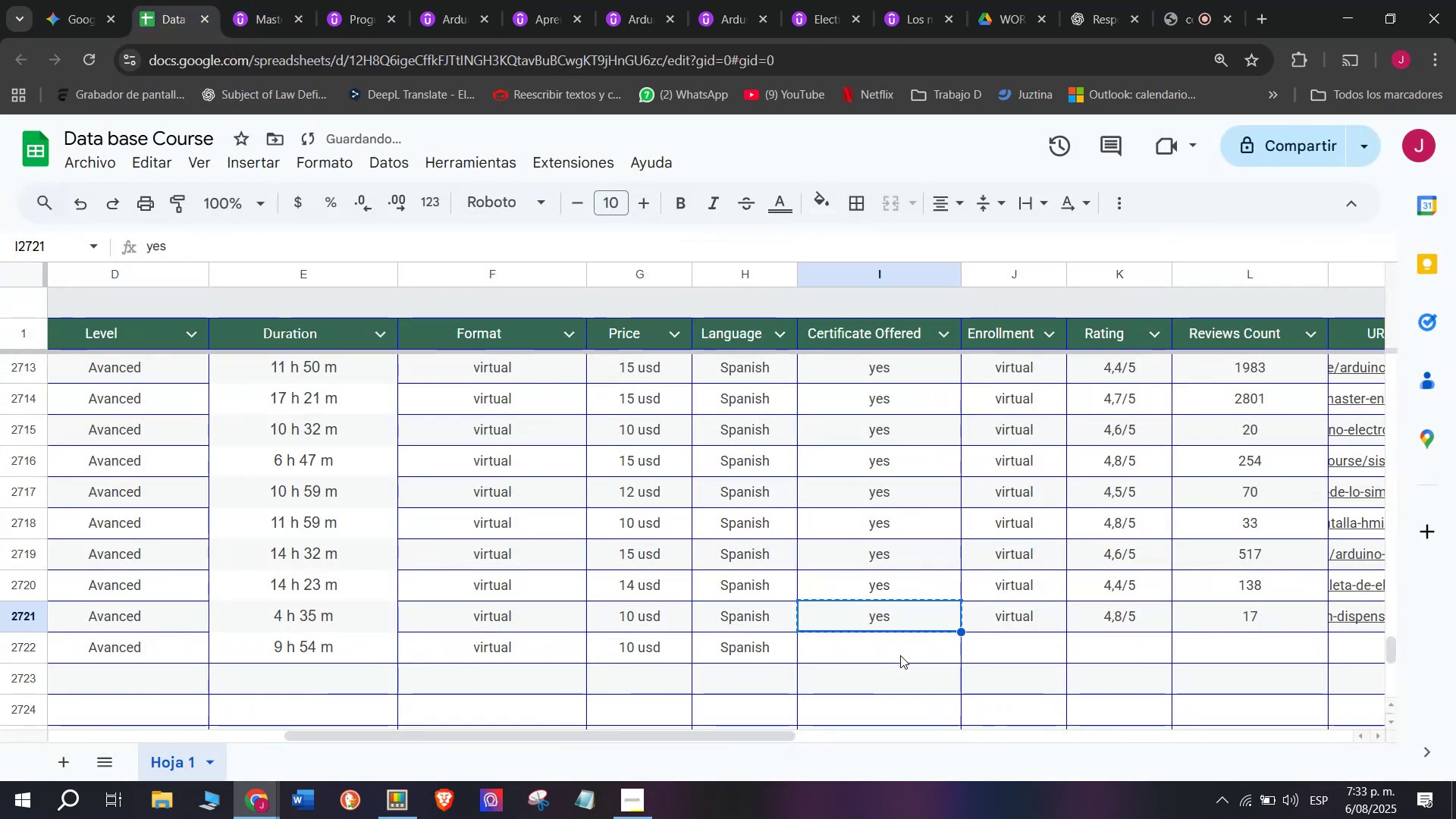 
triple_click([900, 655])
 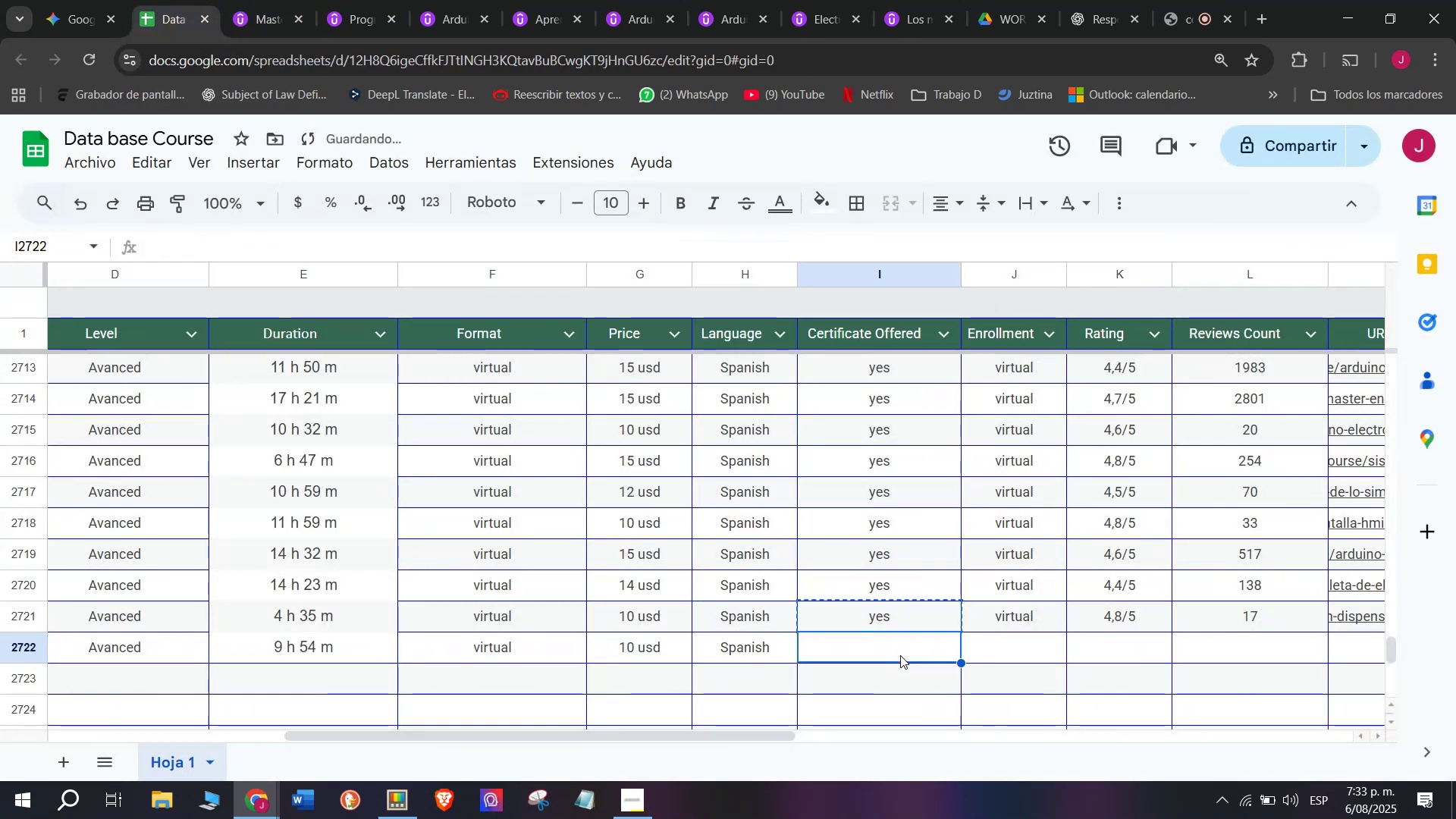 
key(Z)
 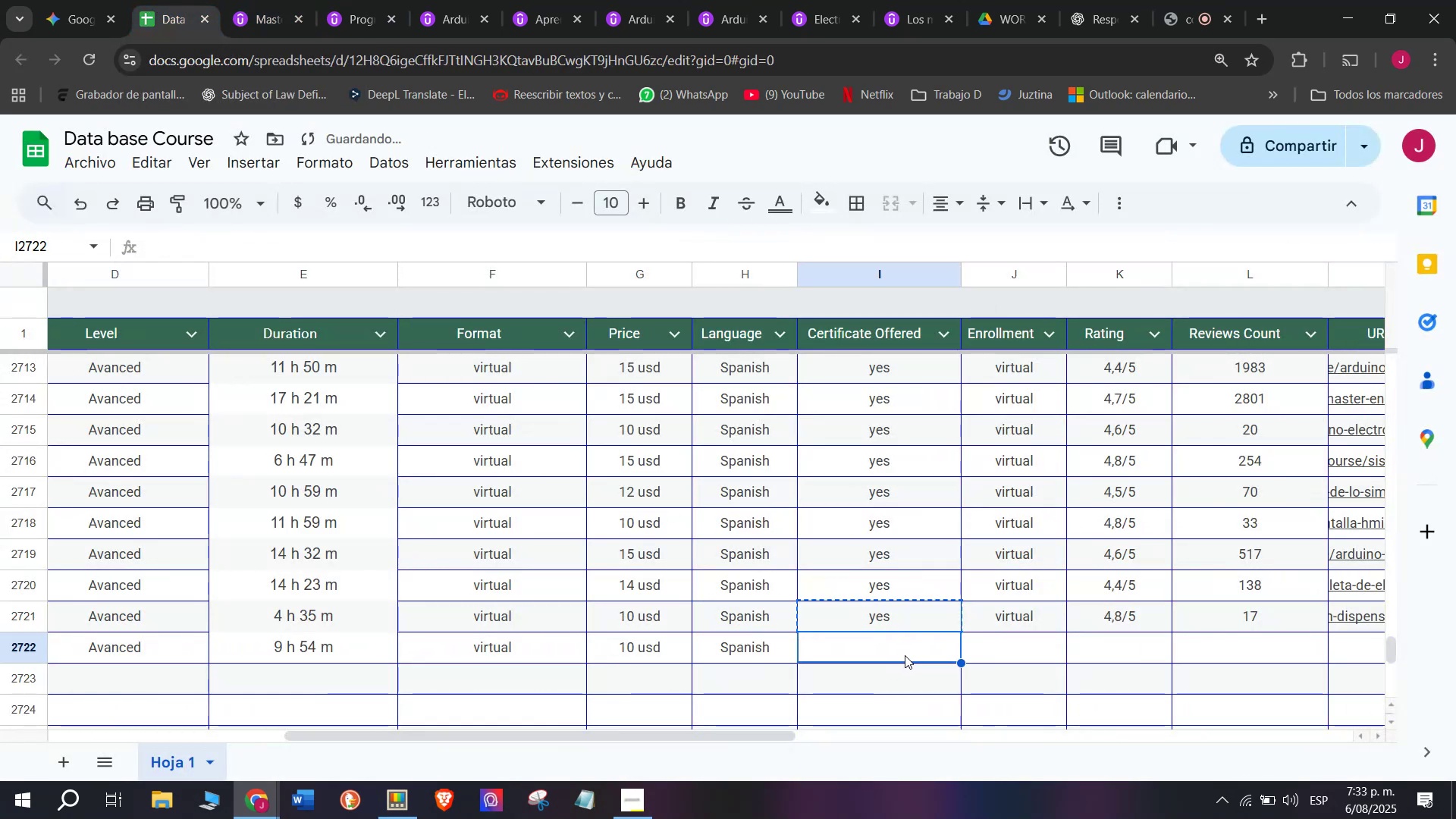 
key(Control+ControlLeft)
 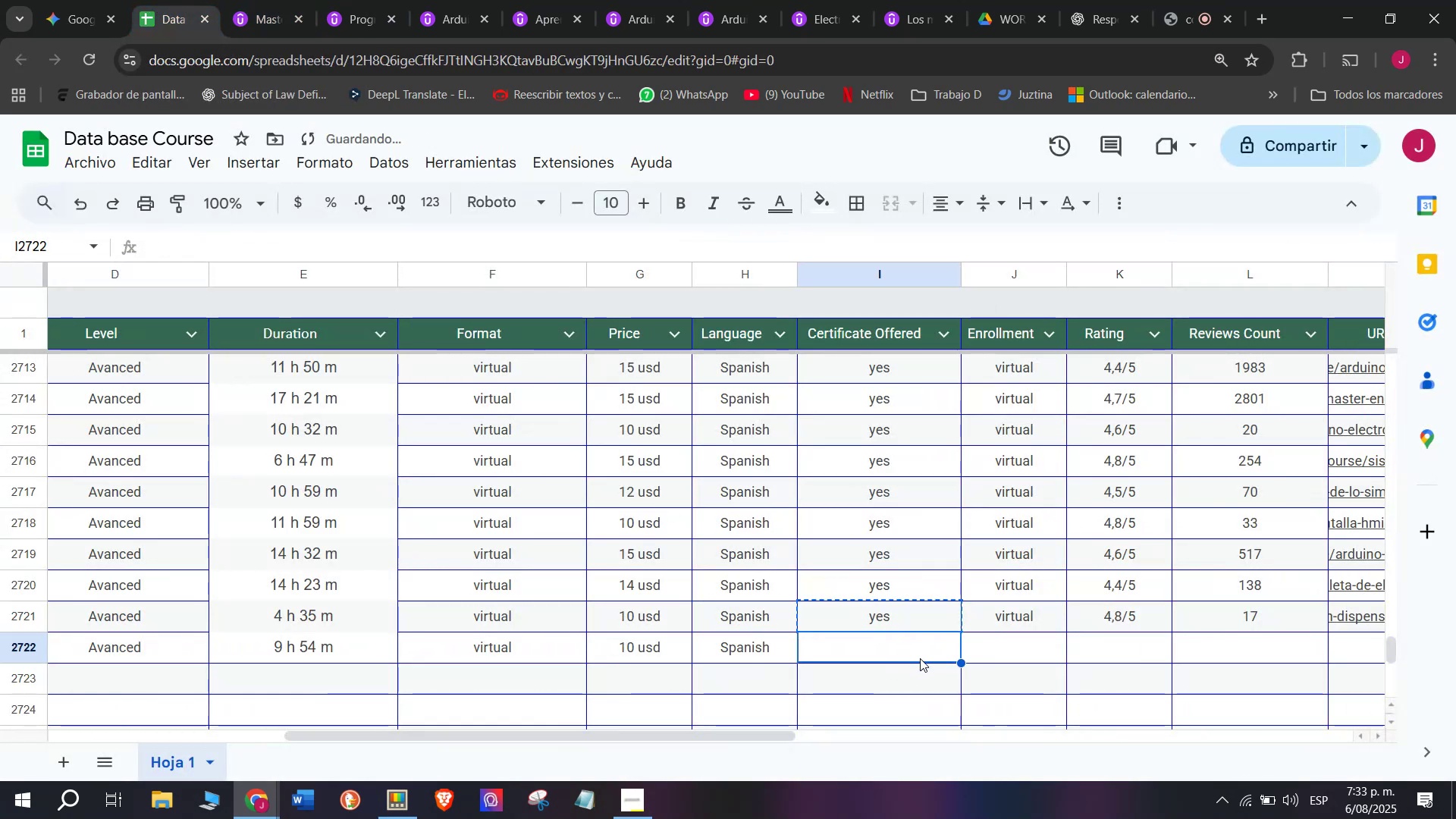 
key(Control+V)
 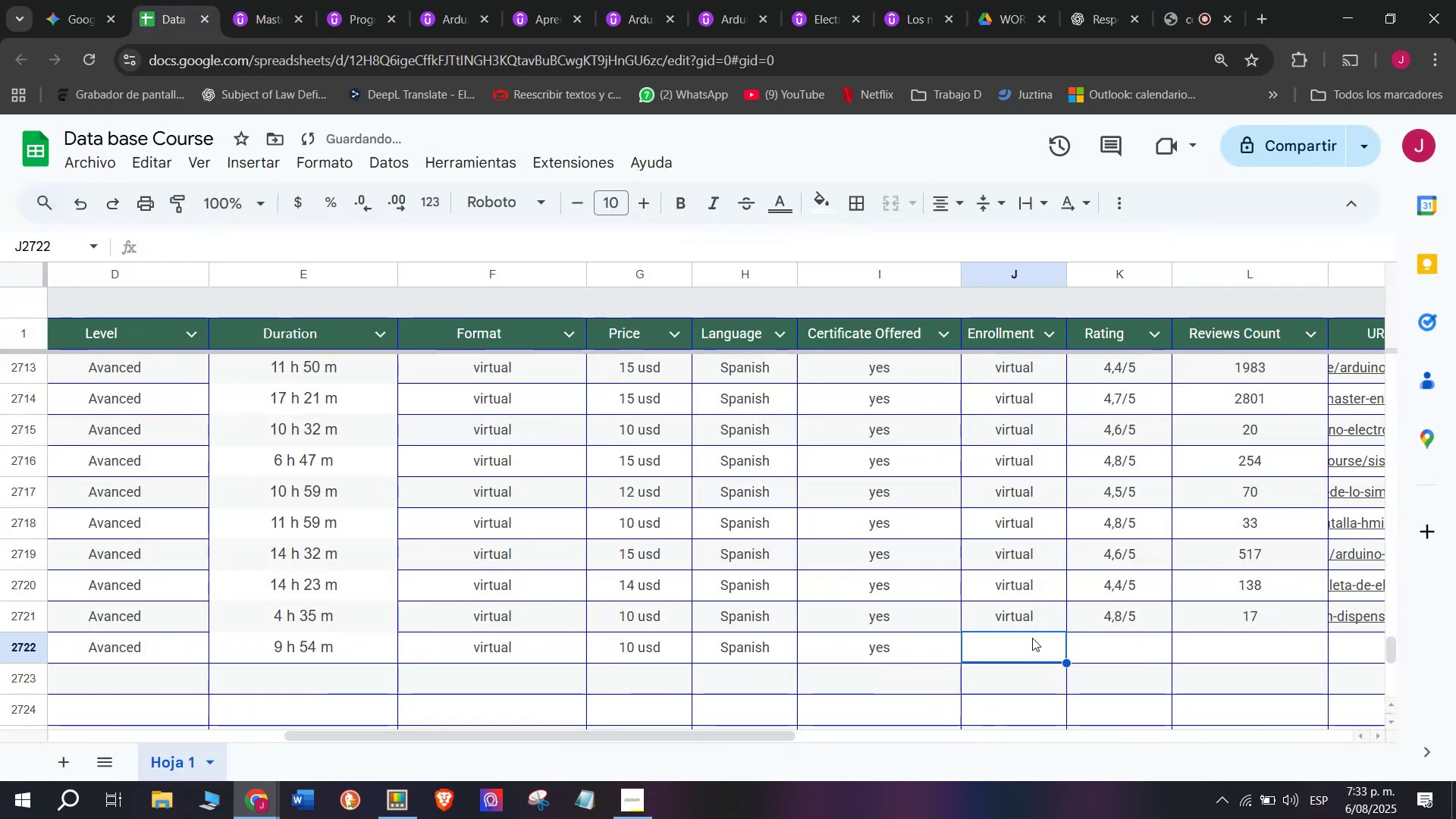 
double_click([1015, 613])
 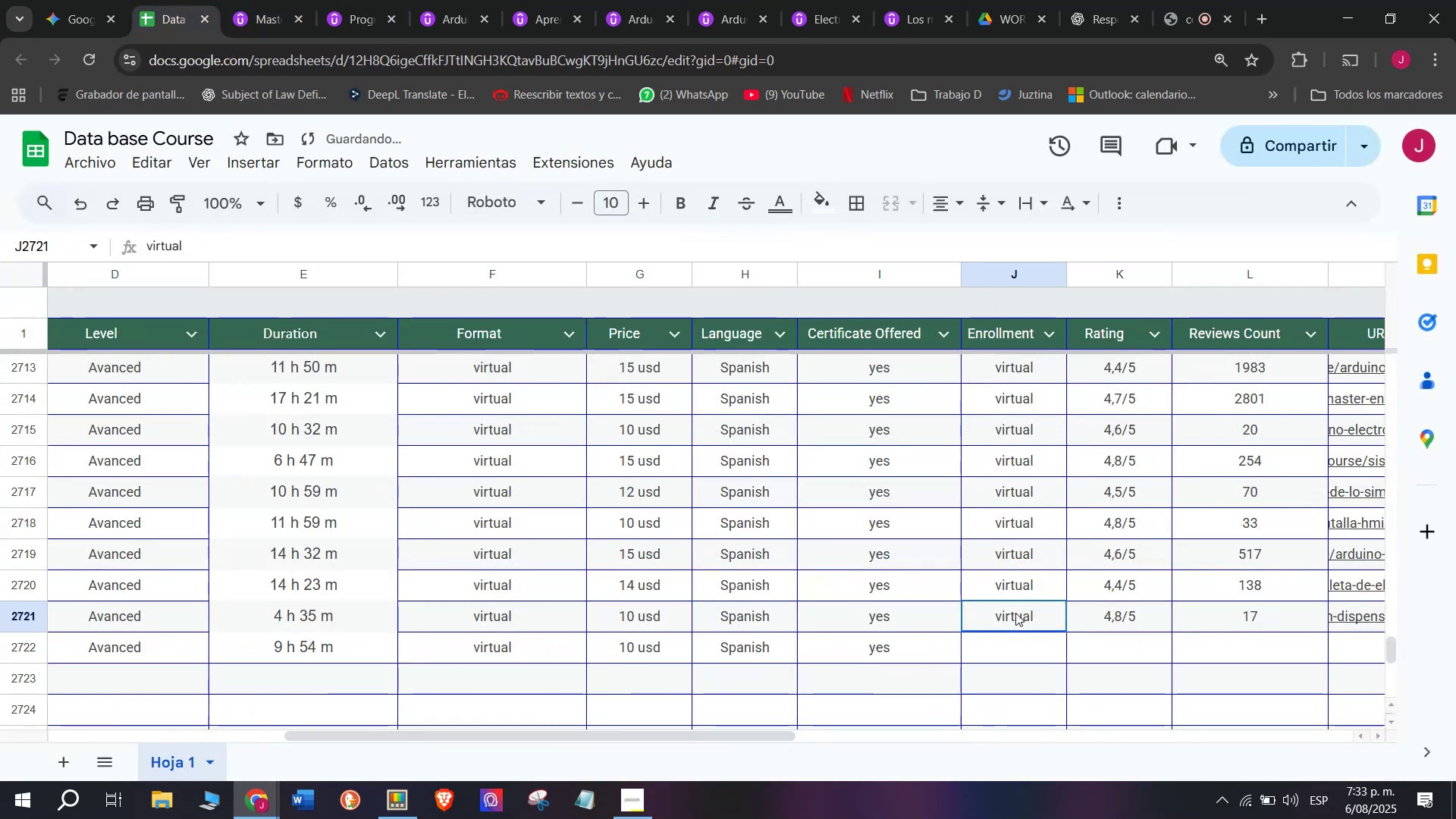 
key(Break)
 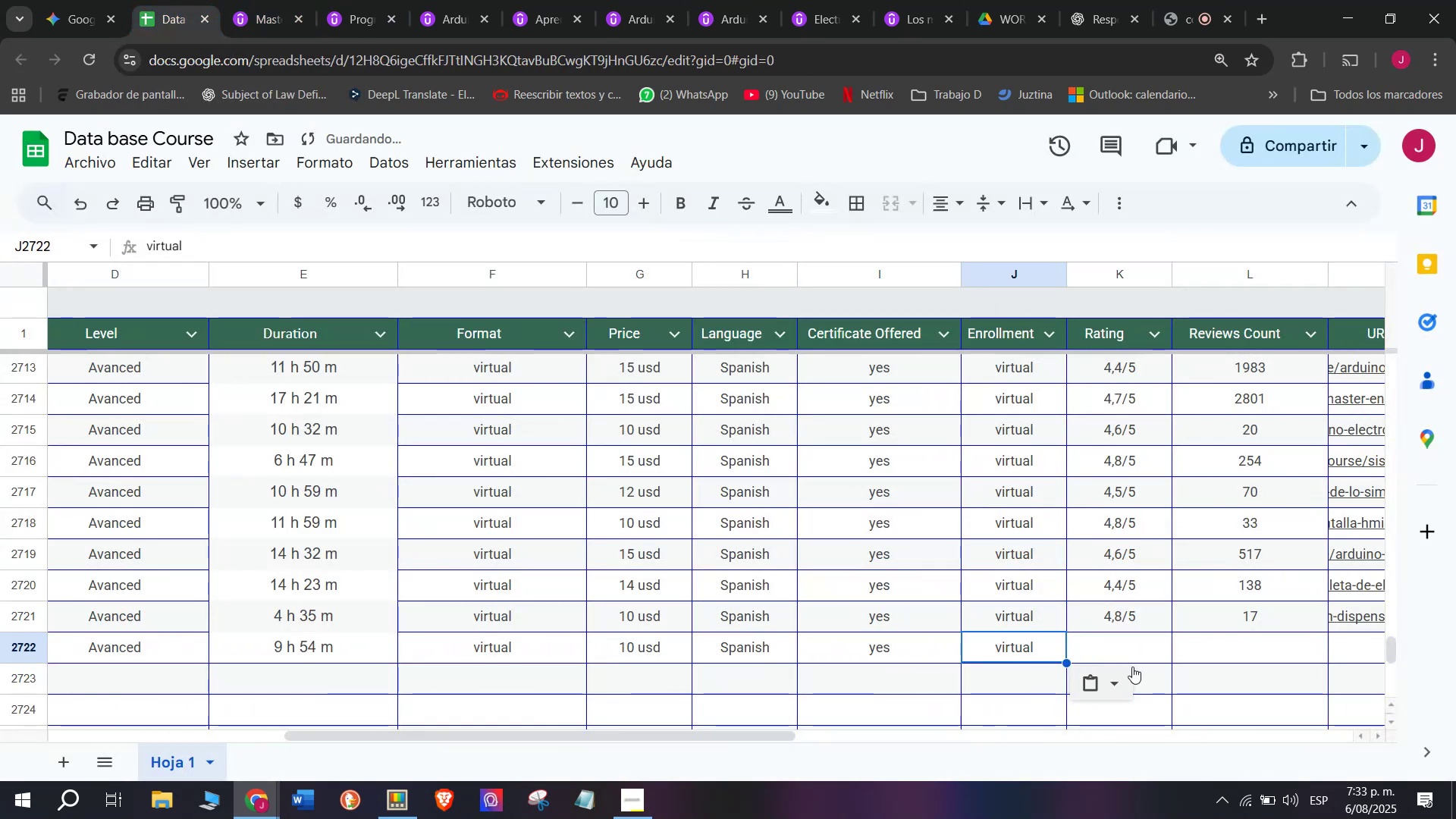 
key(Control+ControlLeft)
 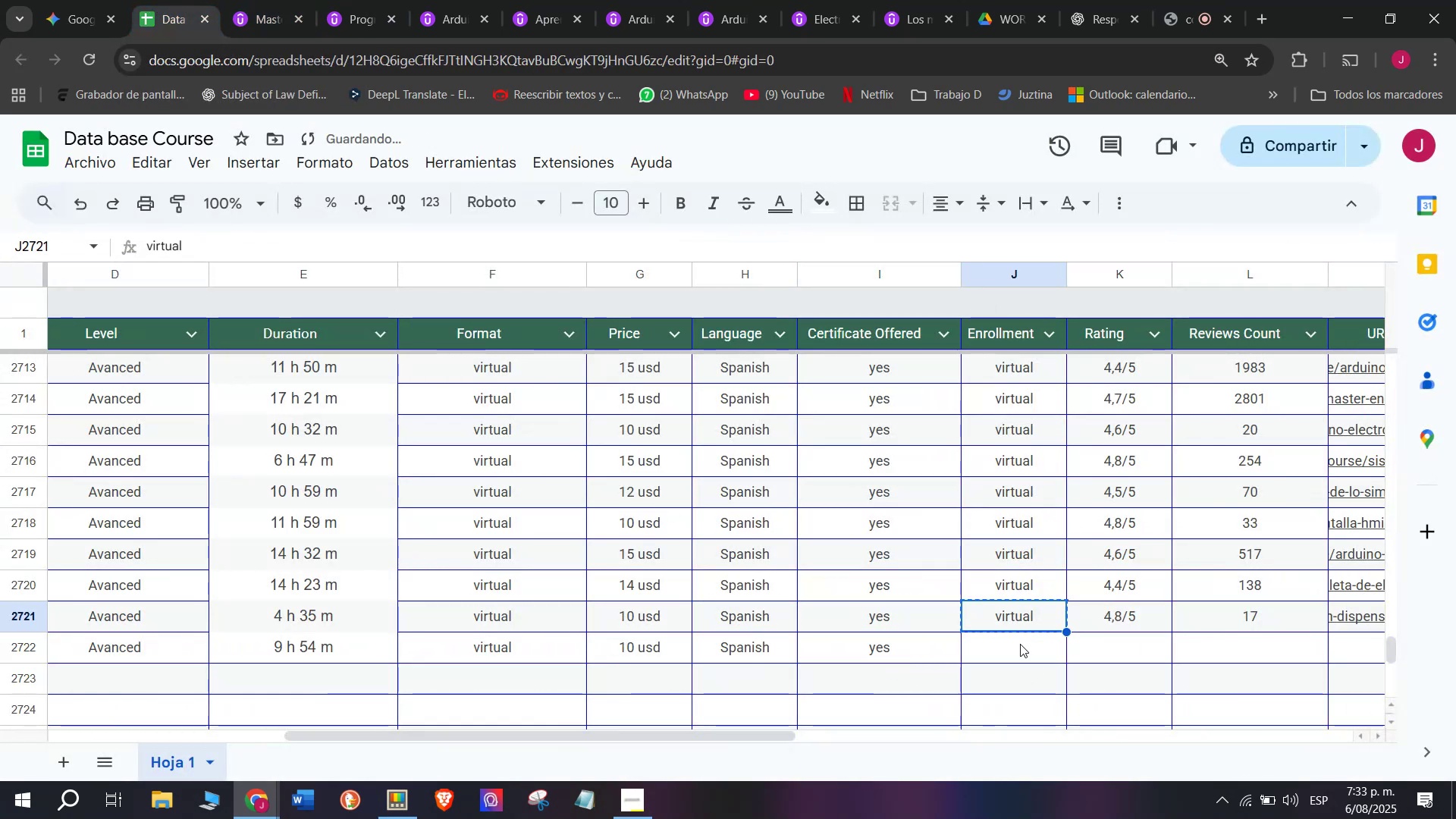 
key(Control+C)
 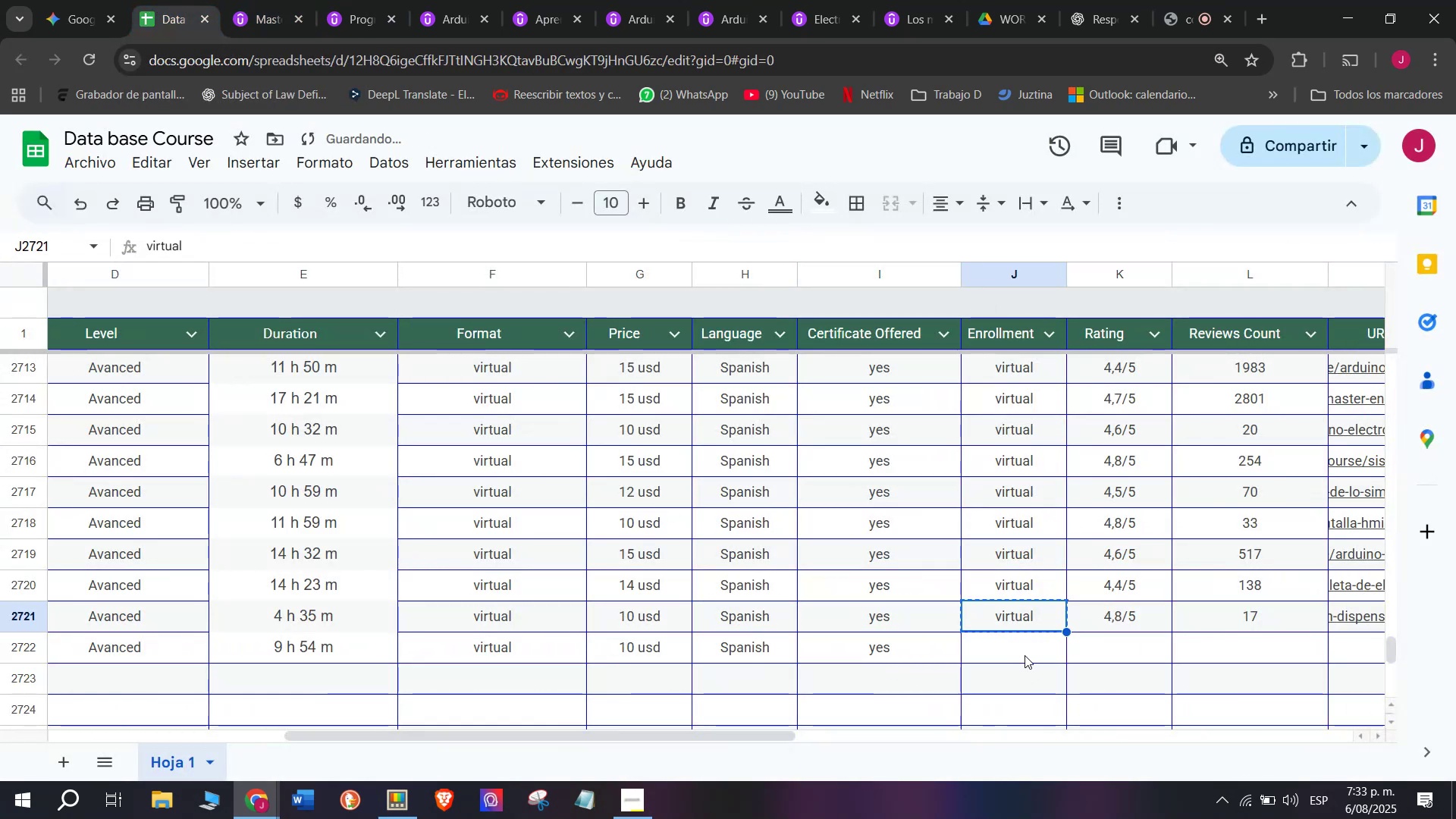 
key(Z)
 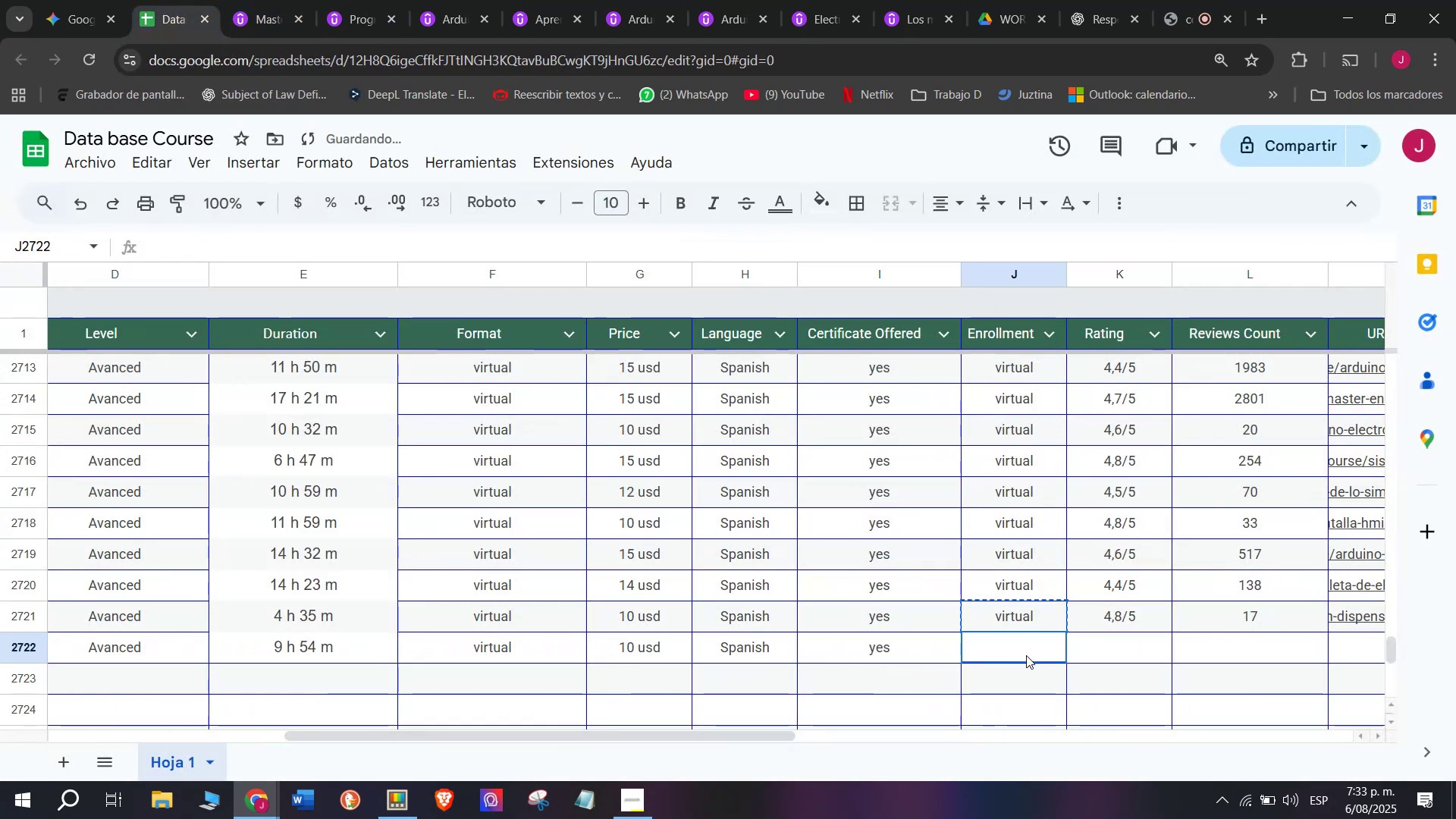 
key(Control+ControlLeft)
 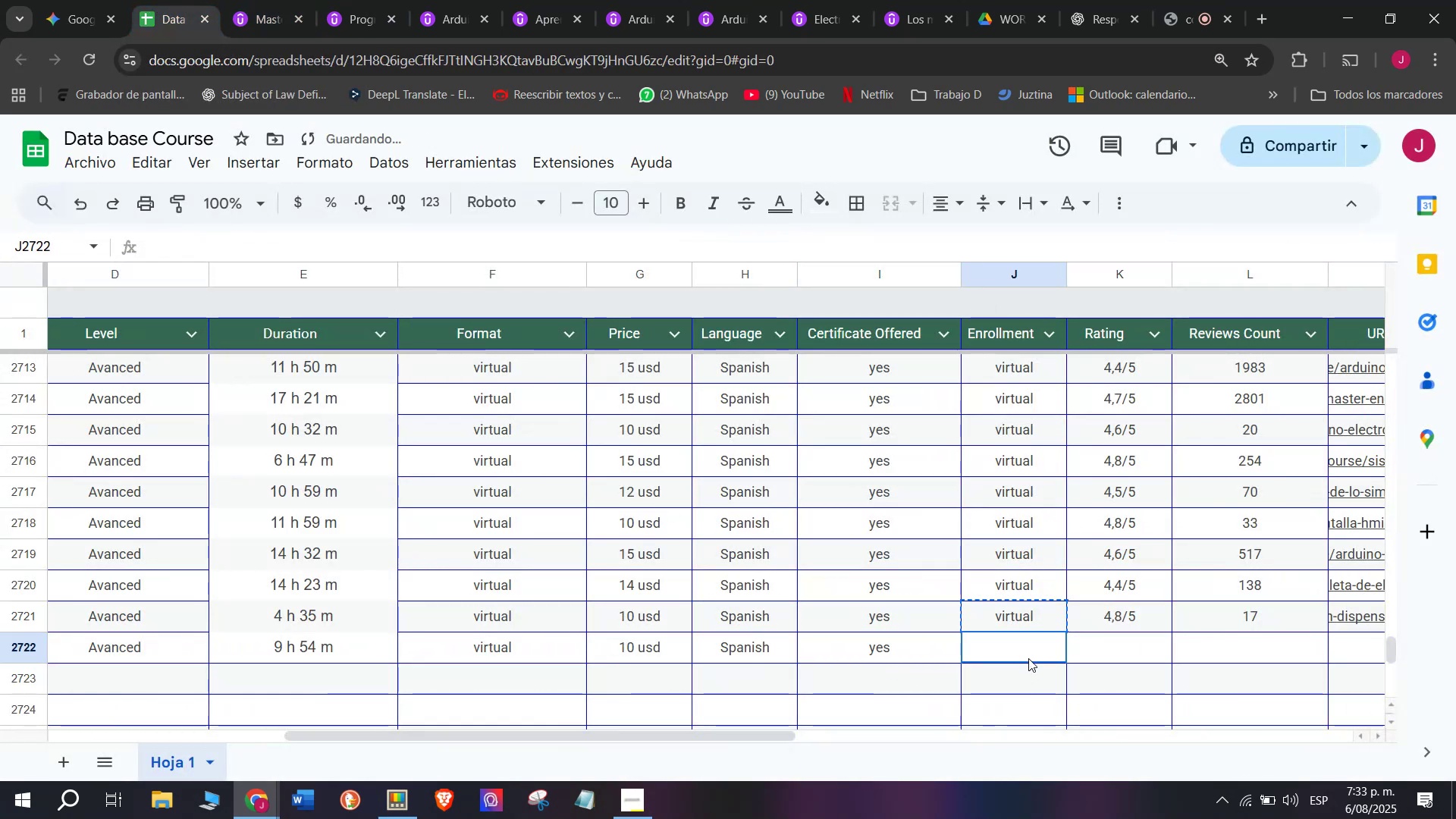 
key(Control+V)
 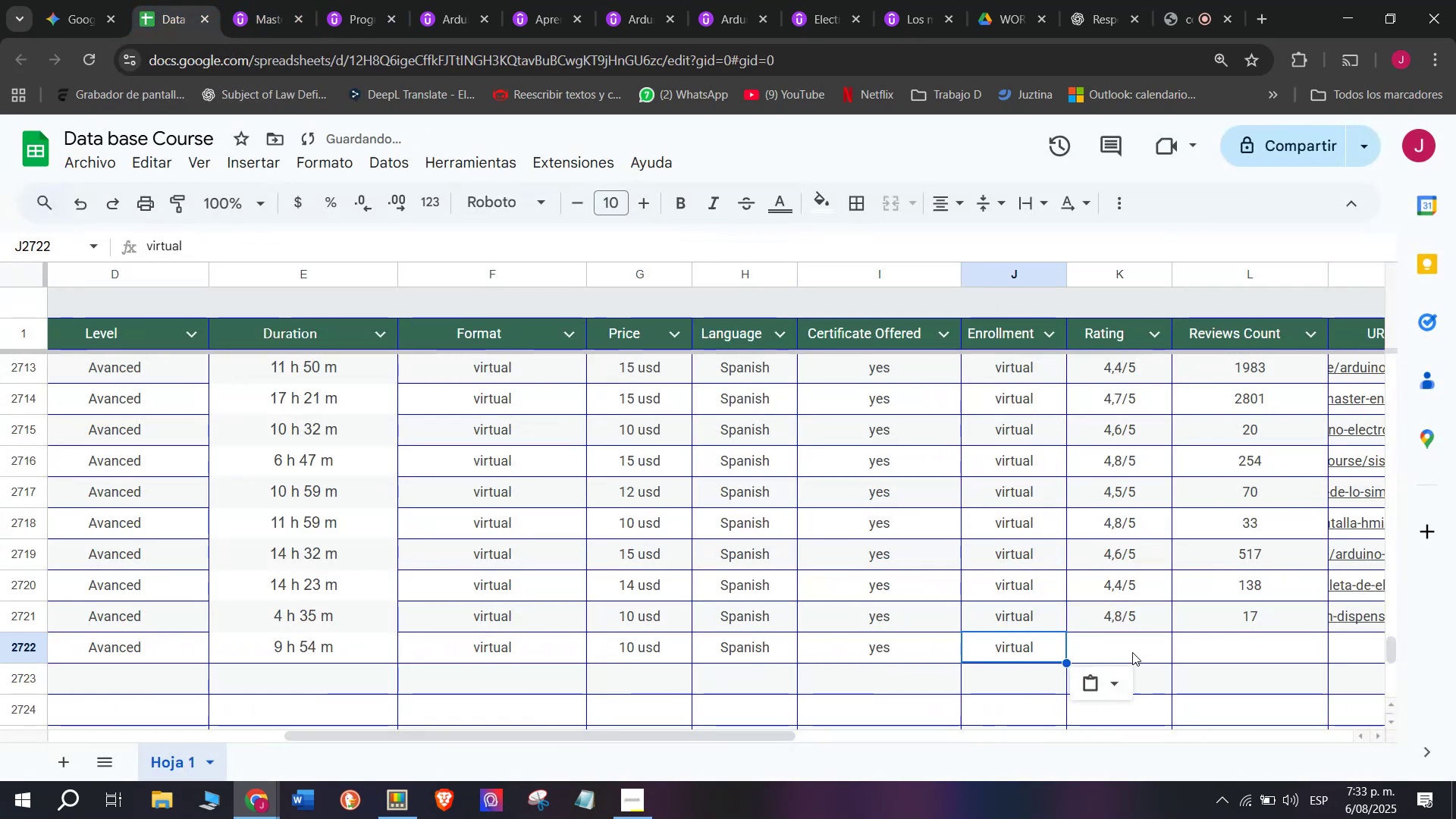 
left_click([1134, 639])
 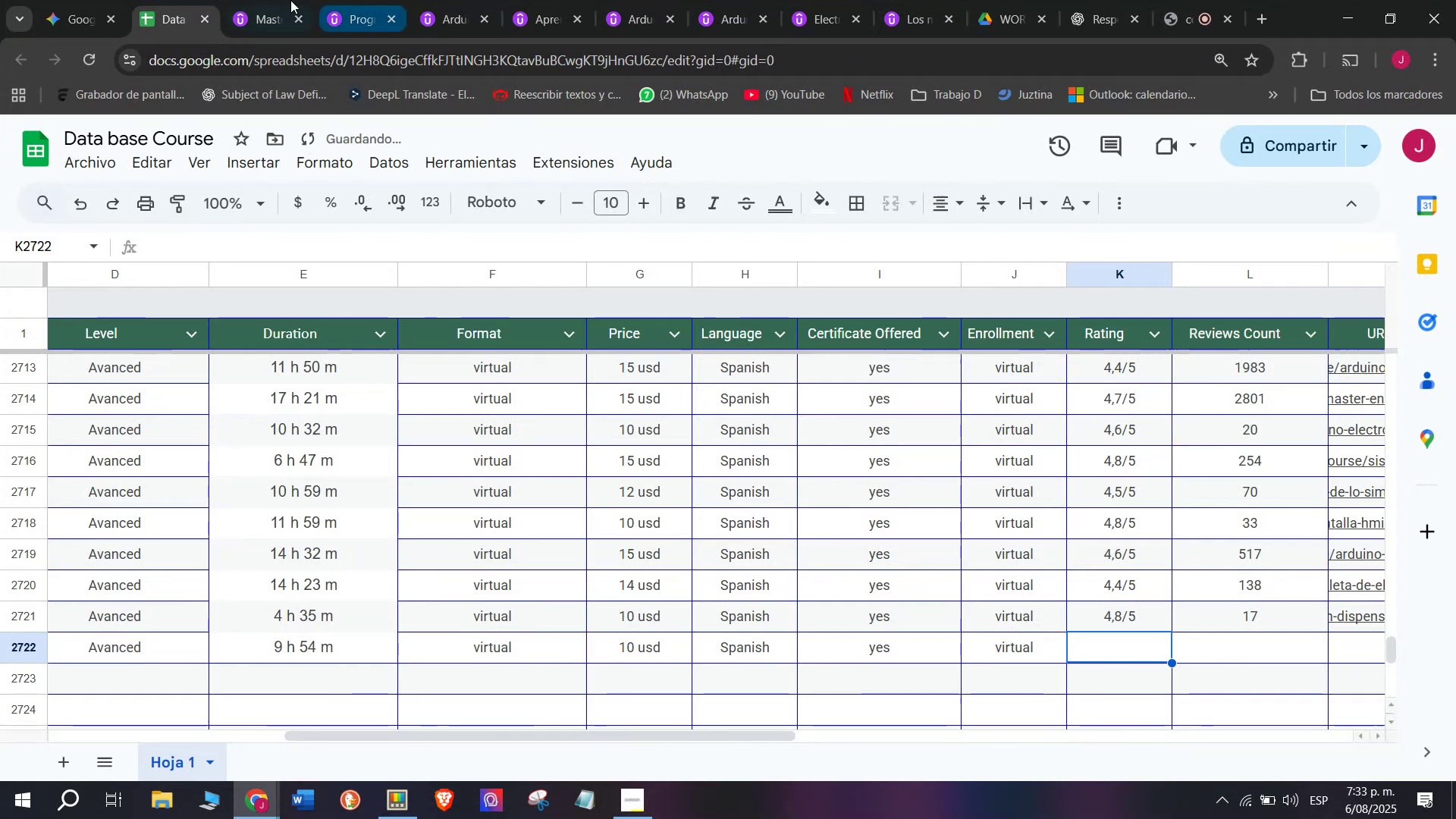 
left_click([253, 0])
 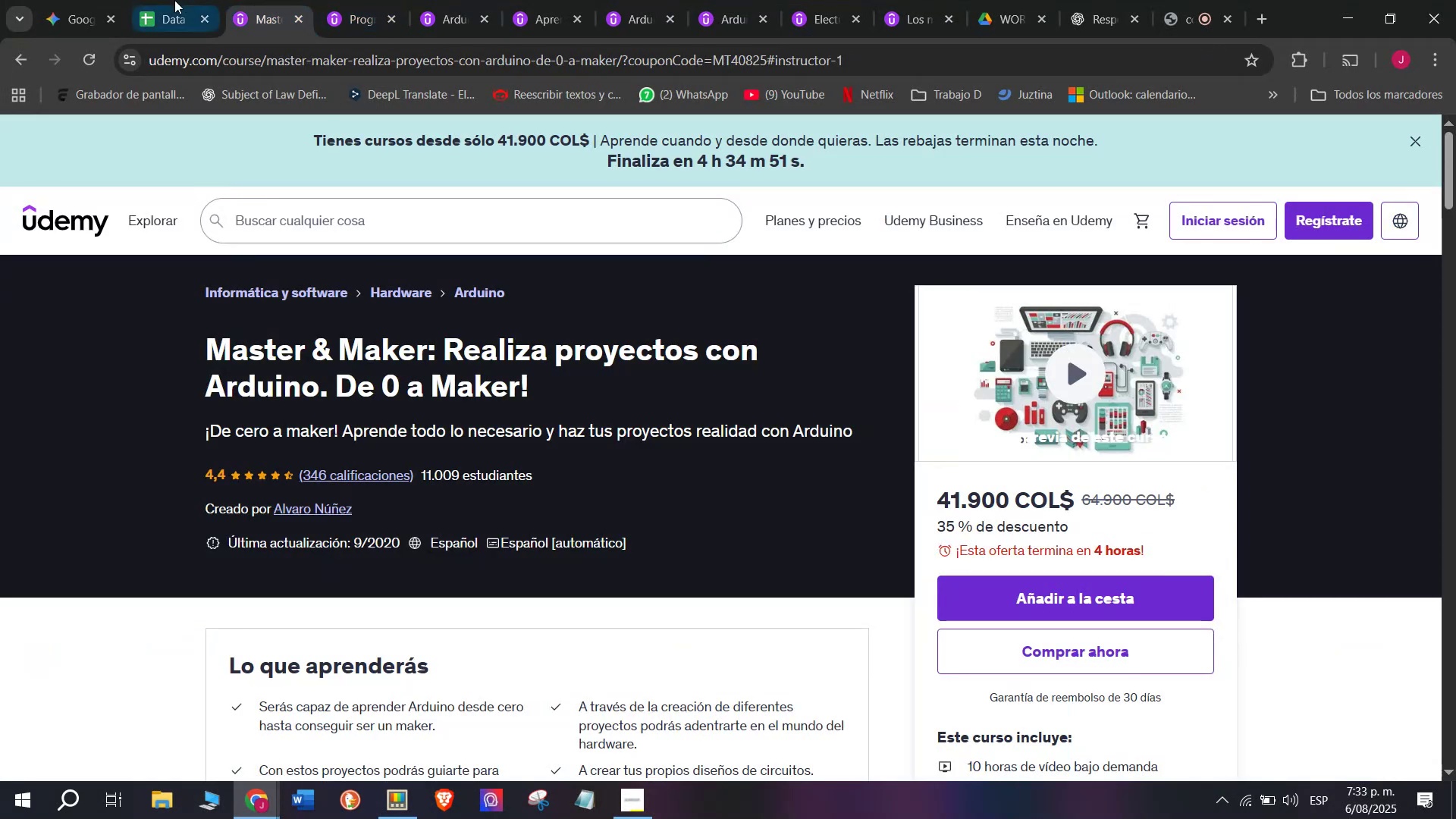 
left_click([157, 0])
 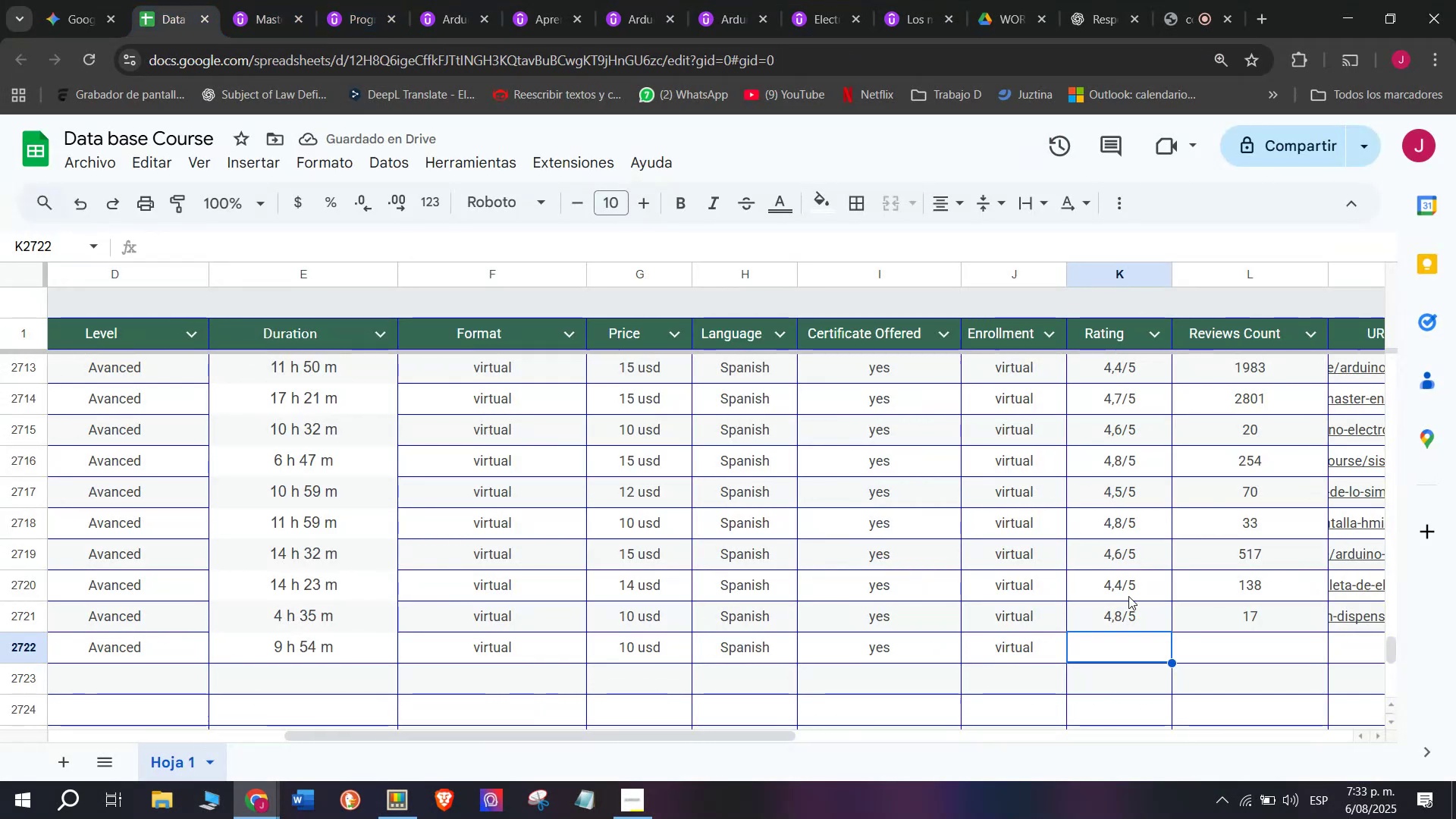 
left_click([1144, 595])
 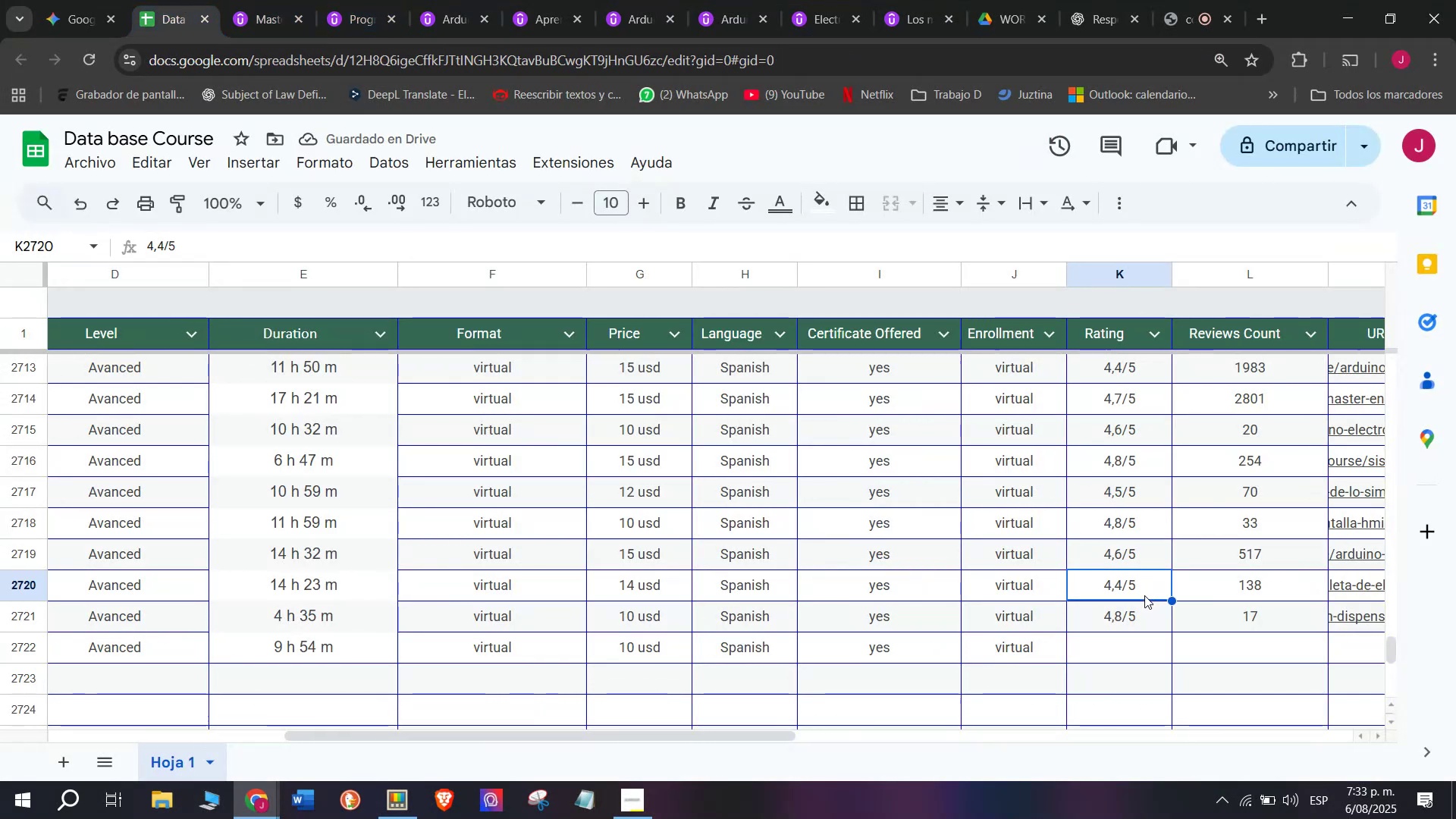 
key(Control+ControlLeft)
 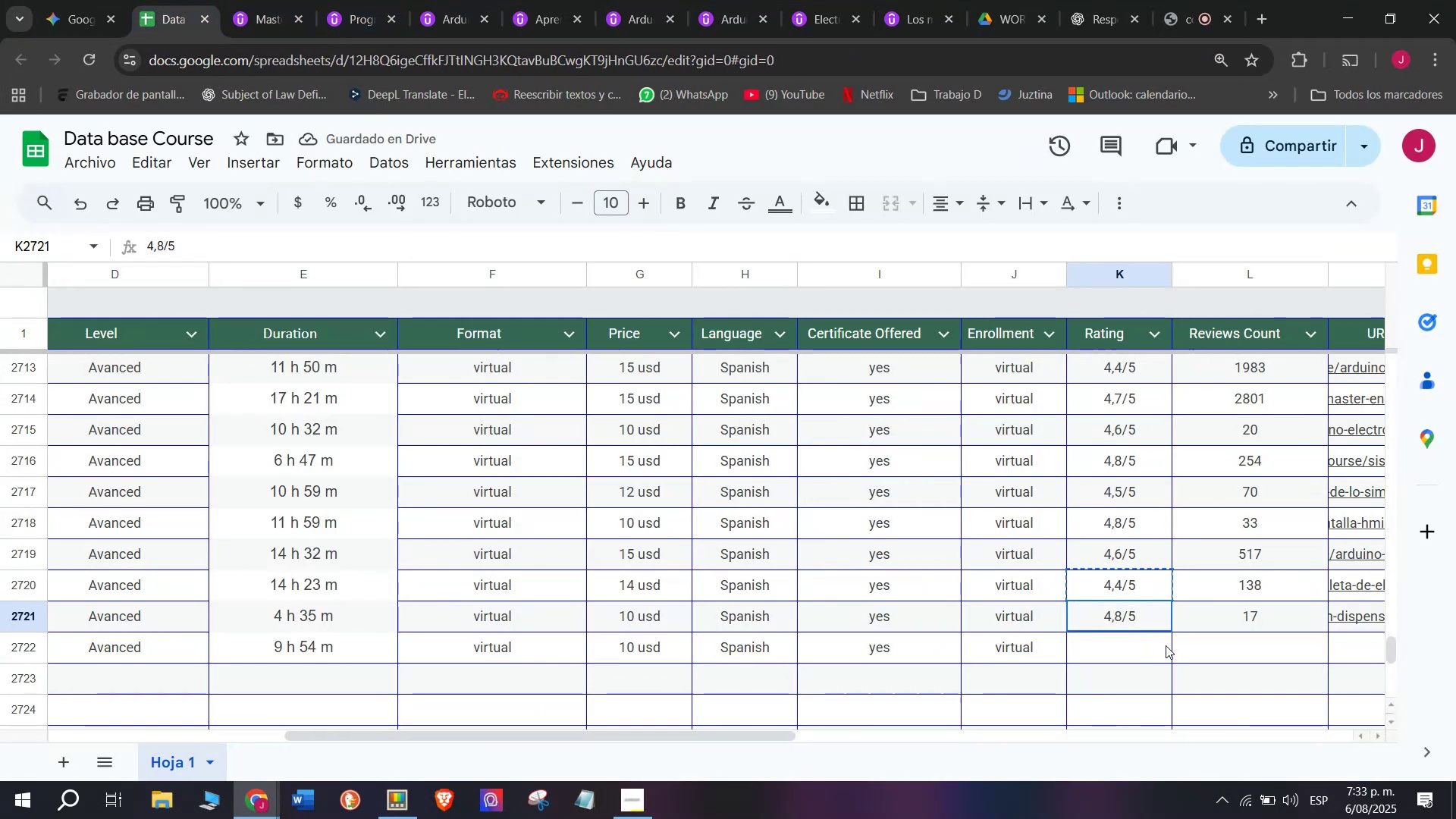 
key(Break)
 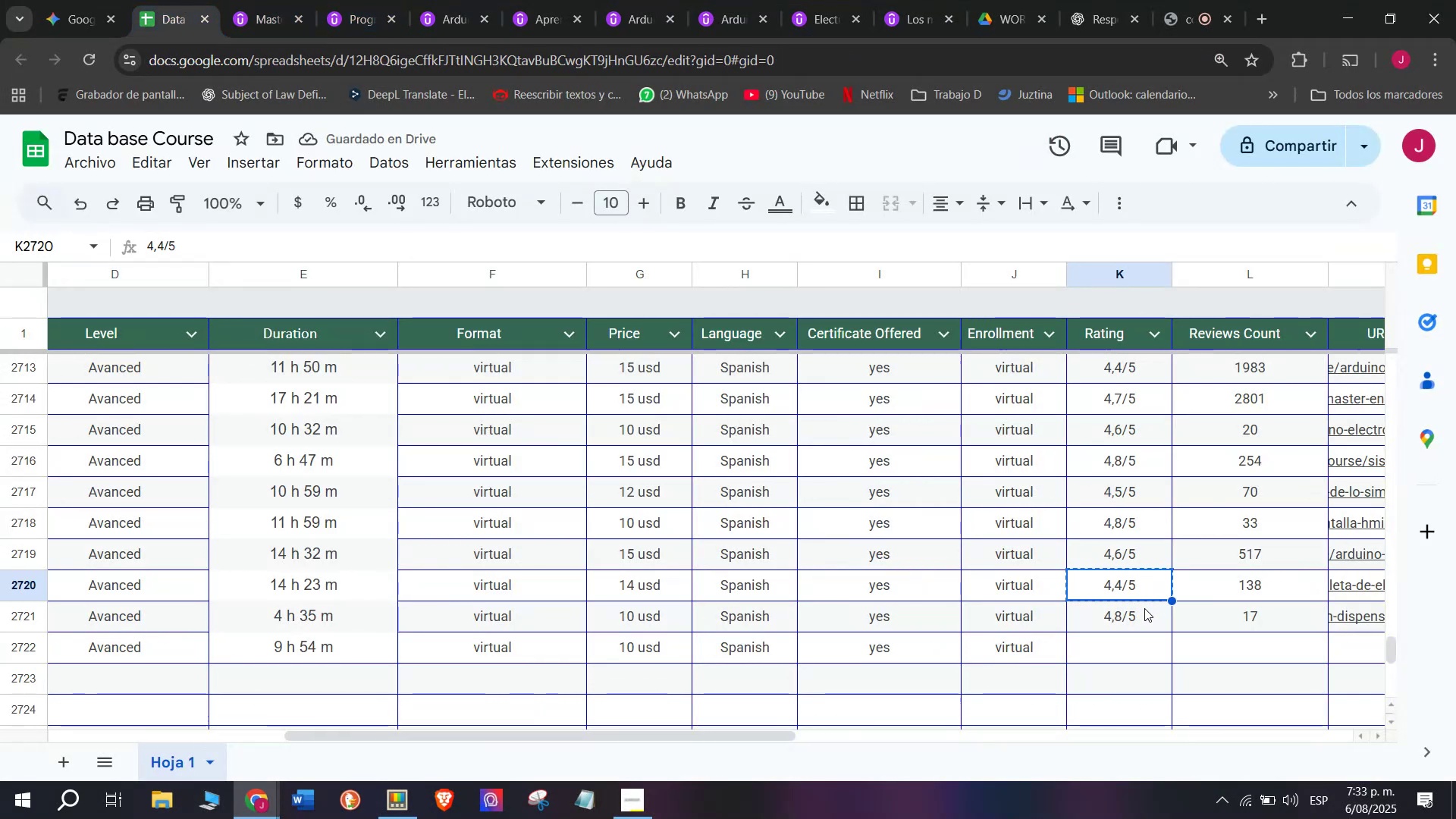 
key(Control+C)
 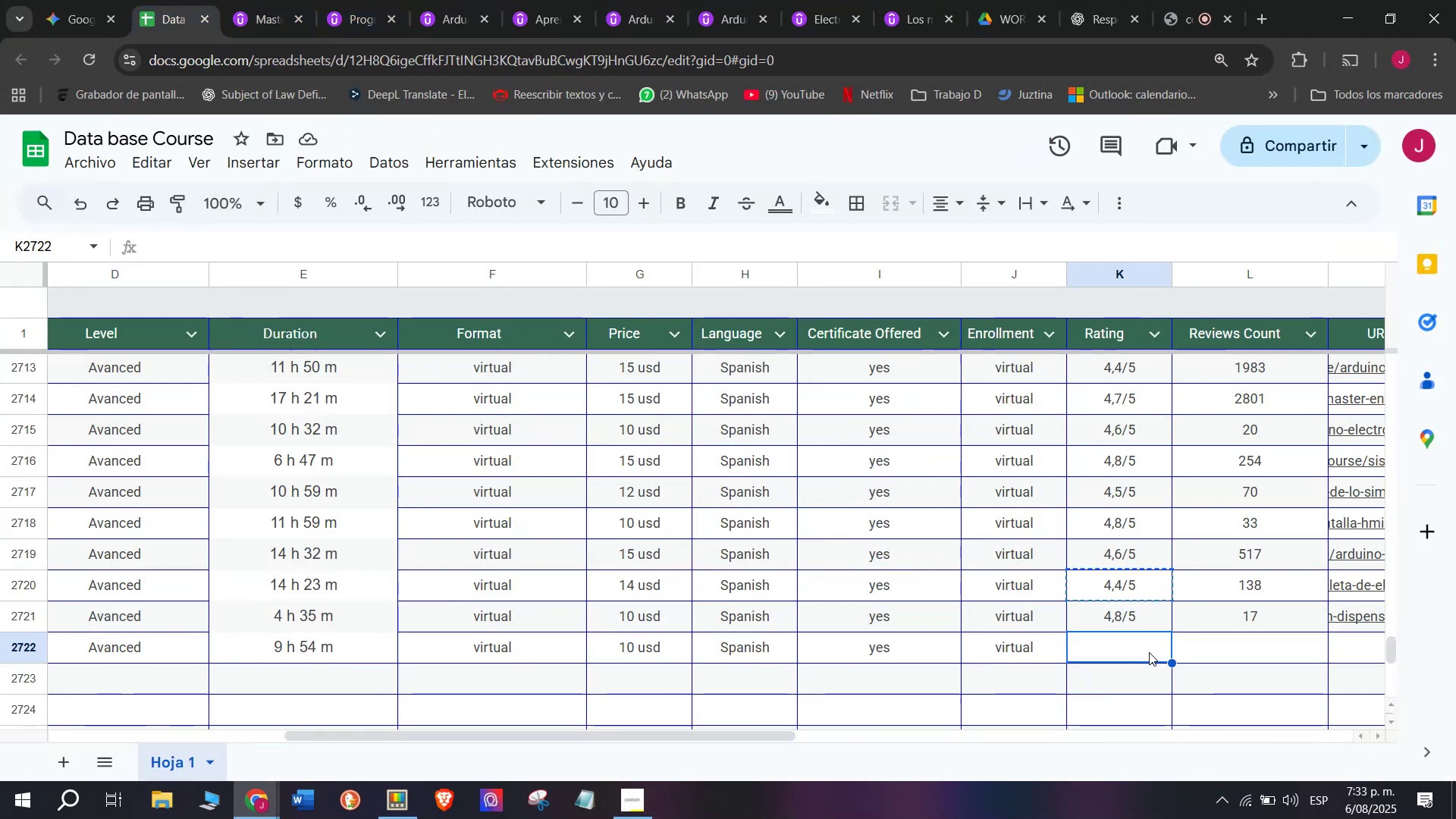 
key(Z)
 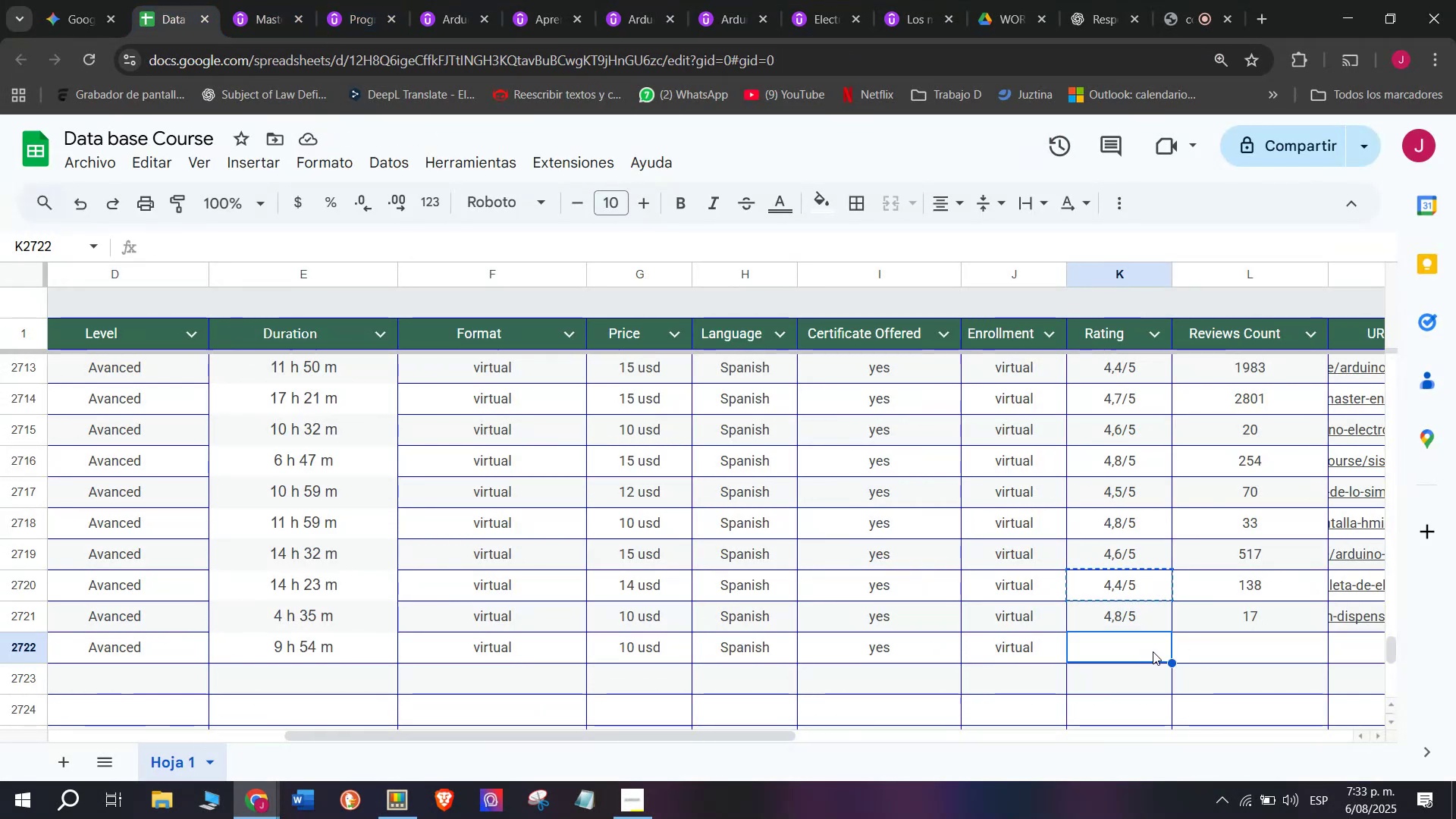 
key(Control+ControlLeft)
 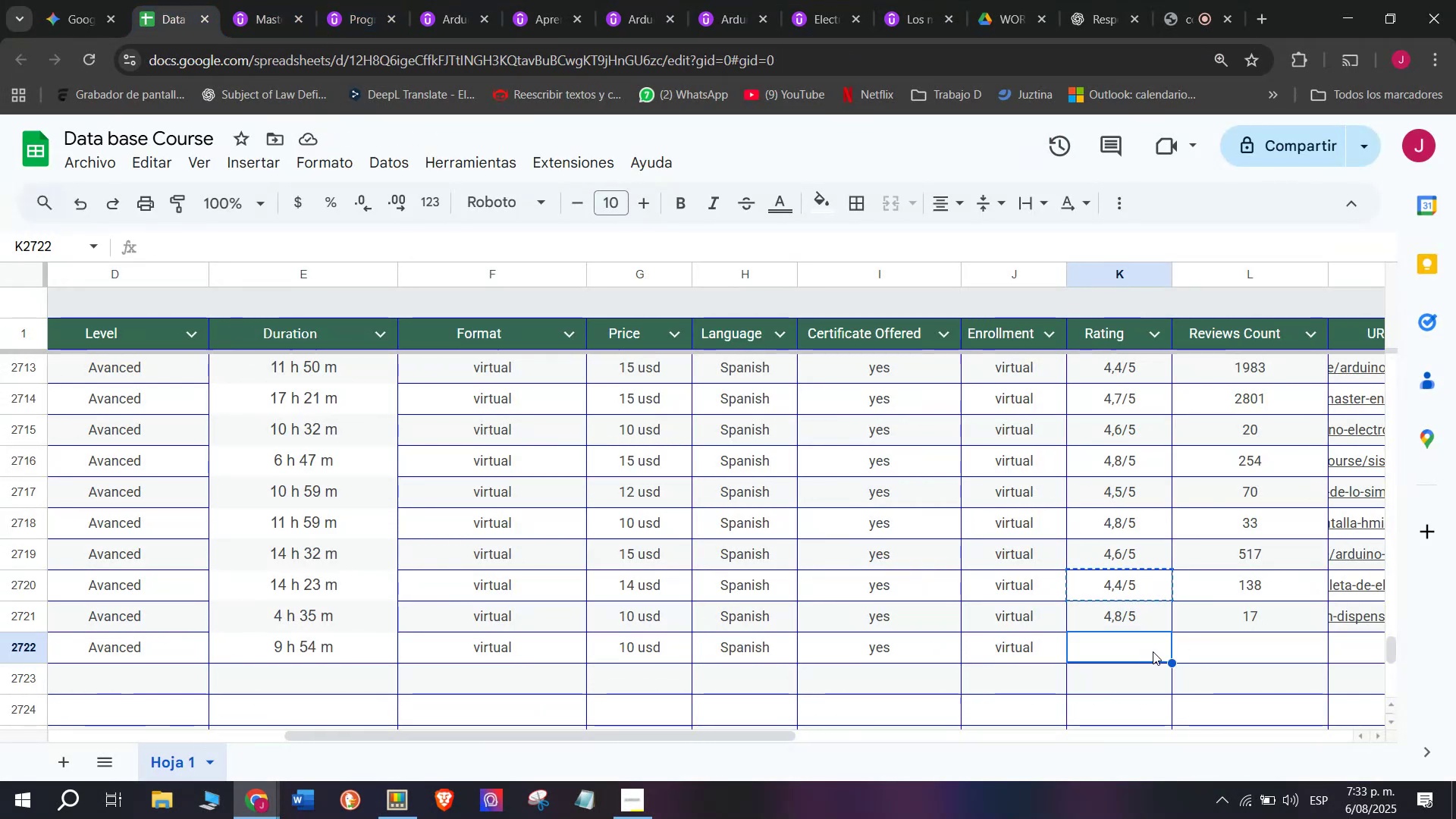 
key(Control+V)
 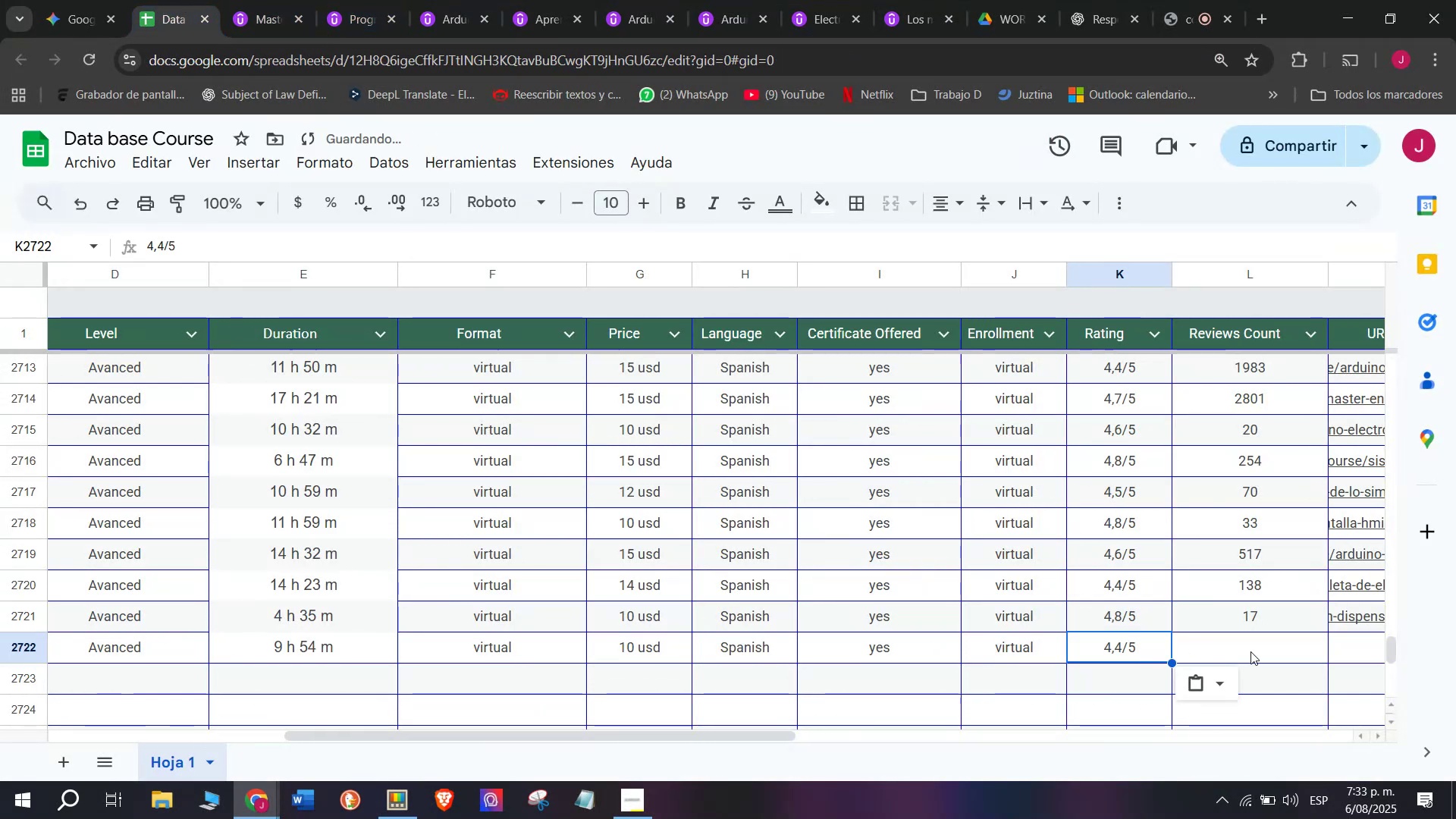 
left_click([1250, 651])
 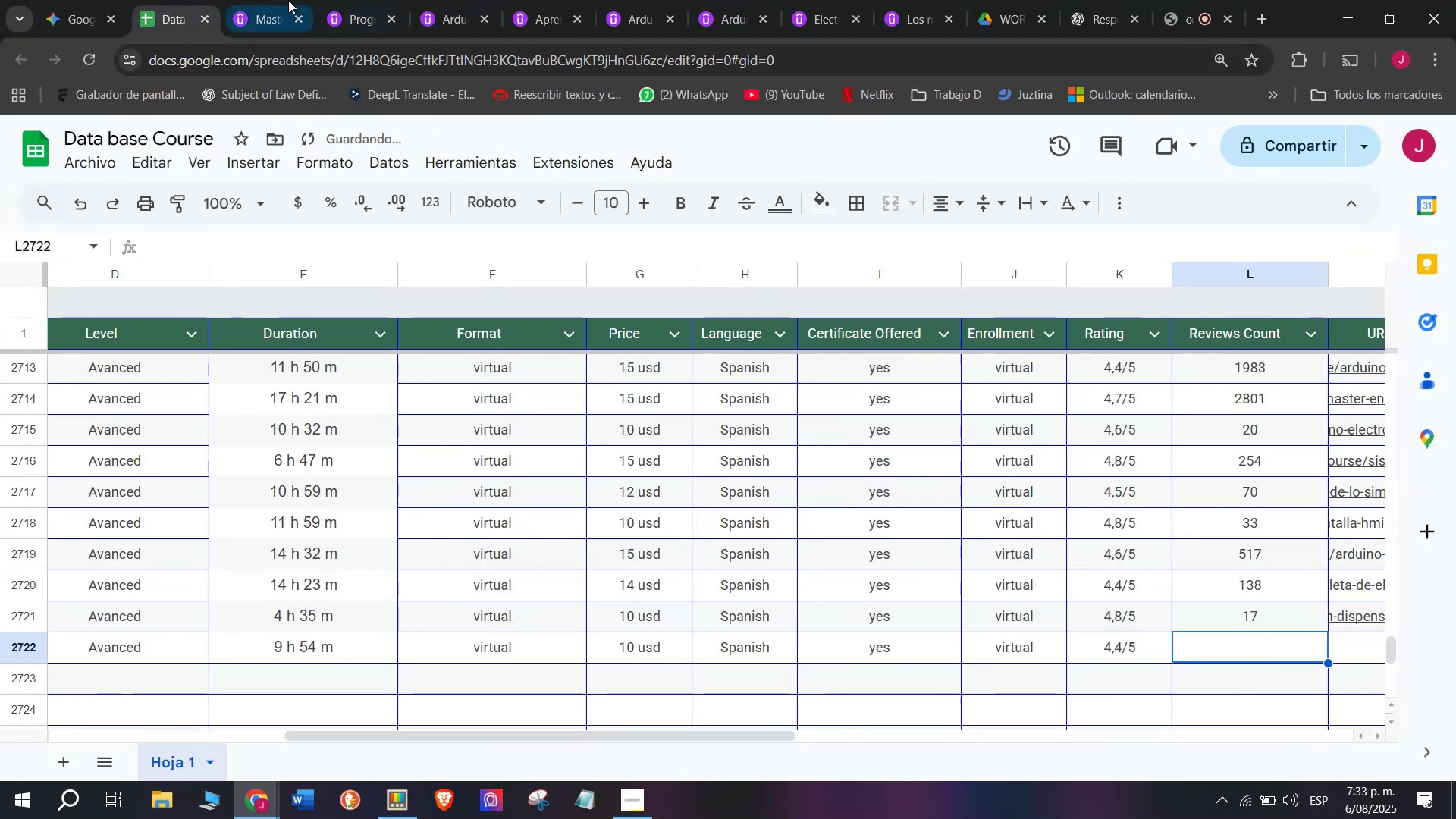 
left_click([265, 0])
 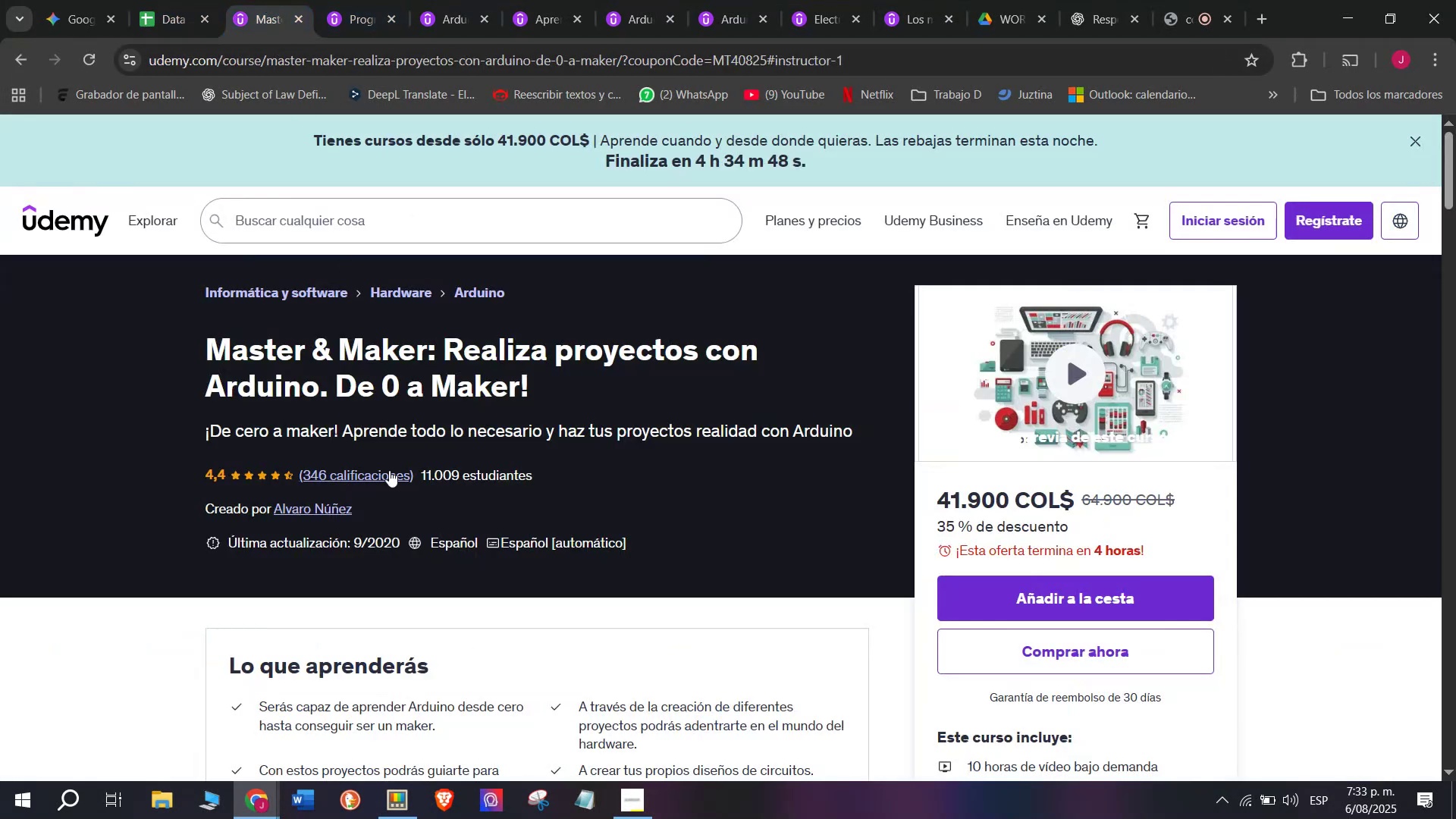 
scroll: coordinate [411, 548], scroll_direction: up, amount: 2.0
 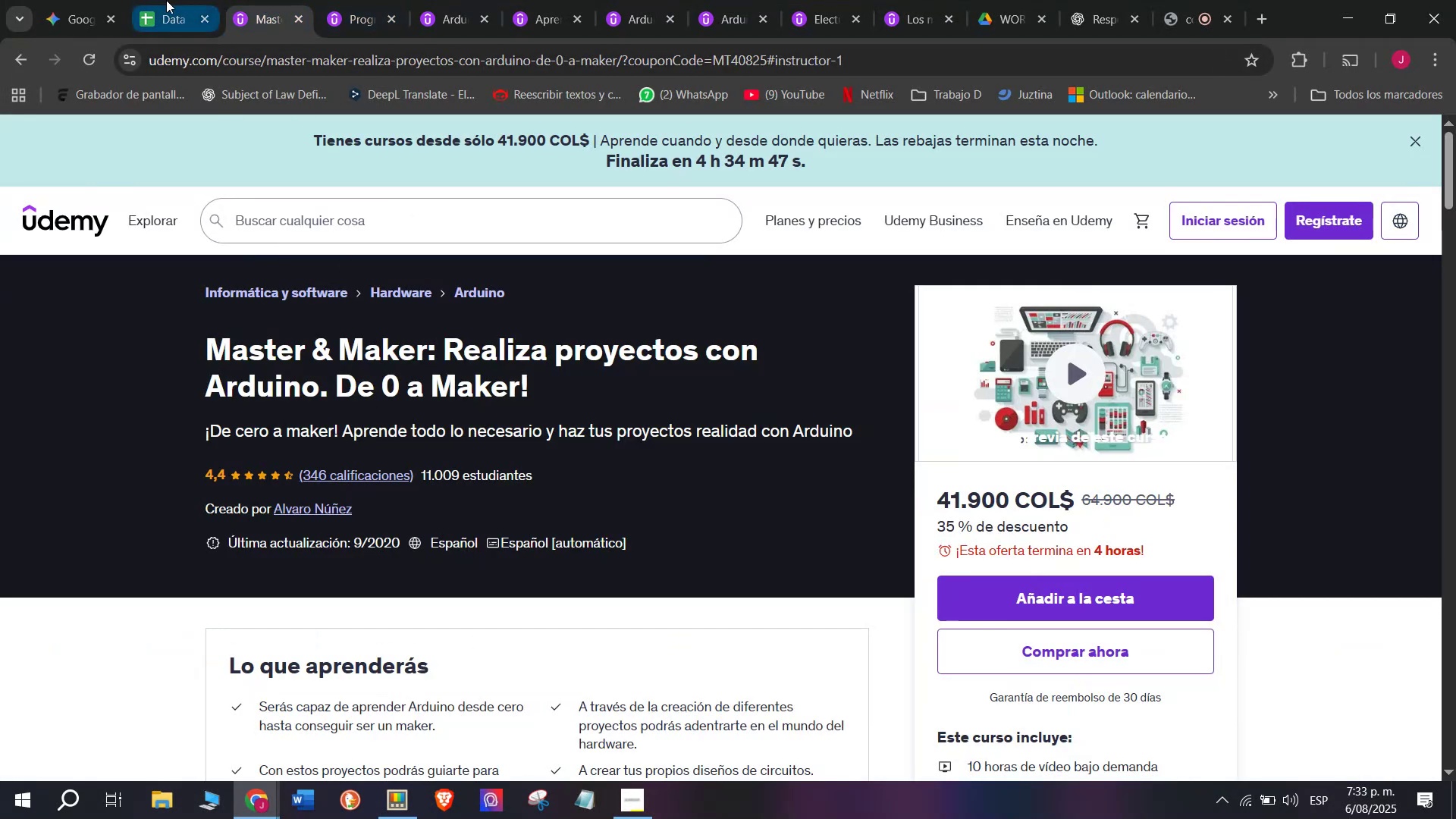 
left_click([164, 0])
 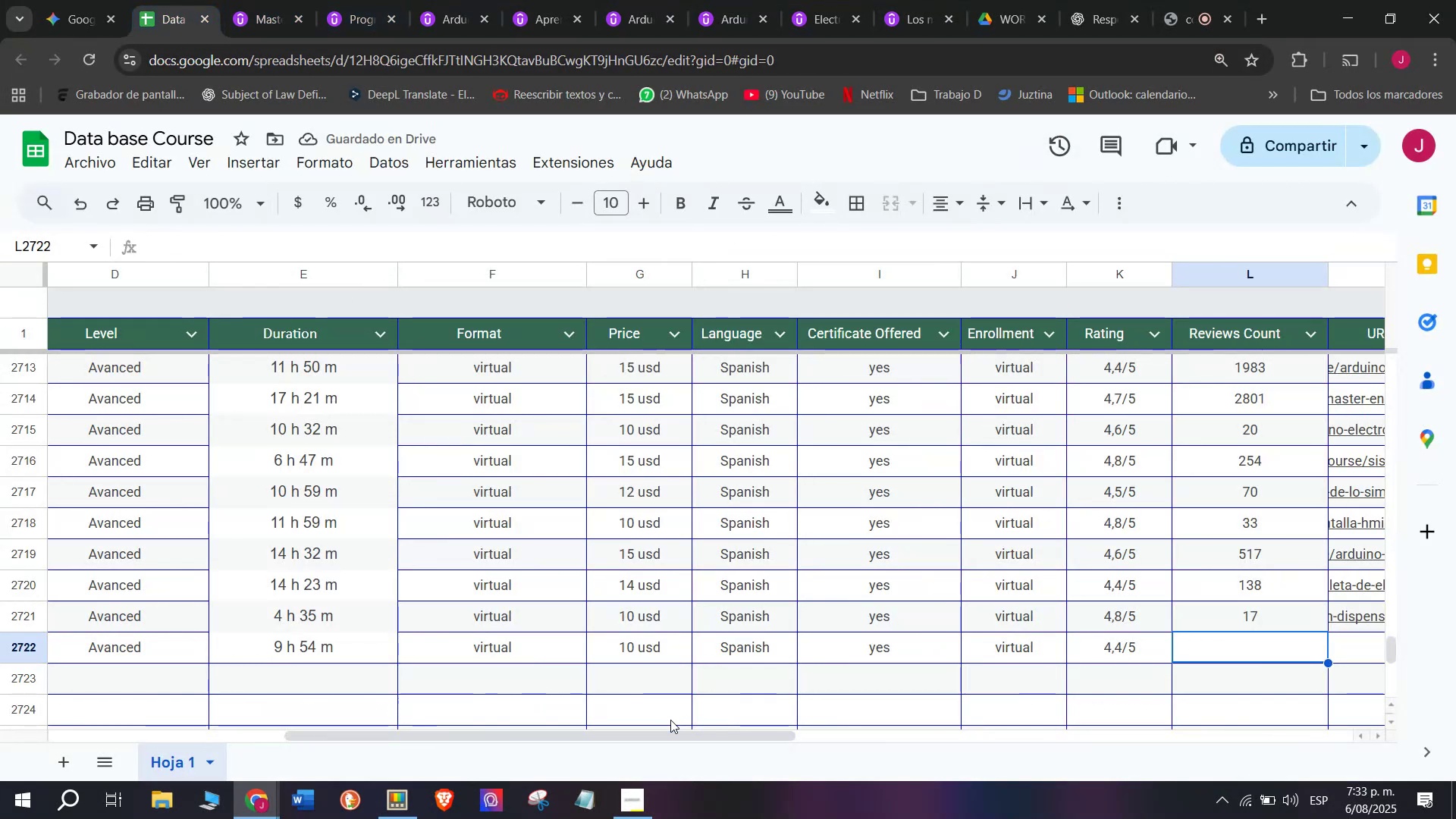 
type(346)
 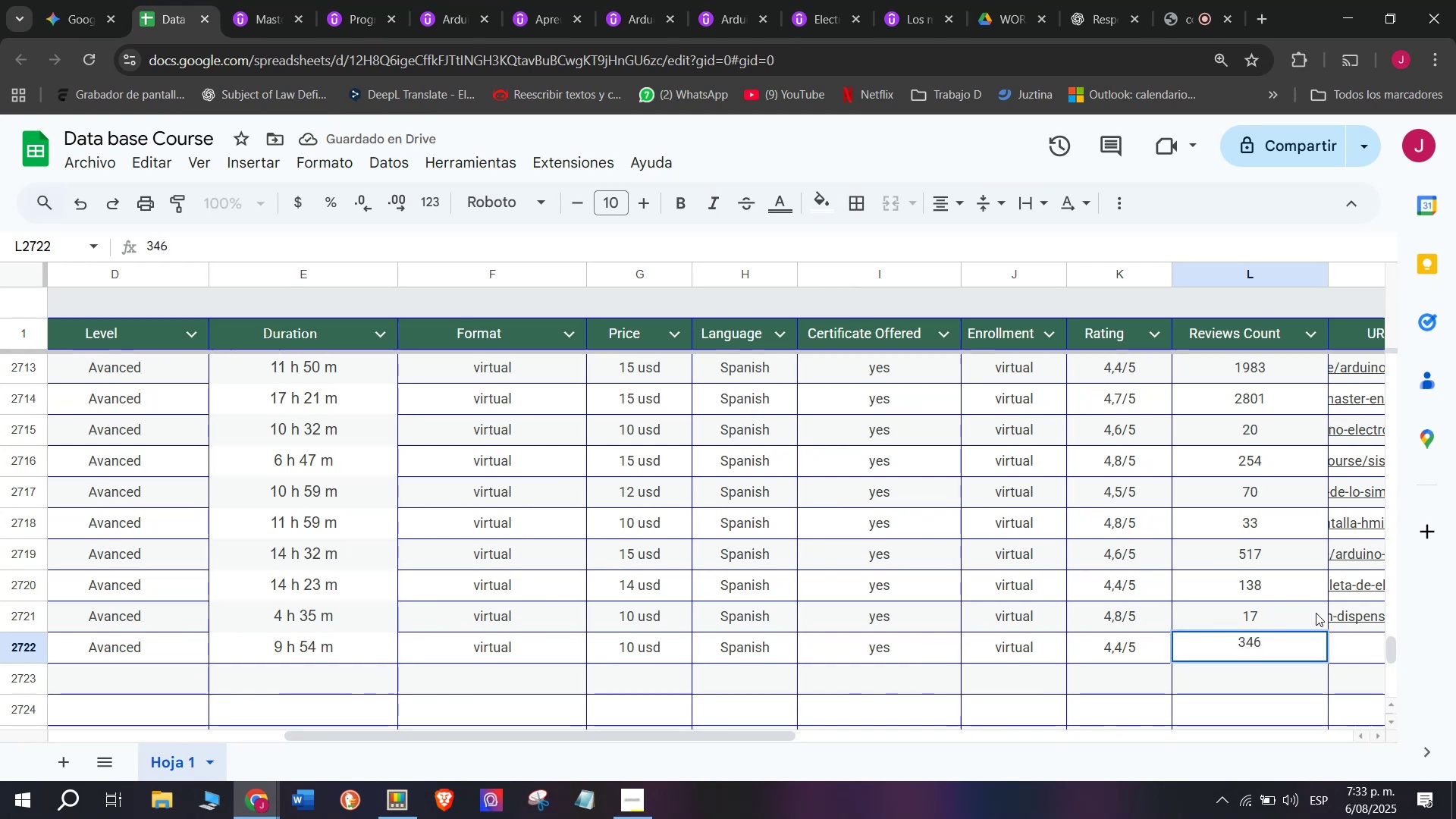 
left_click([1355, 653])
 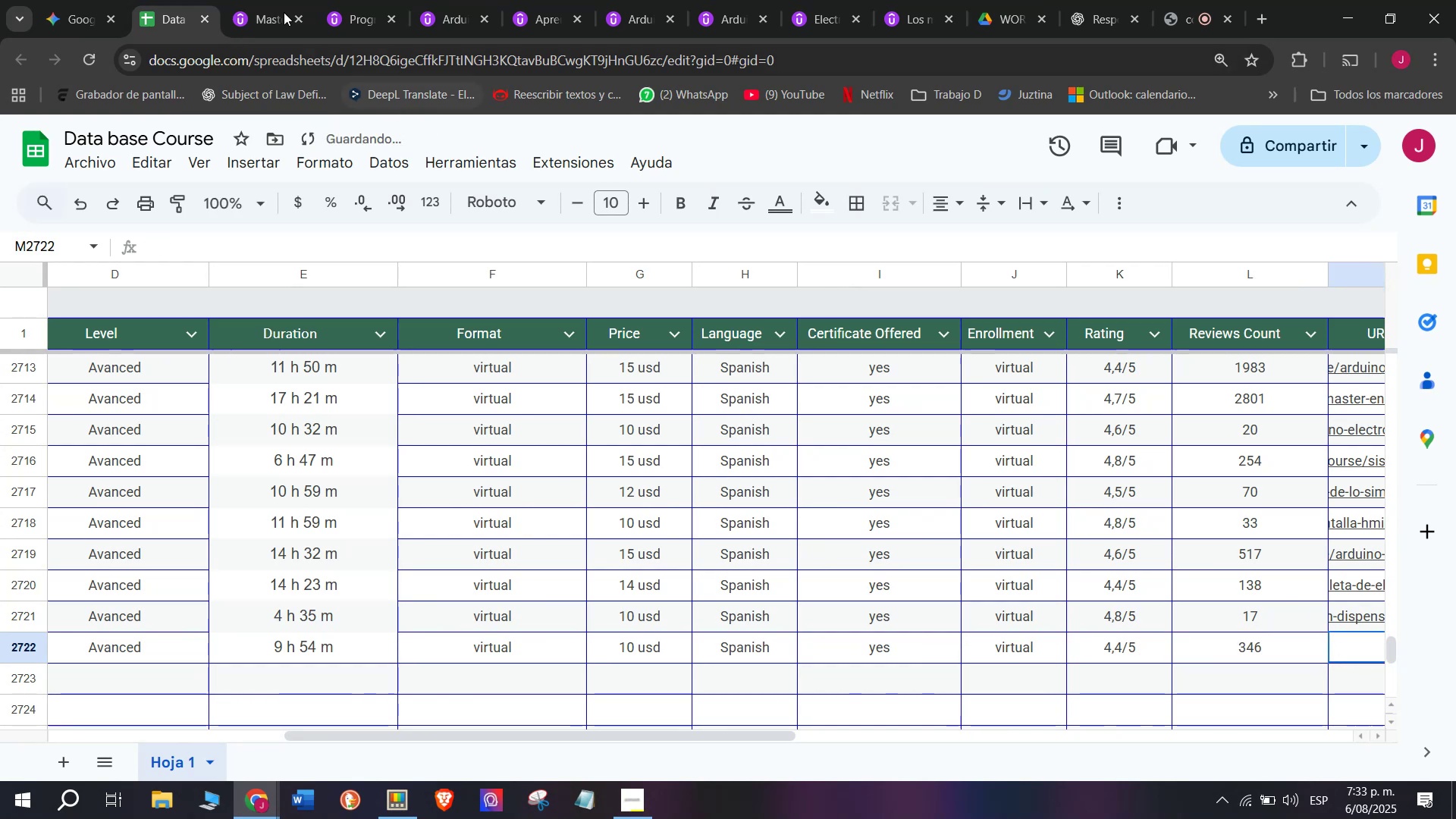 
left_click([268, 0])
 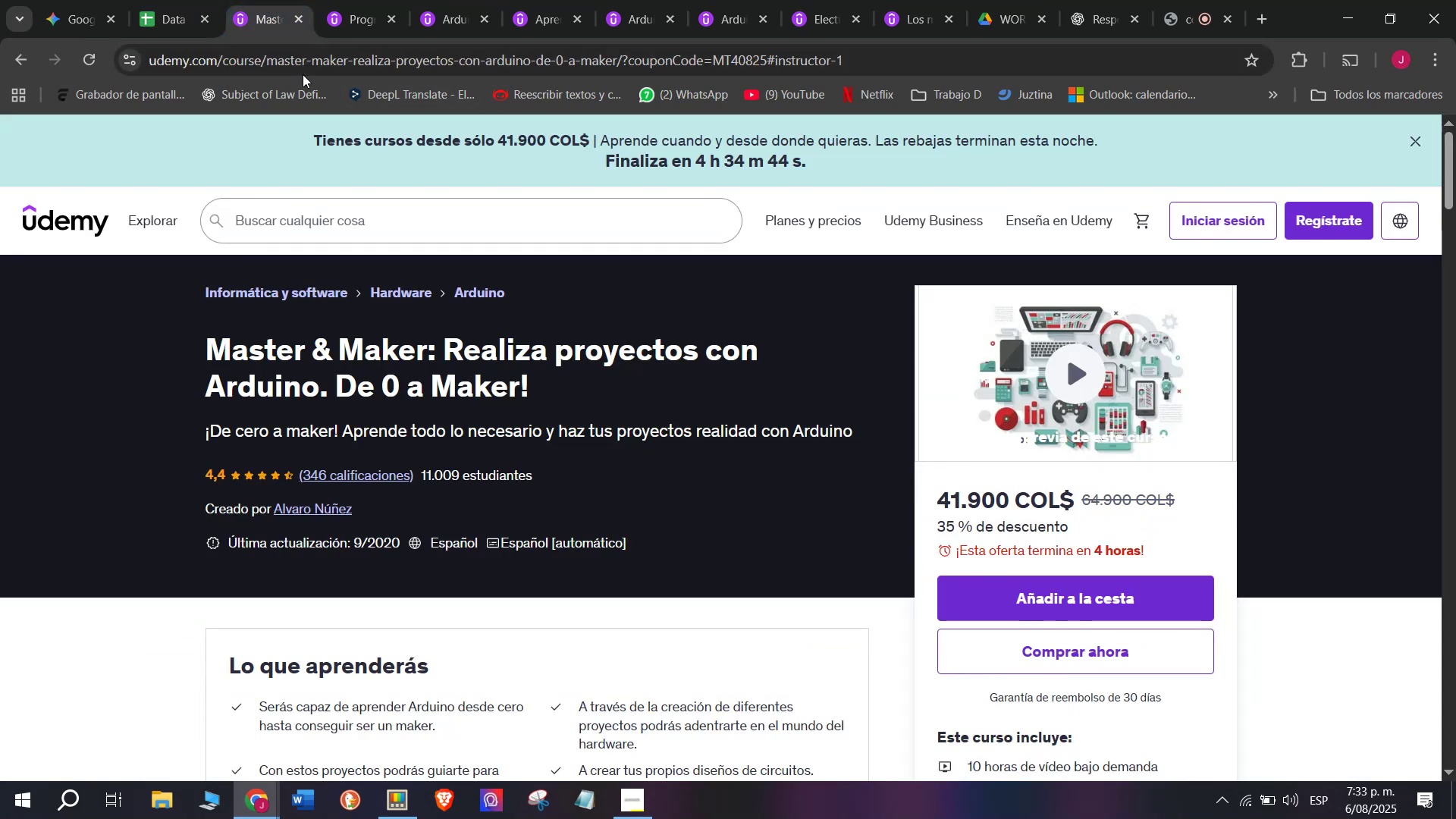 
triple_click([303, 74])
 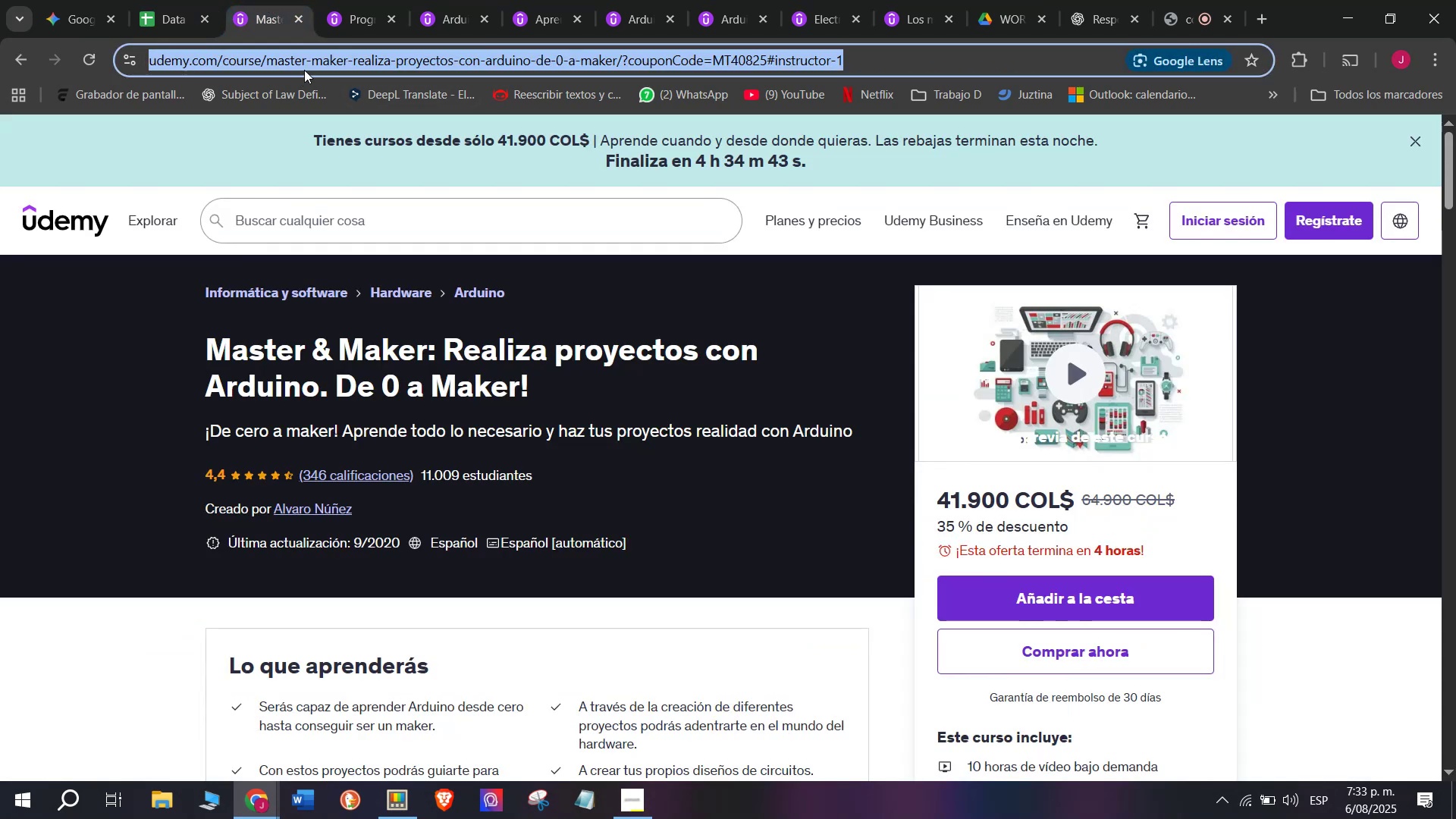 
key(Break)
 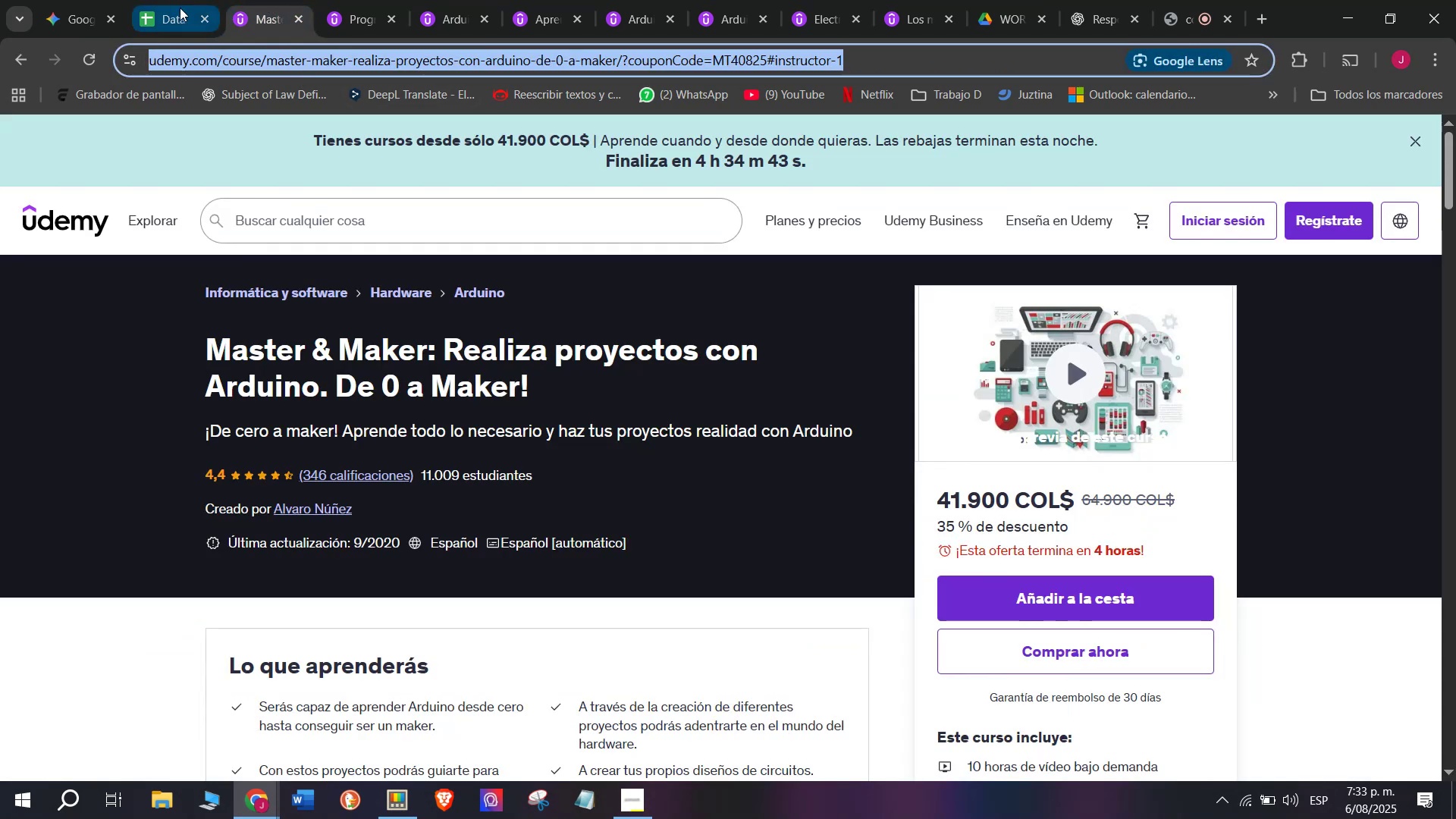 
key(Control+ControlLeft)
 